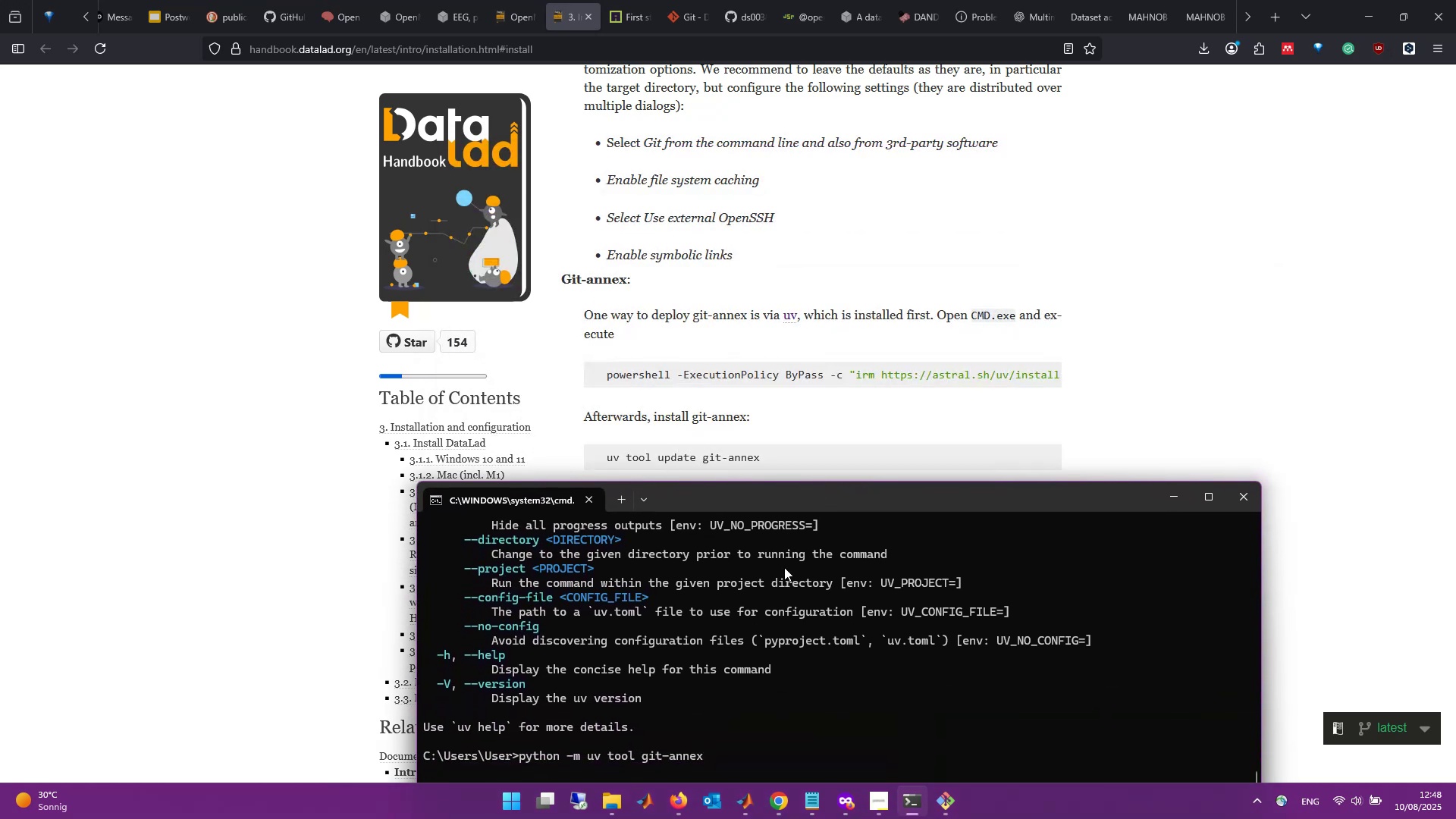 
hold_key(key=ArrowLeft, duration=0.83)
 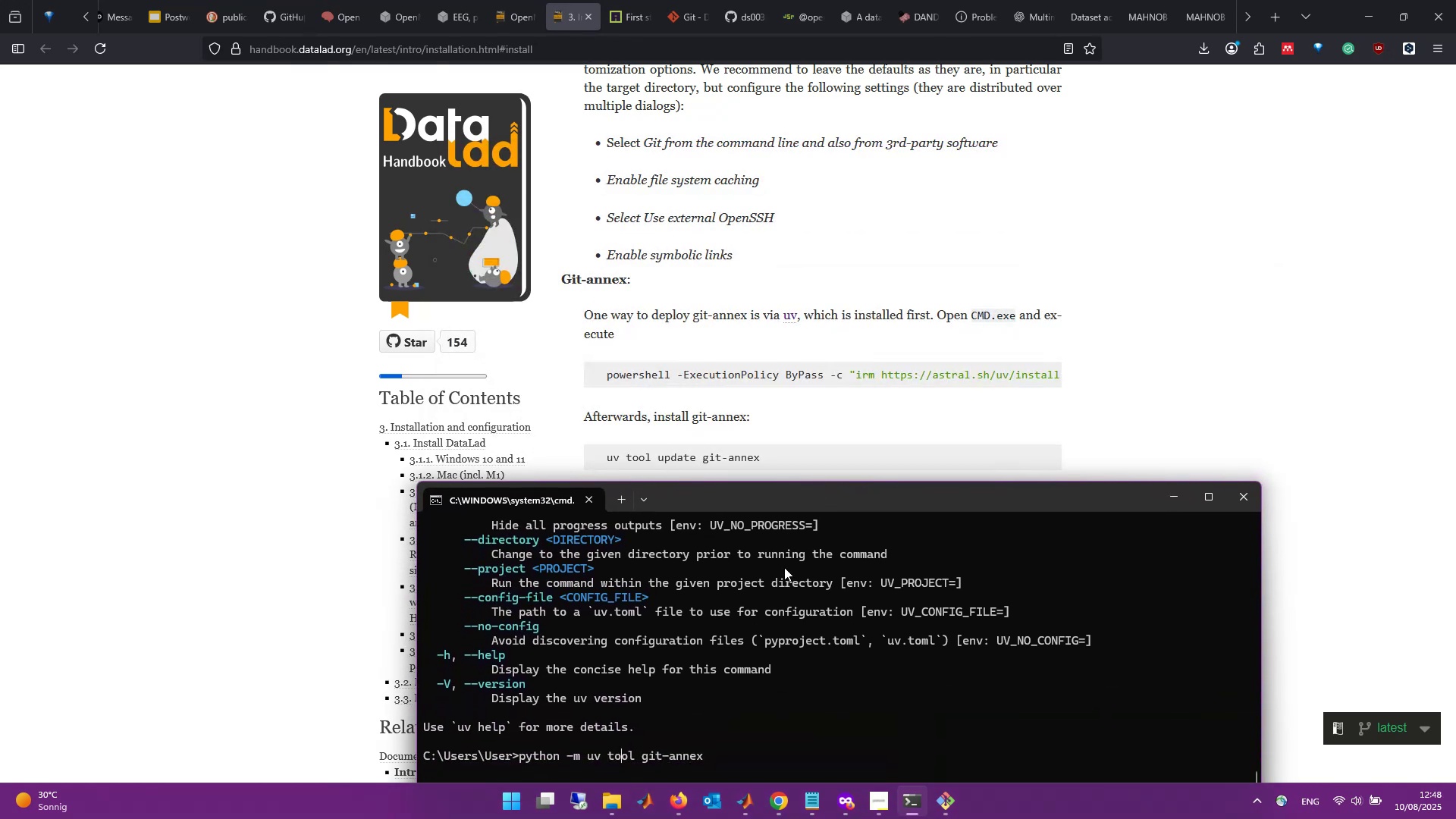 
key(ArrowRight)
 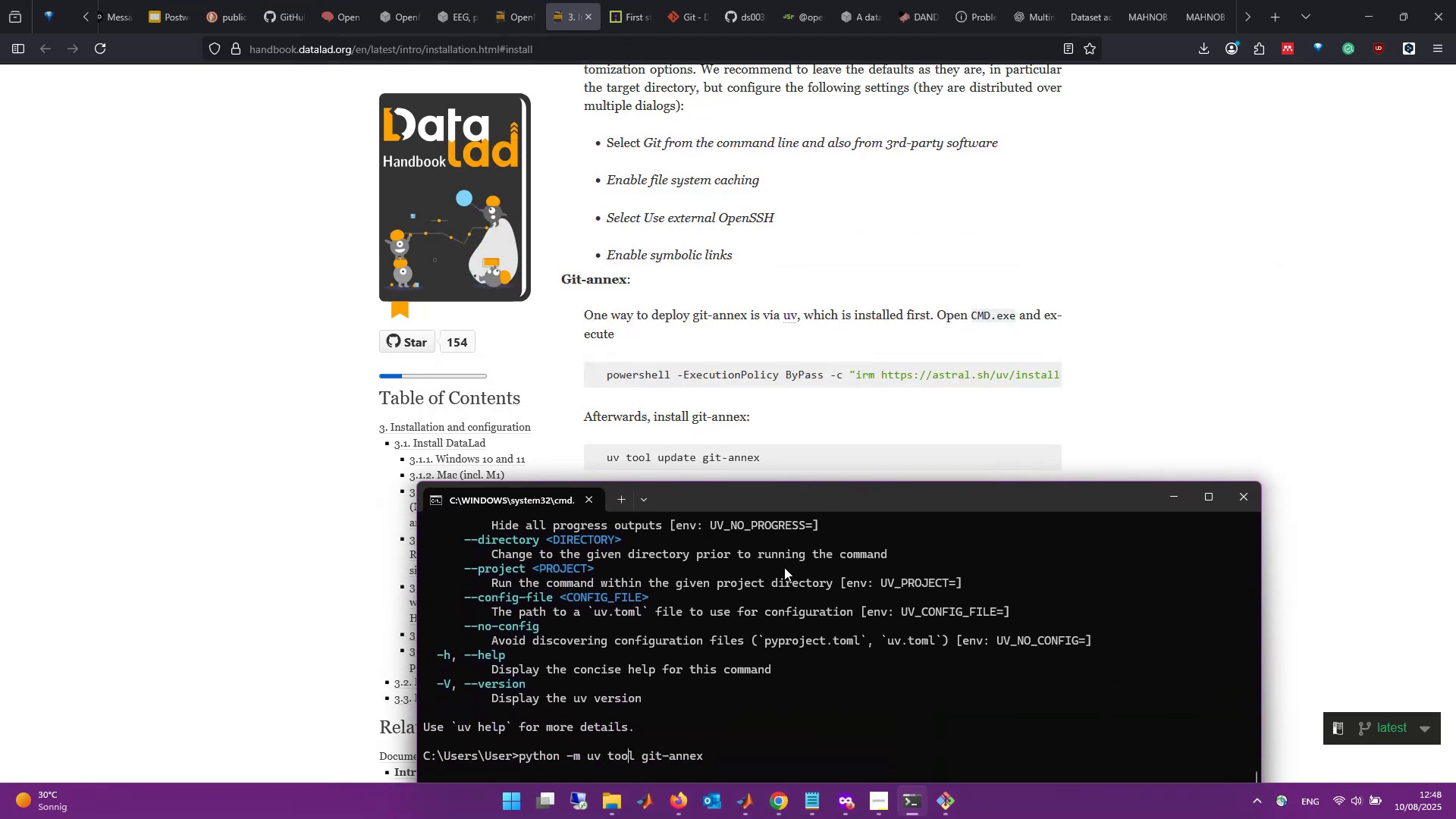 
key(ArrowRight)
 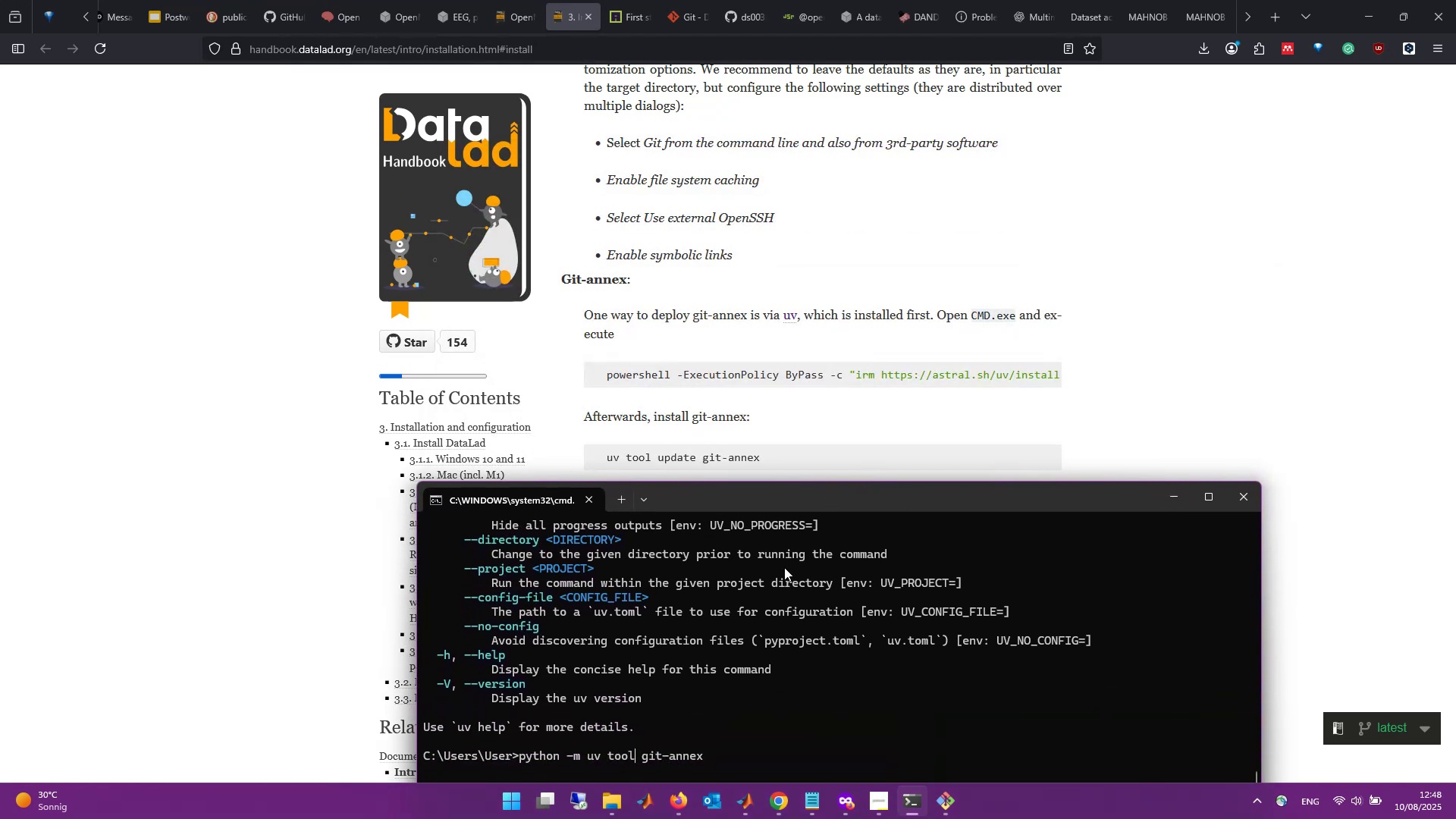 
type( update)
 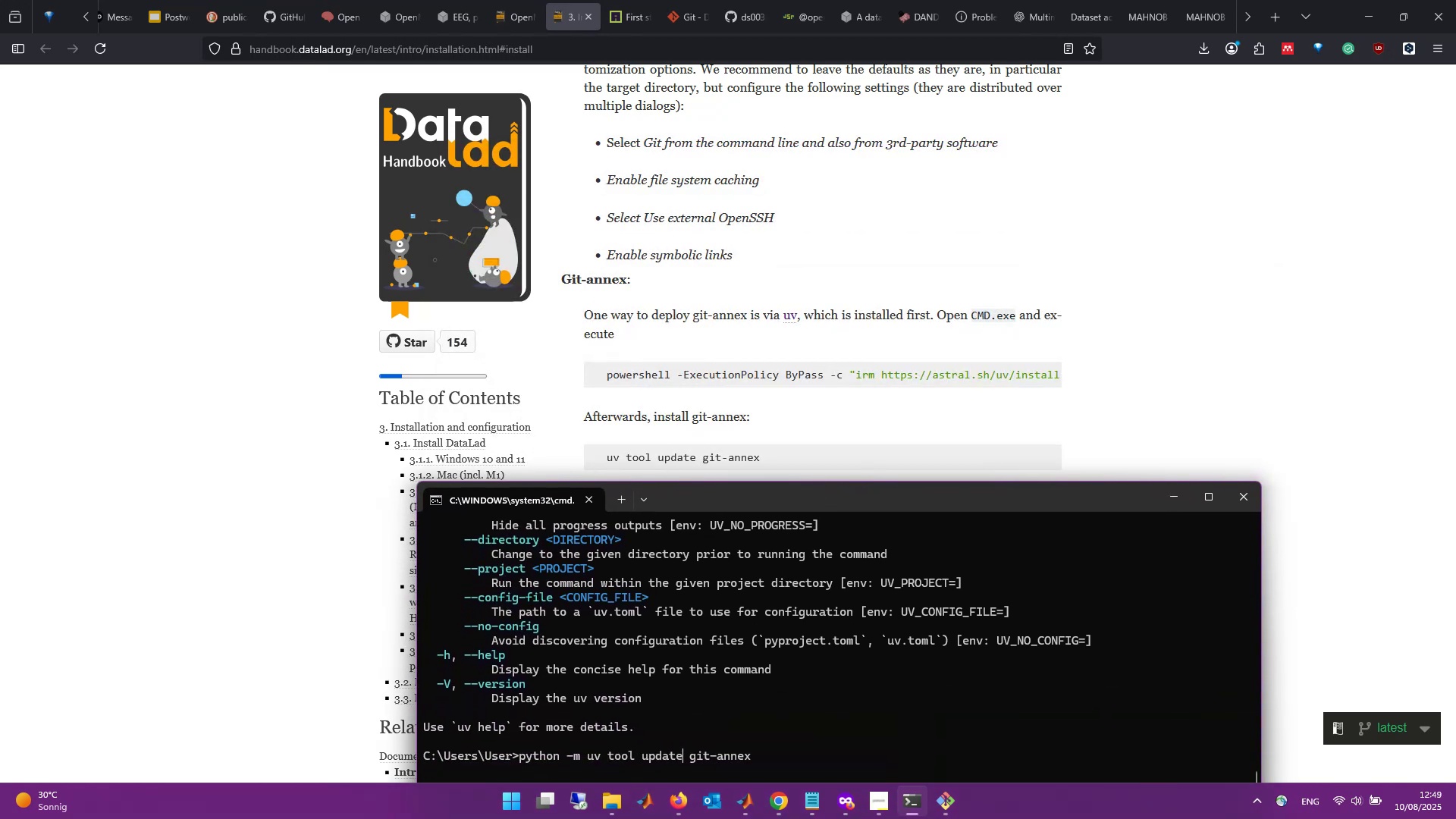 
key(Enter)
 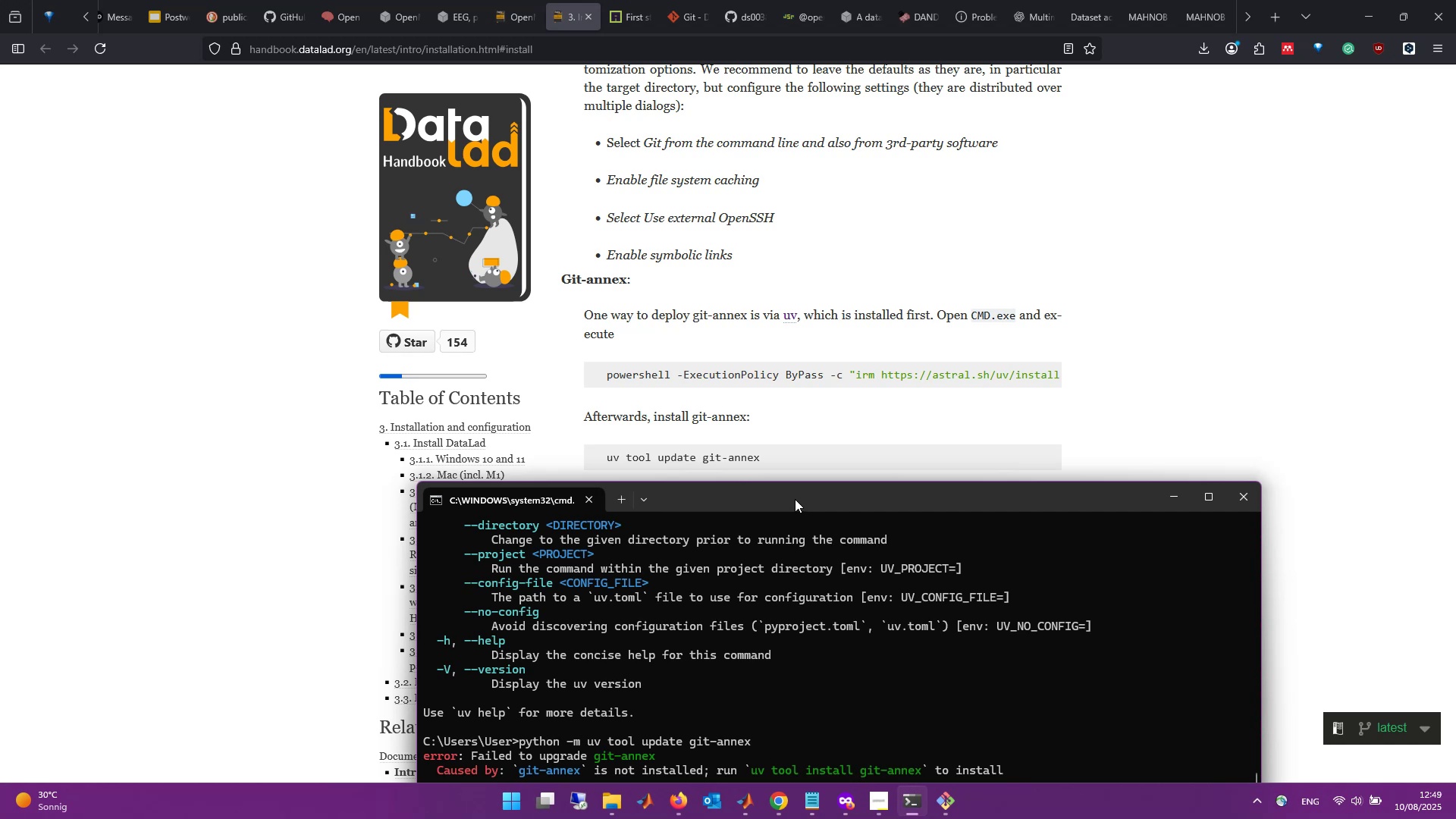 
wait(6.48)
 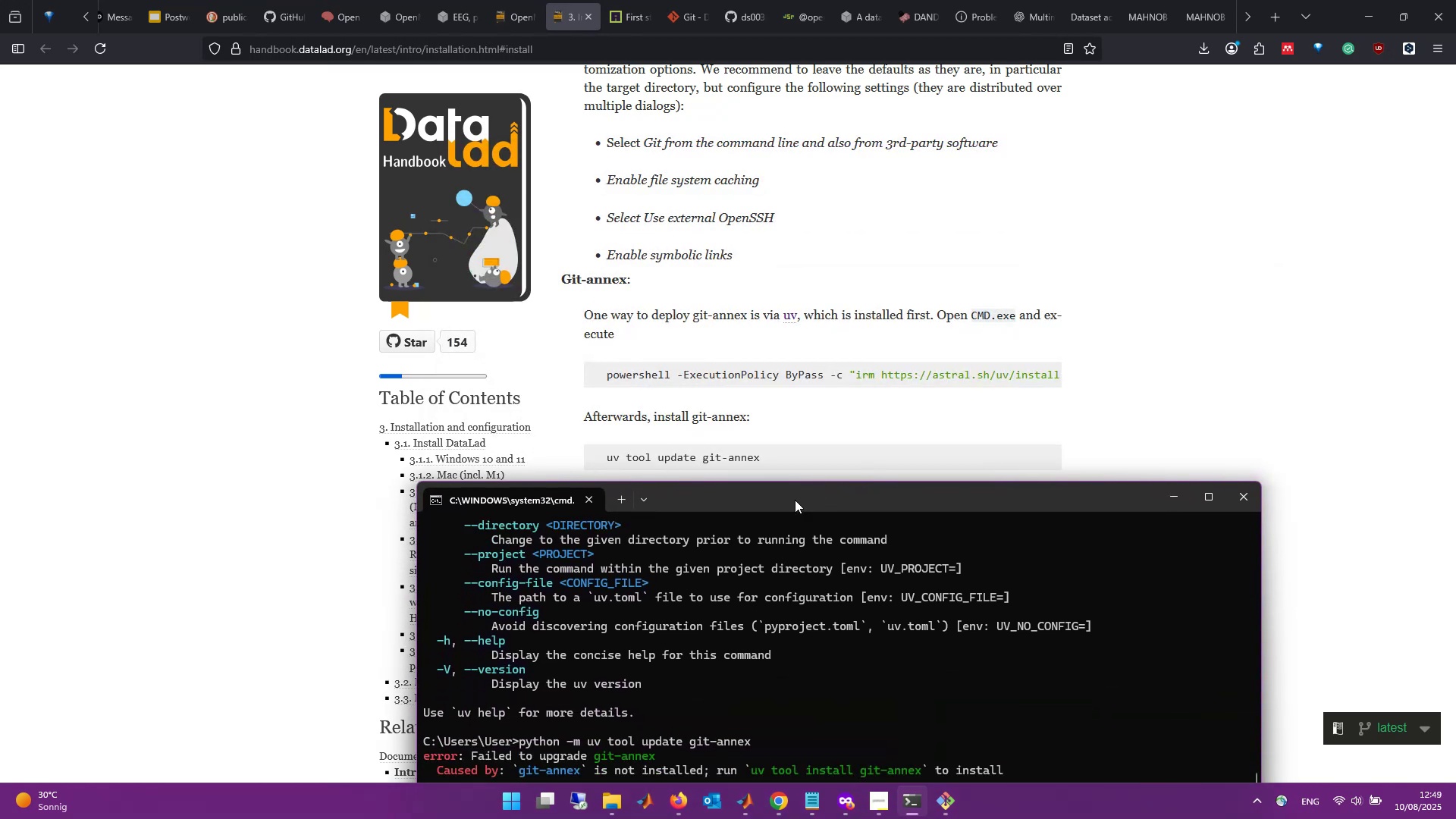 
left_click_drag(start_coordinate=[802, 501], to_coordinate=[779, 111])
 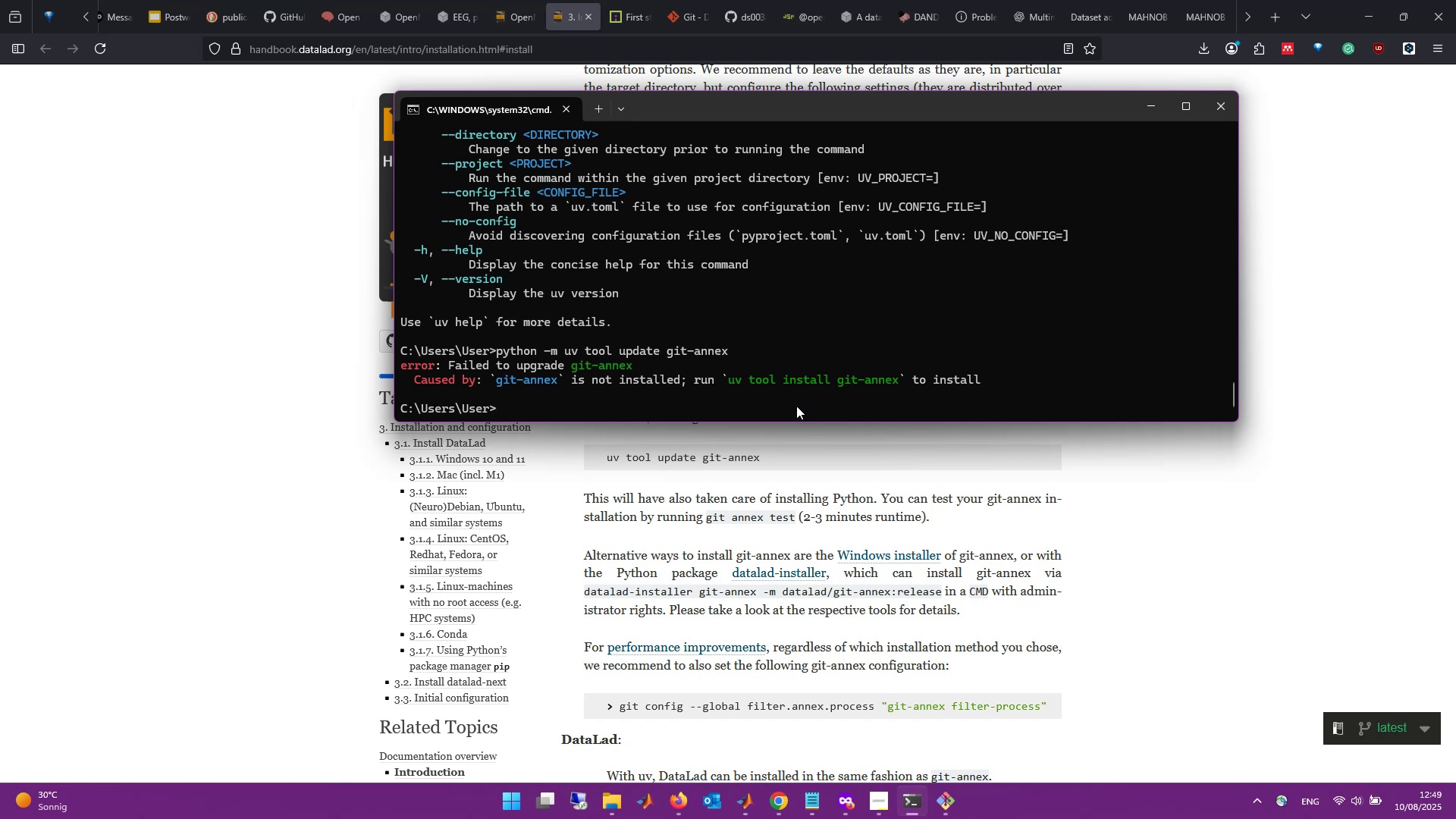 
key(ArrowUp)
 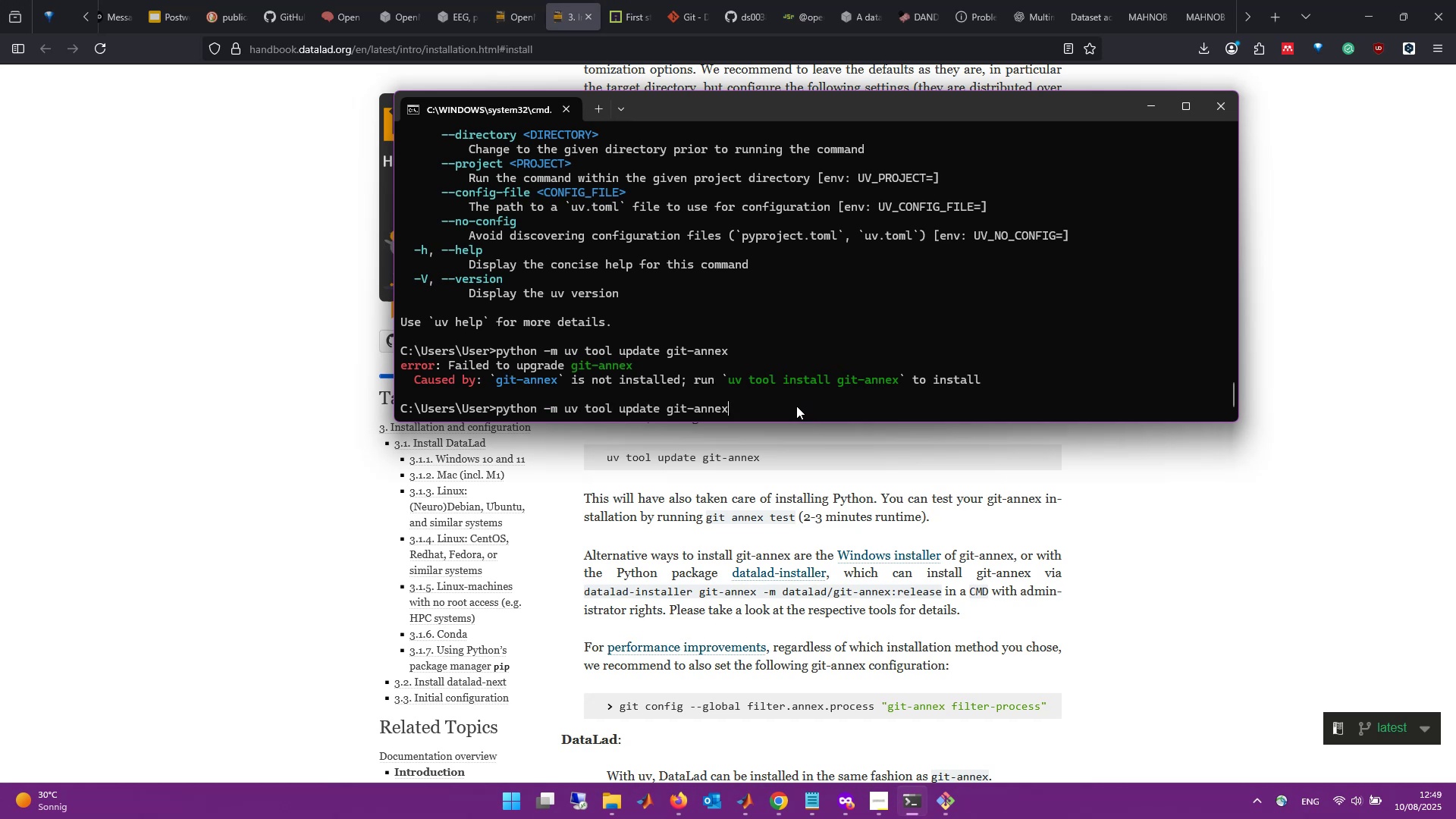 
hold_key(key=ArrowLeft, duration=0.75)
 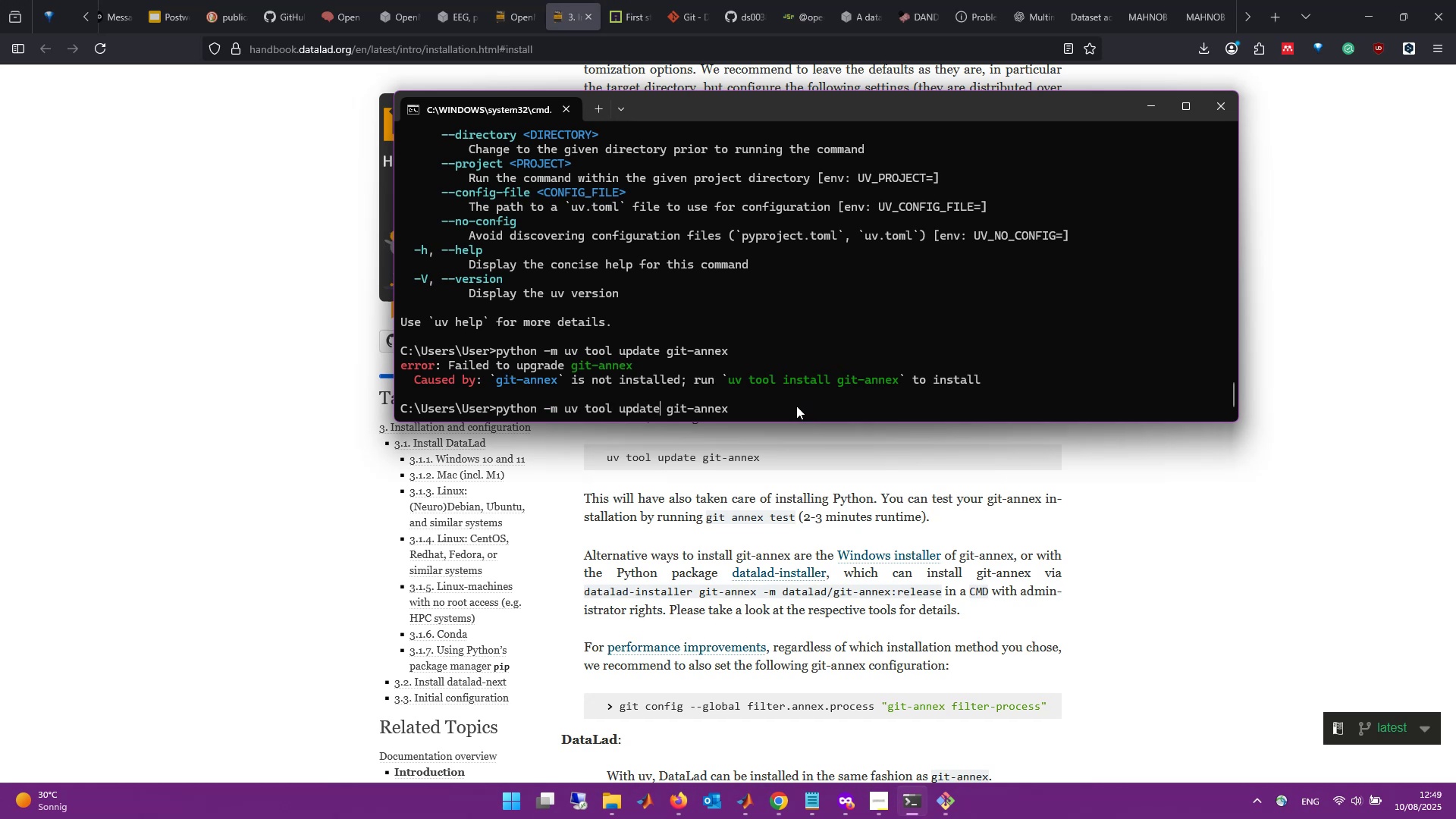 
key(ArrowLeft)
 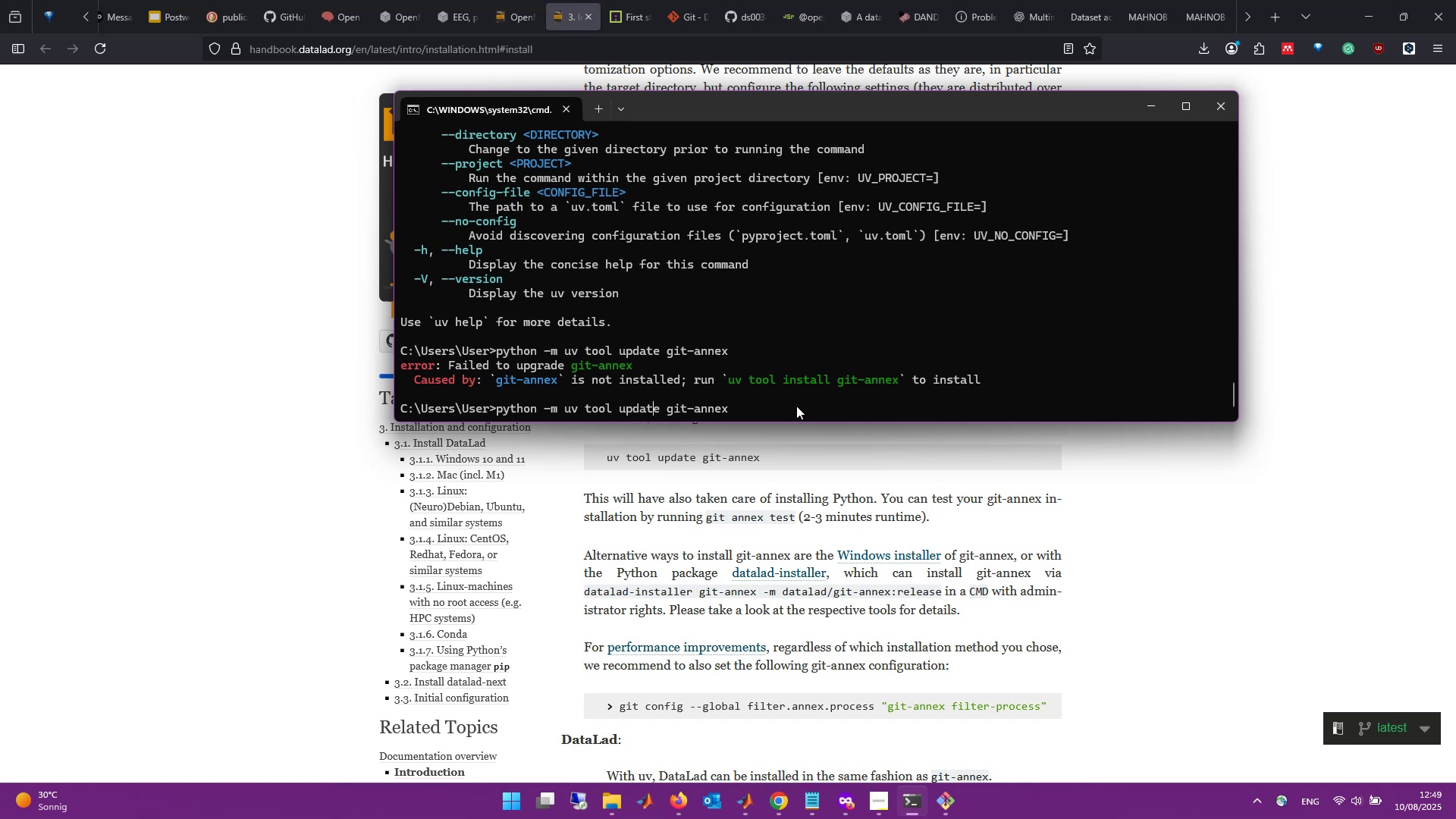 
key(ArrowRight)
 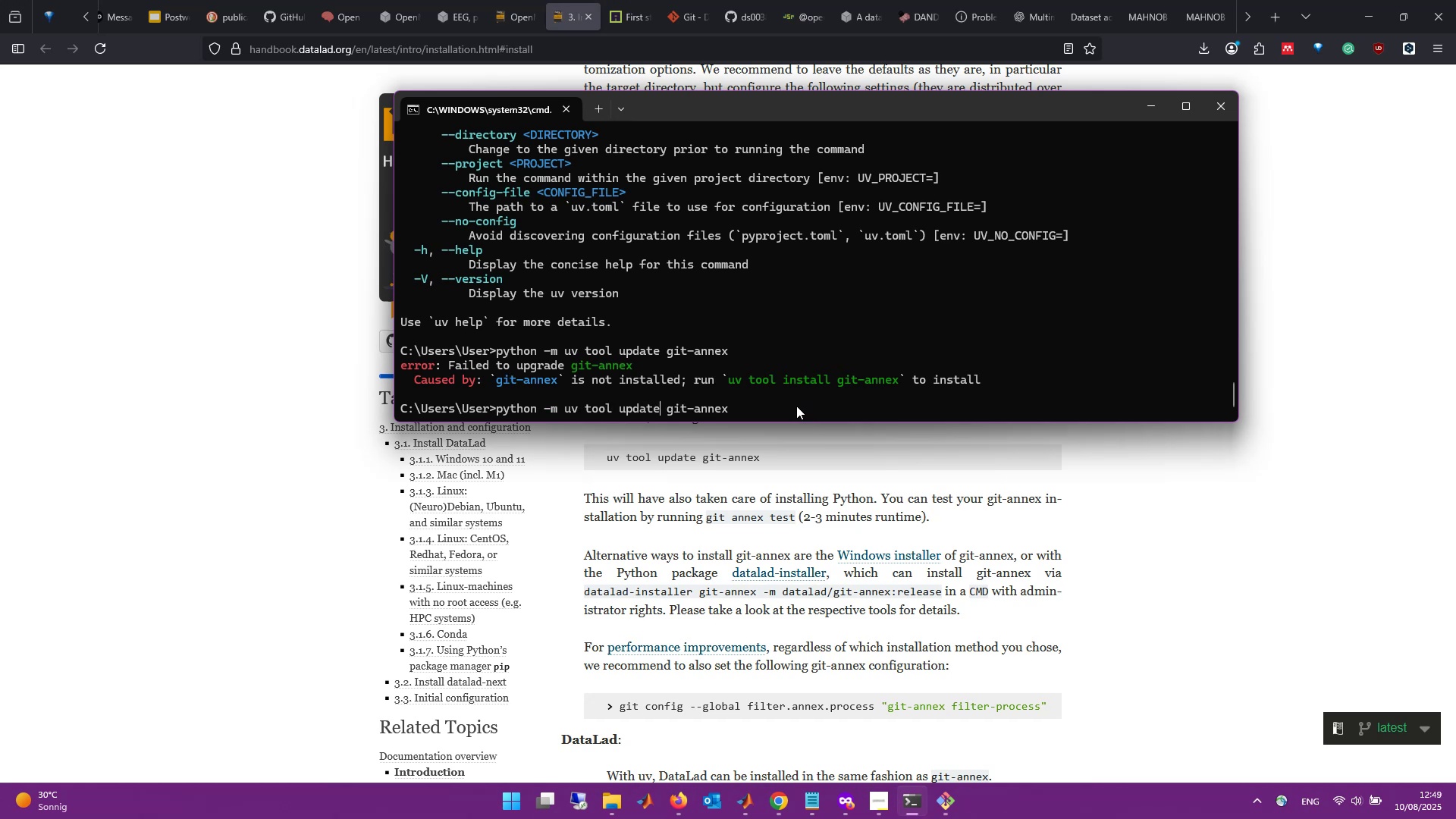 
key(Backspace)
key(Backspace)
key(Backspace)
key(Backspace)
key(Backspace)
key(Backspace)
type(install)
 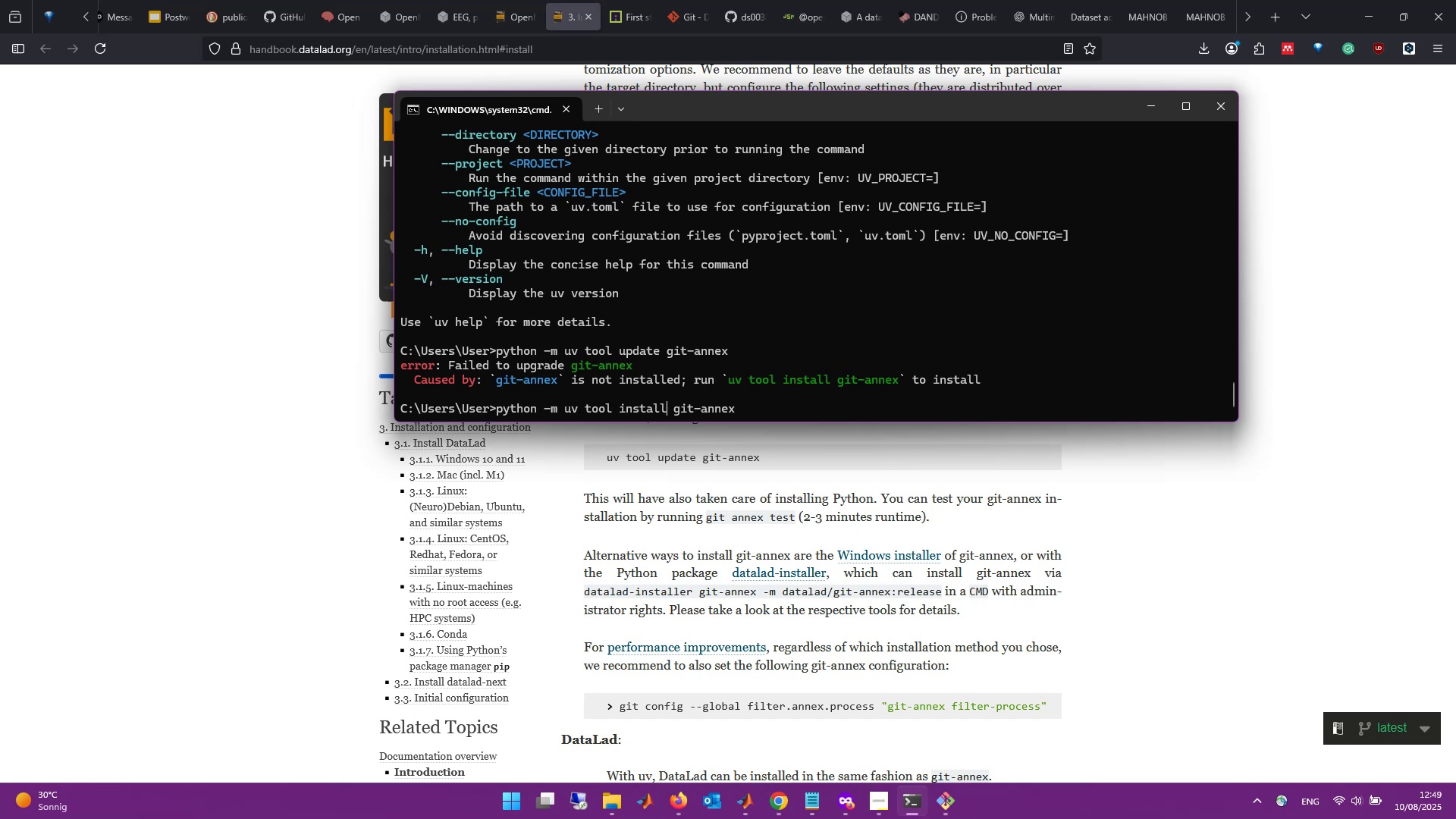 
key(Enter)
 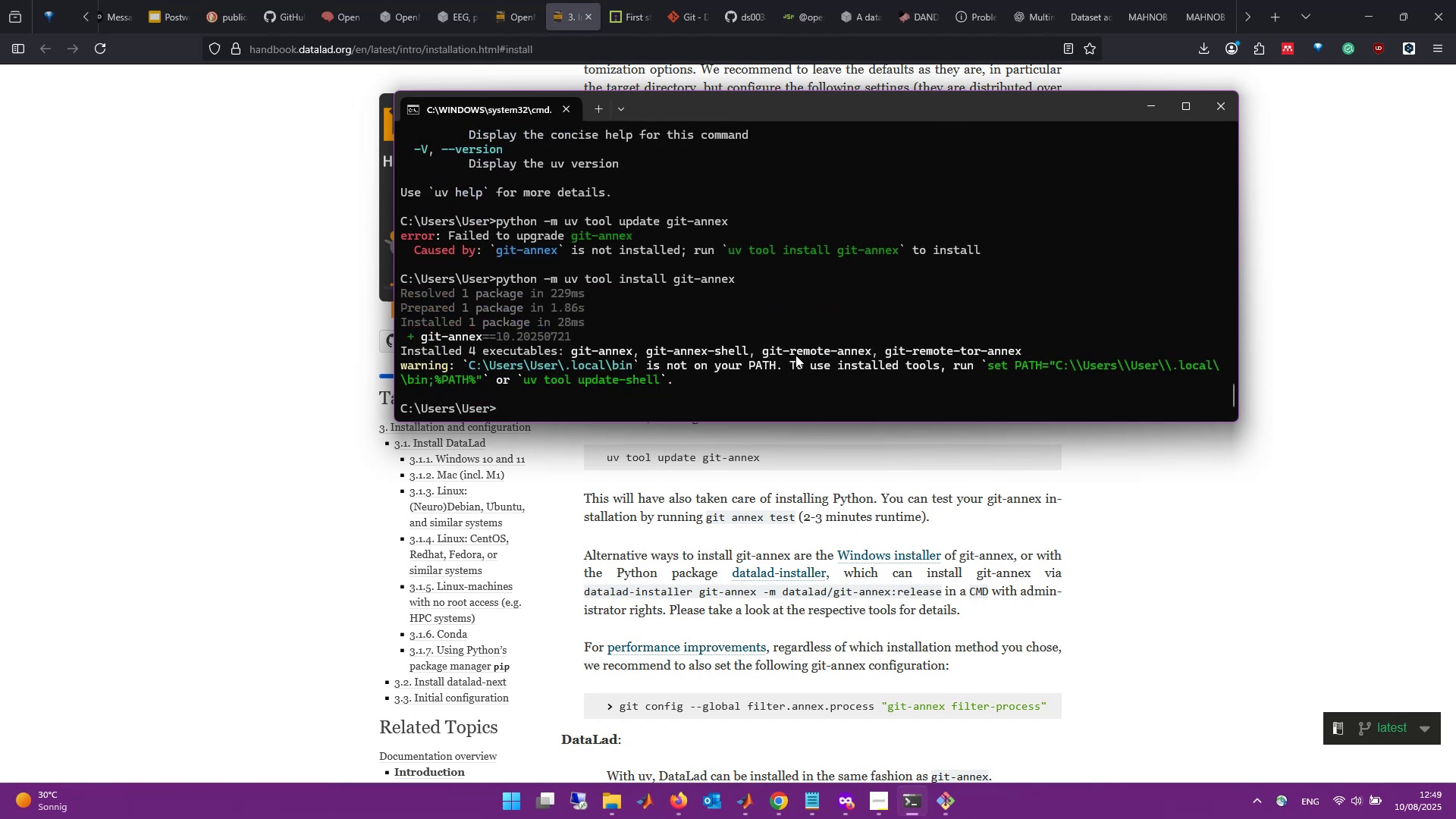 
wait(5.52)
 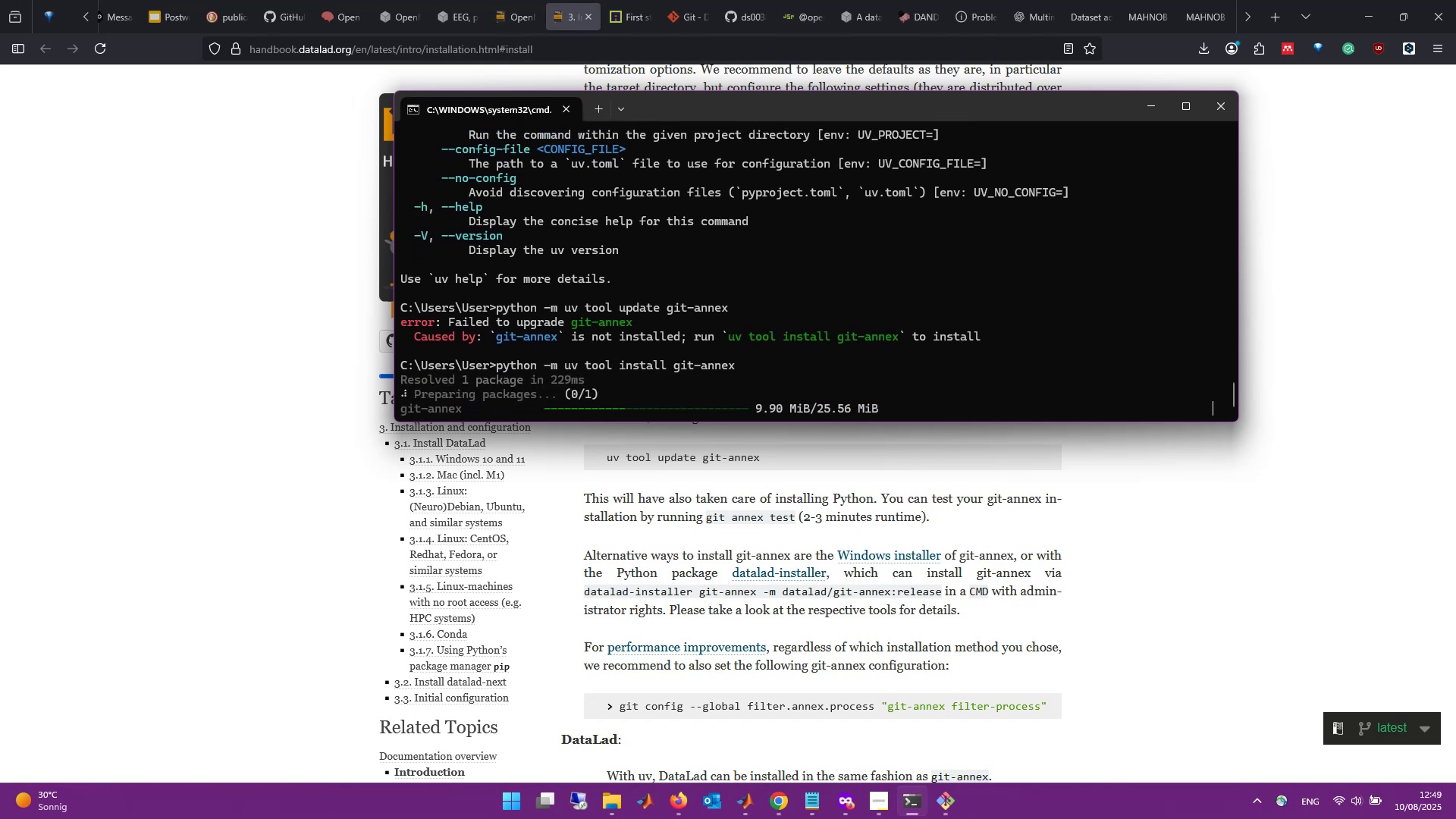 
type(python -m uv tool update git-annex)
 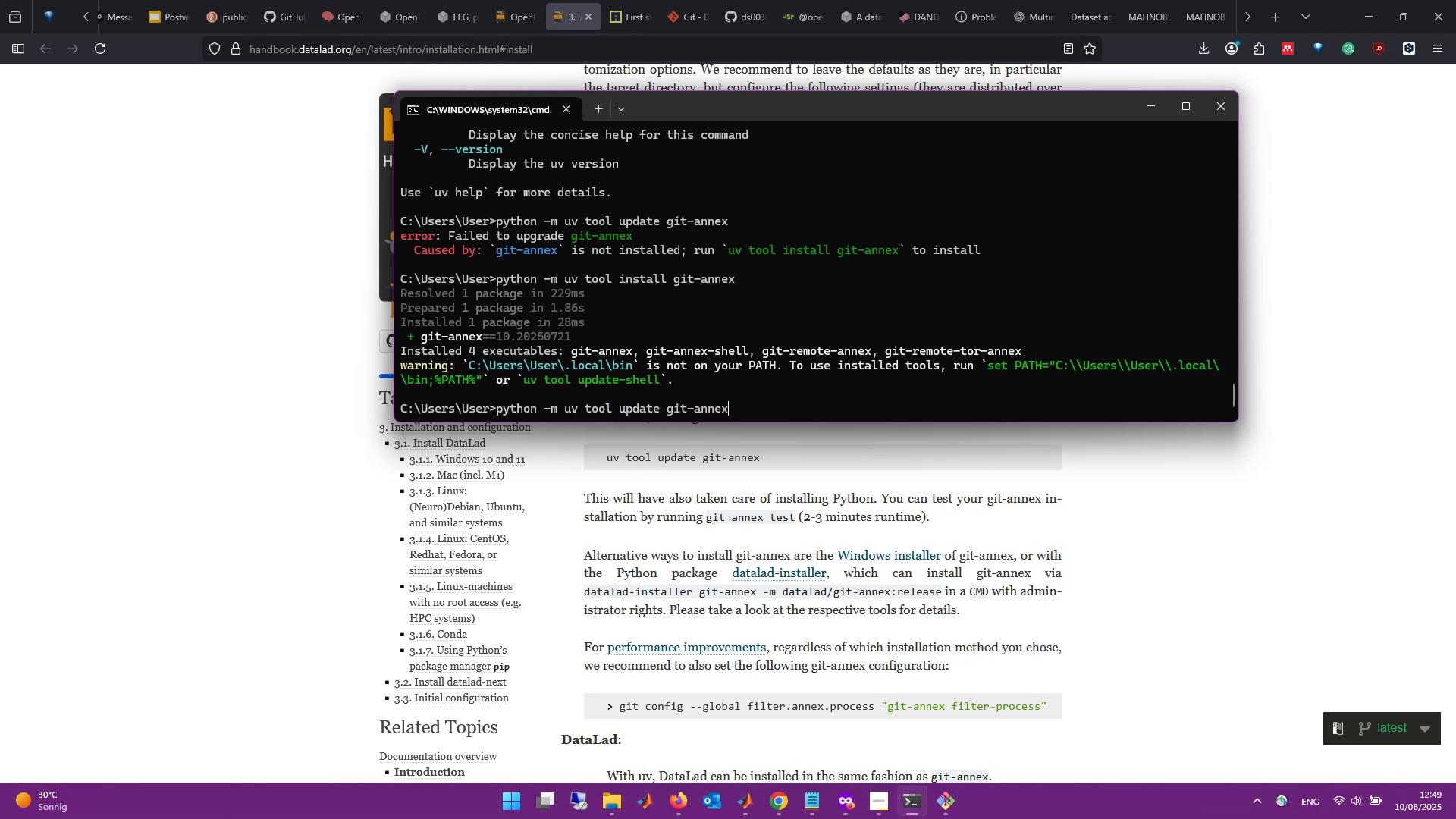 
key(Enter)
 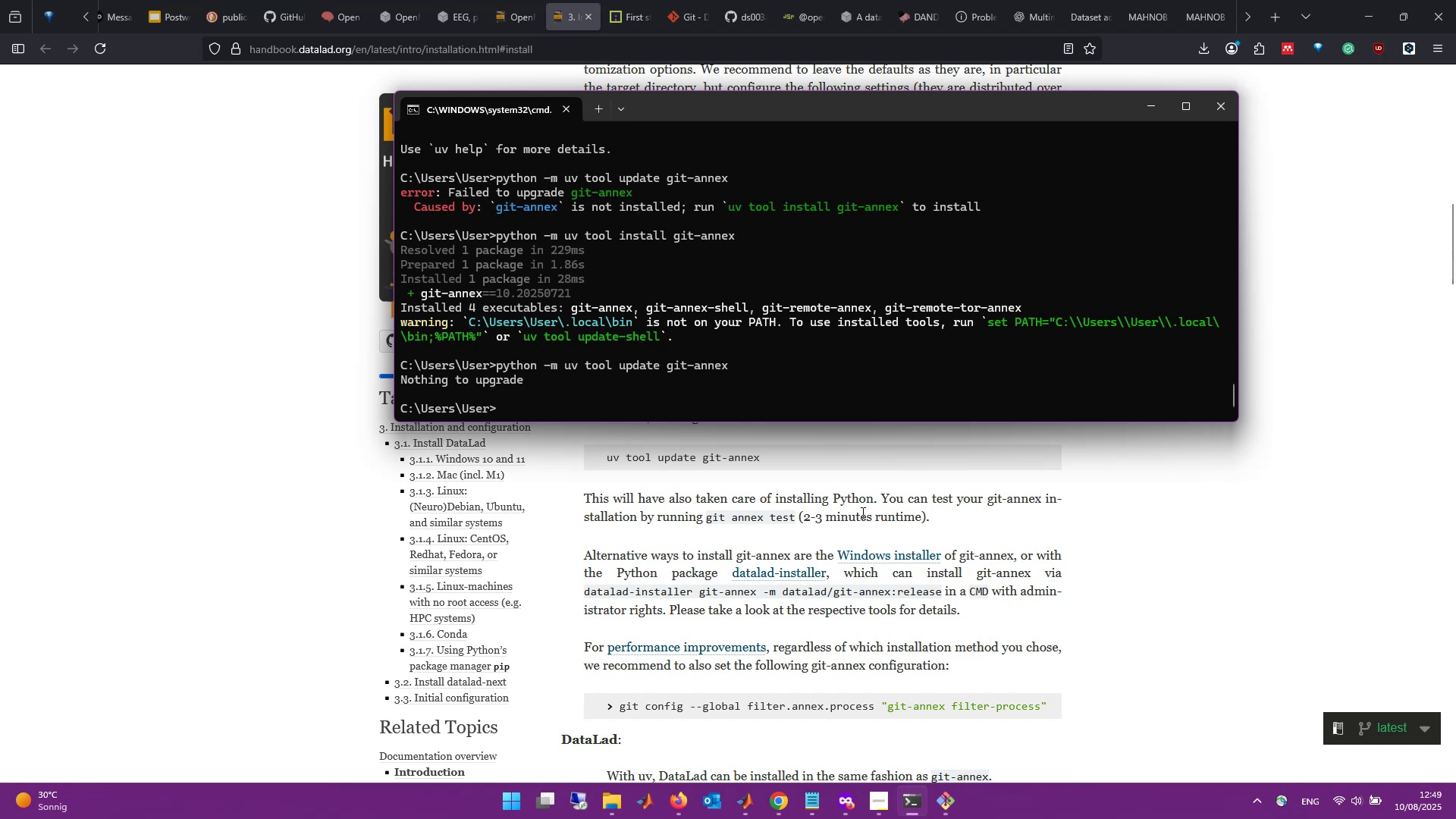 
wait(8.41)
 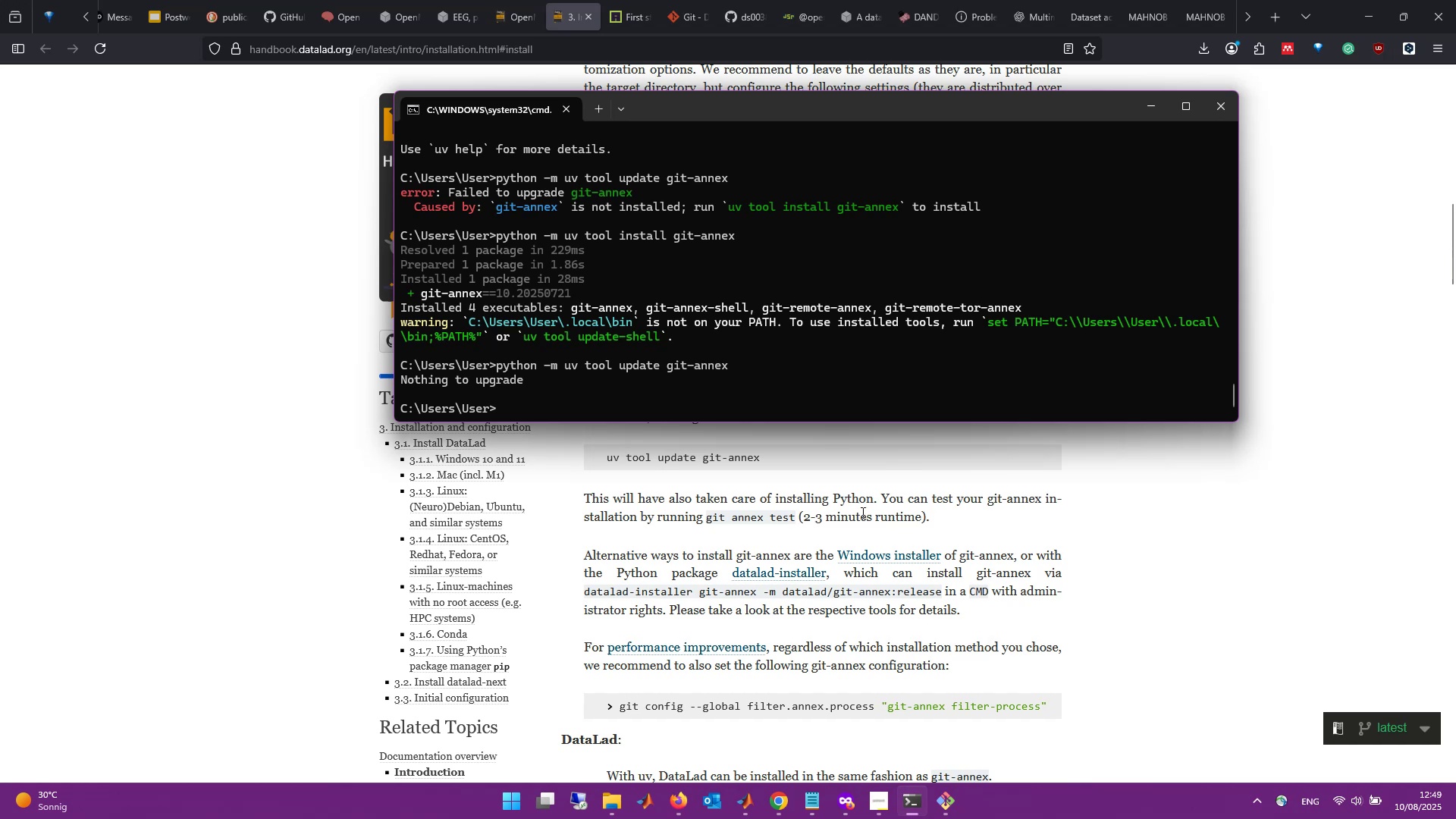 
type(python -m uv tool git annex test)
 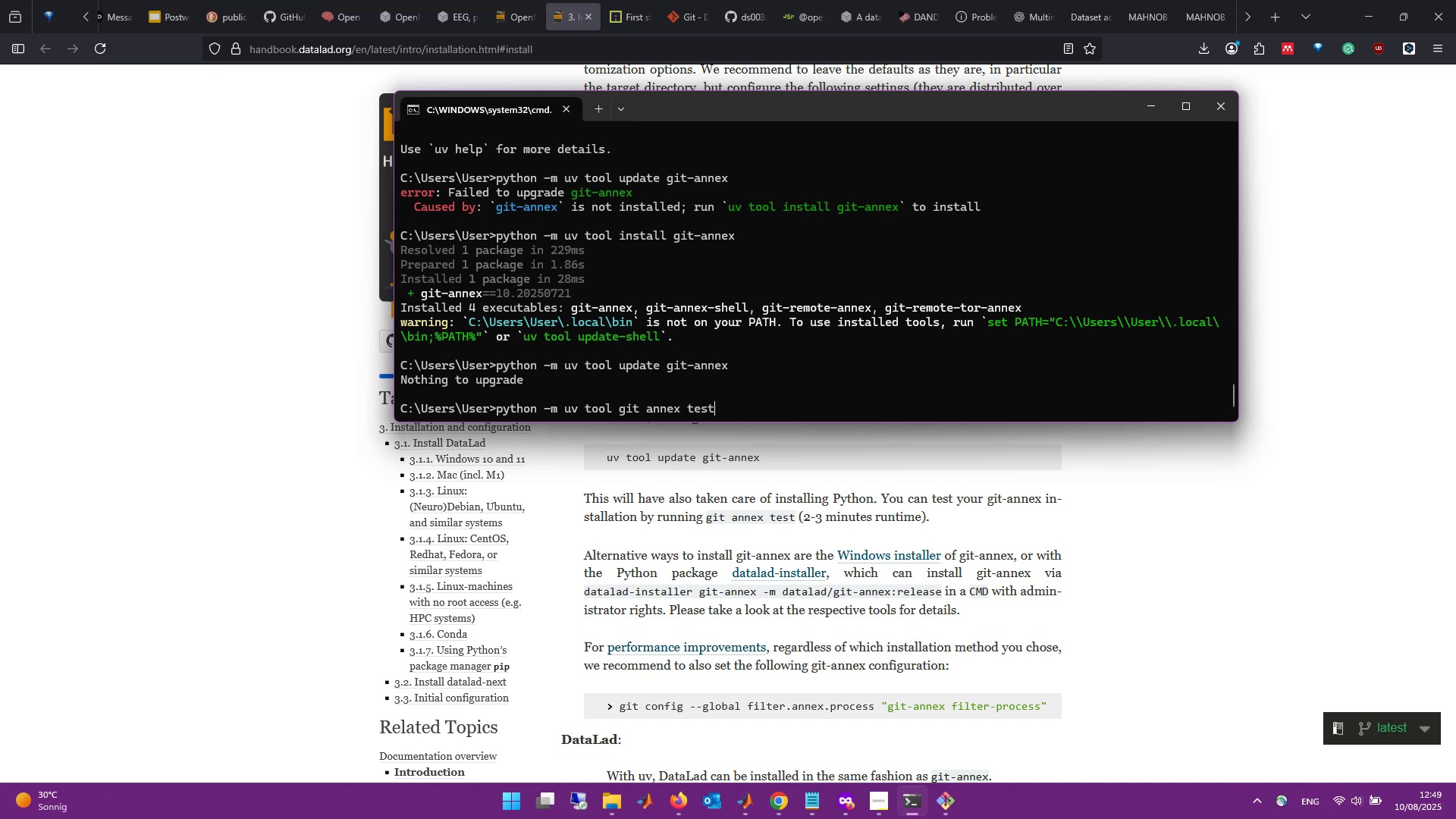 
key(Enter)
 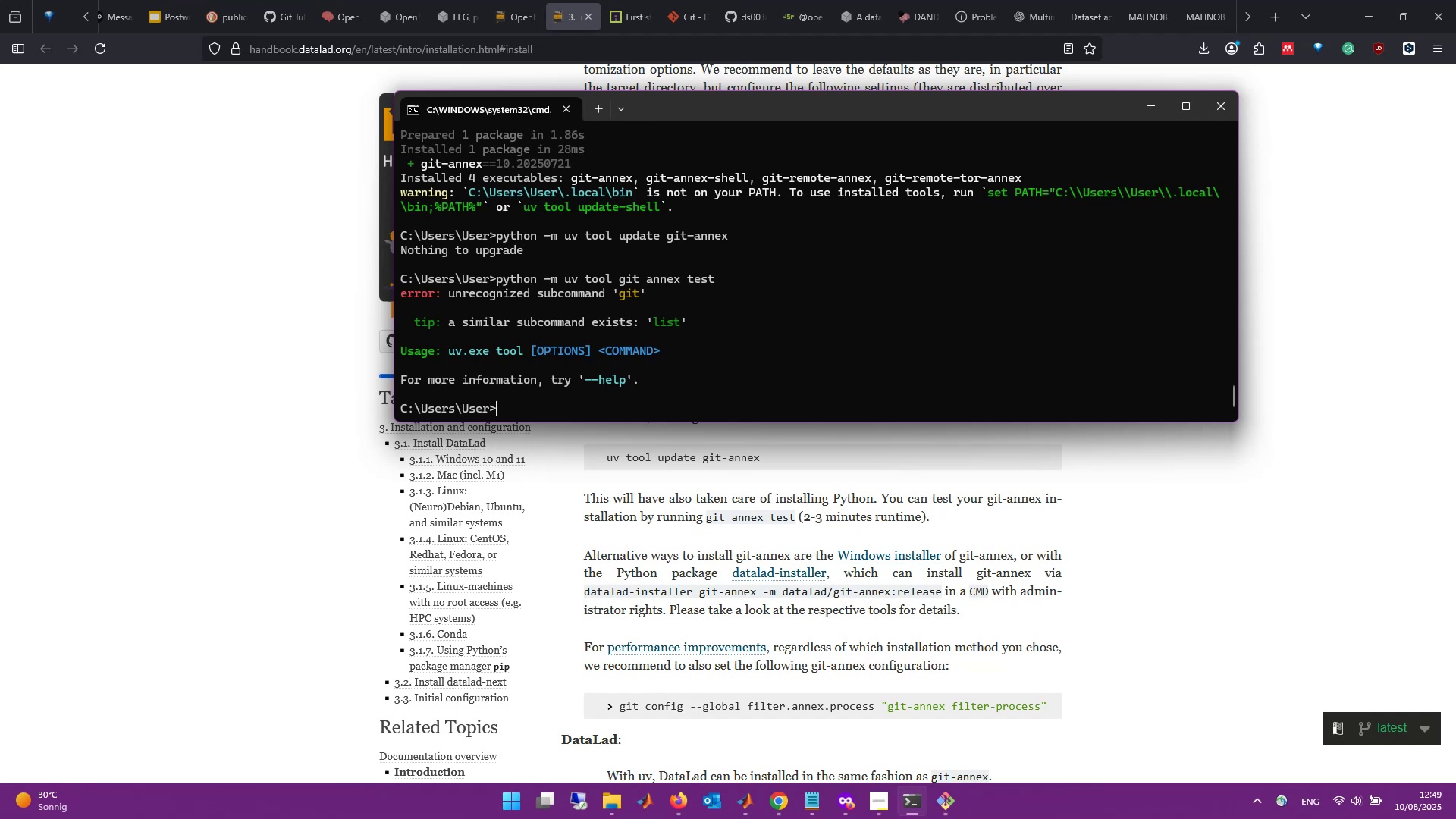 
wait(15.62)
 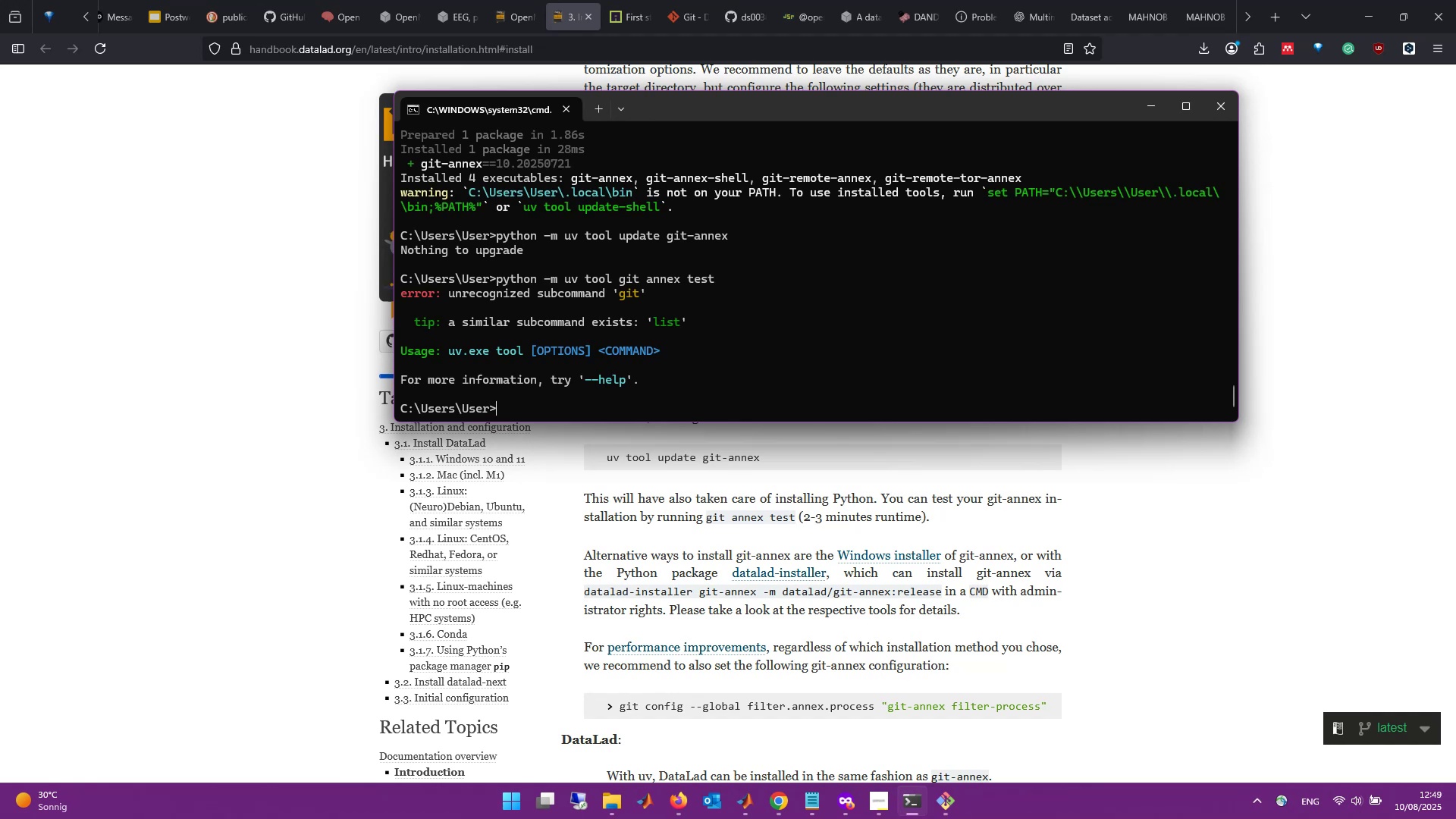 
type(python uv )
key(Backspace)
key(Backspace)
key(Backspace)
type(- )
key(Backspace)
type(m uv it)
key(Backspace)
key(Backspace)
type(git annex test)
 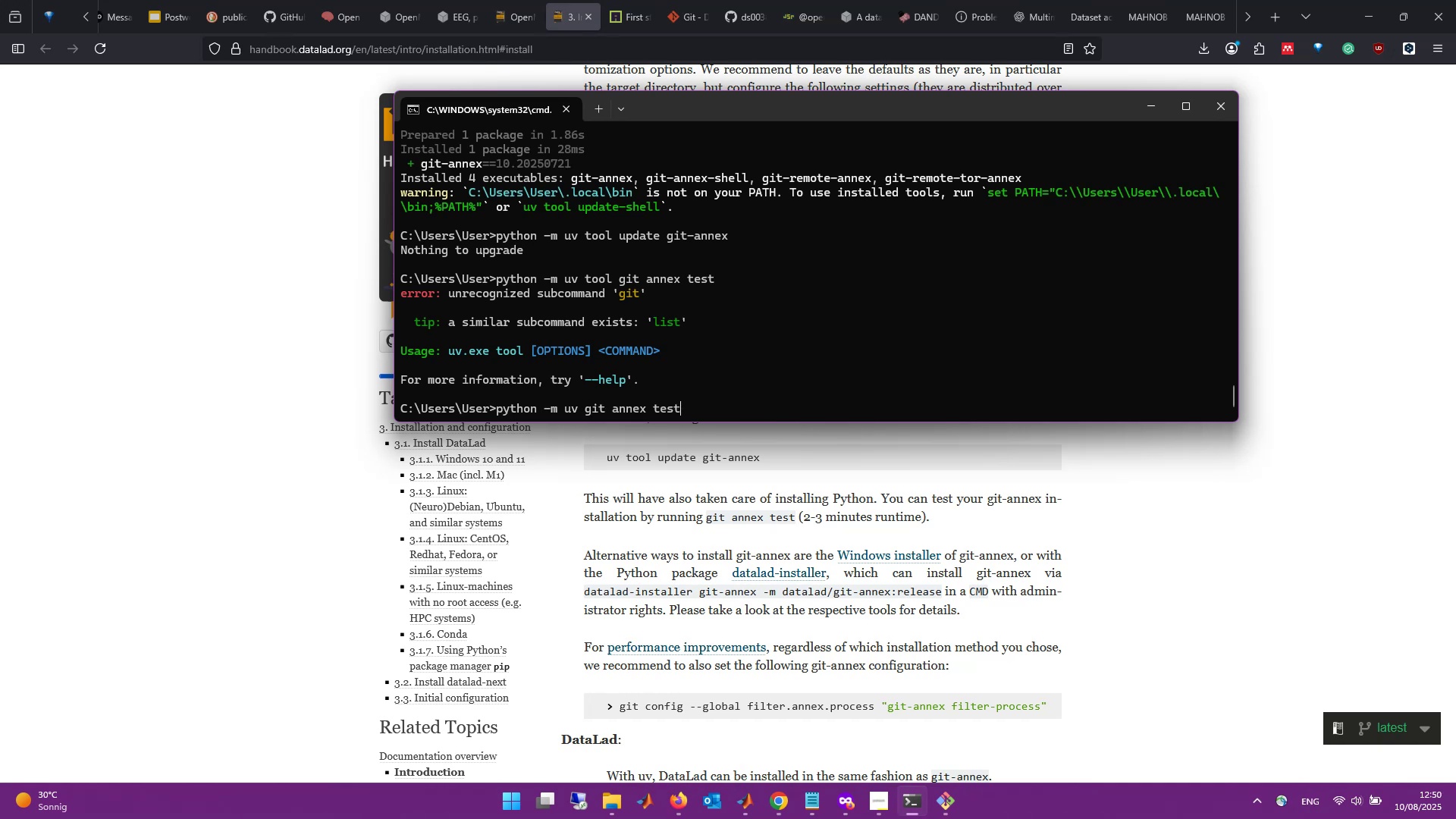 
key(Enter)
 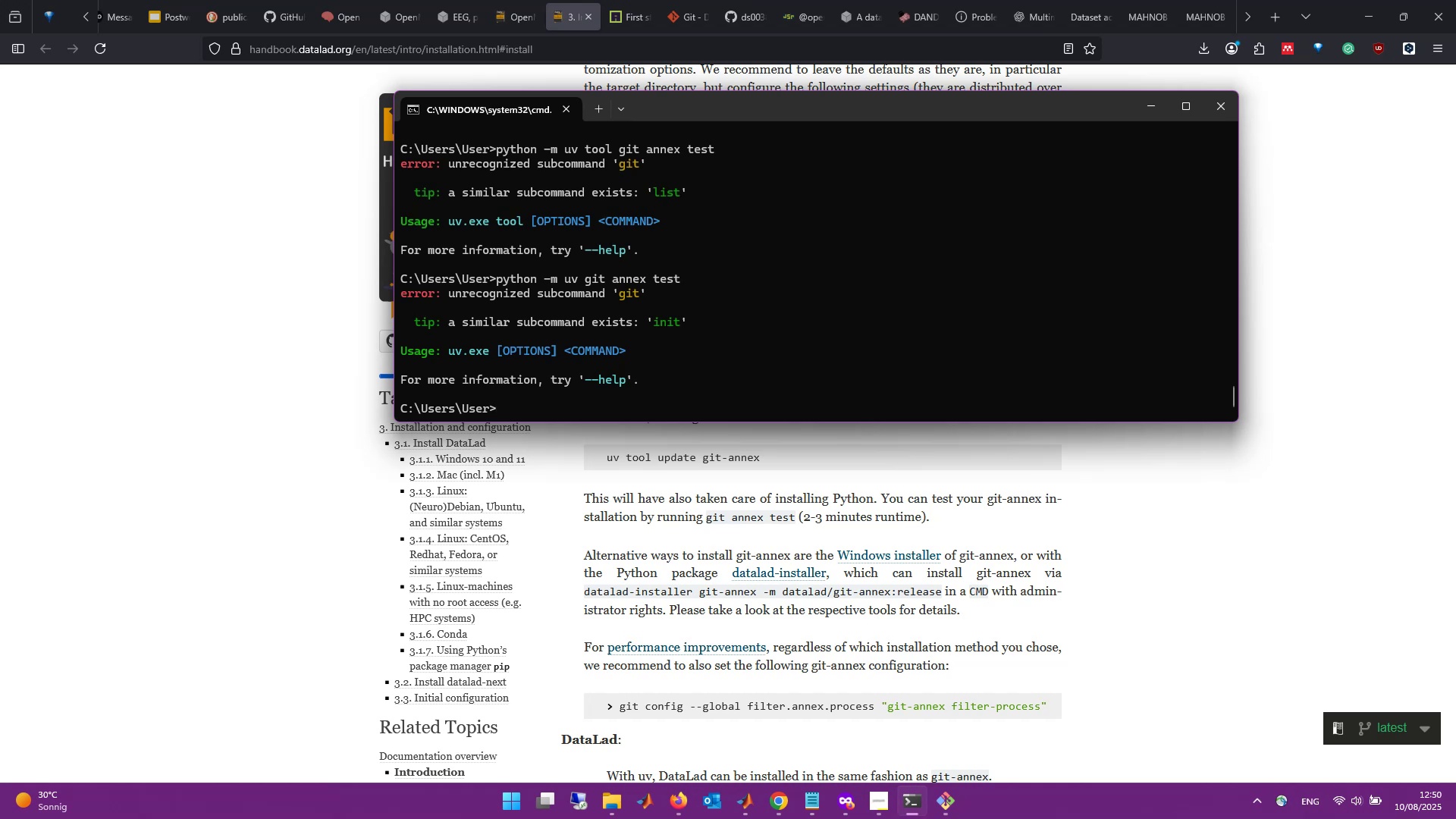 
wait(5.6)
 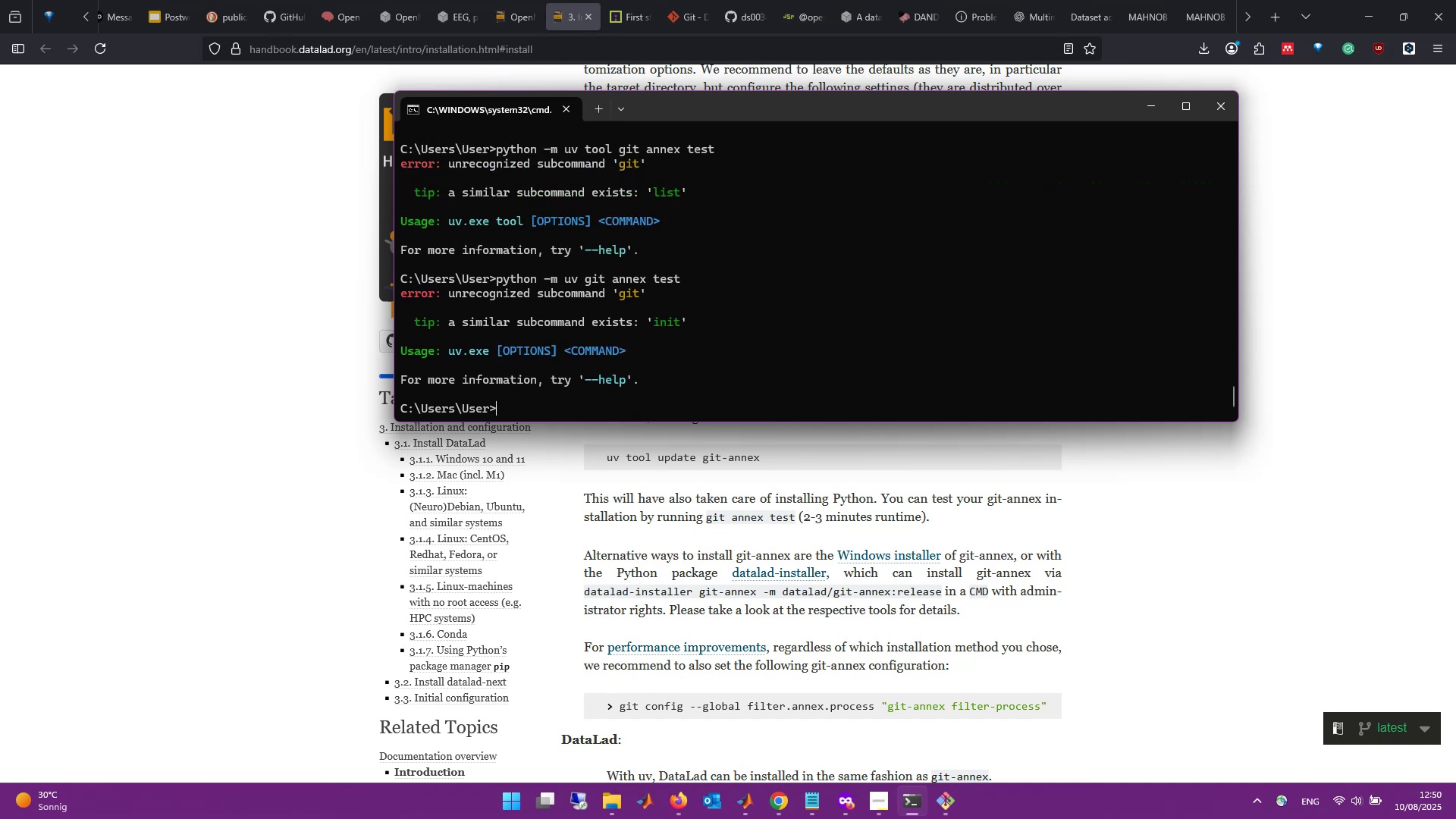 
left_click([730, 463])
 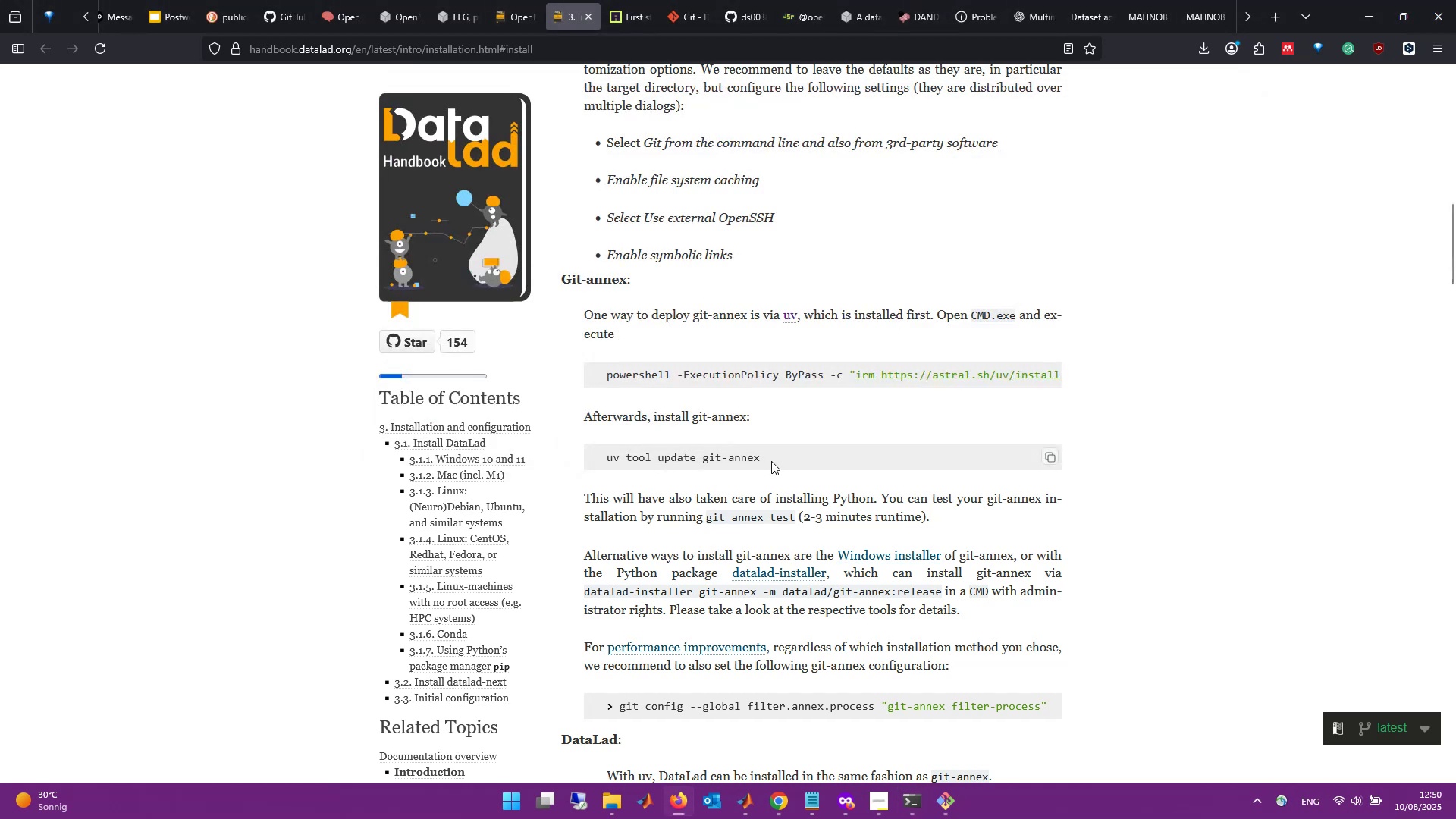 
left_click([771, 461])
 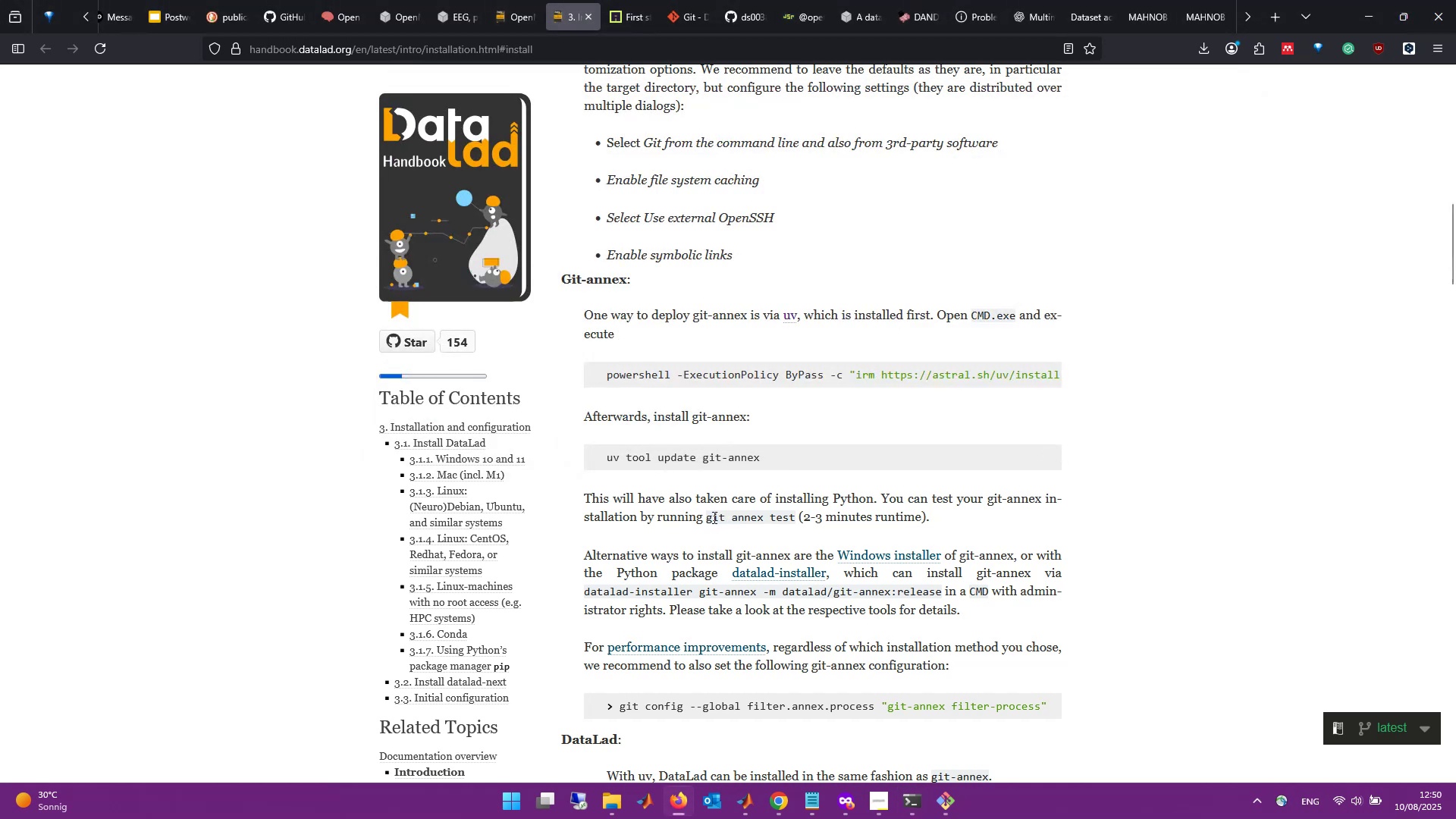 
left_click_drag(start_coordinate=[707, 518], to_coordinate=[810, 518])
 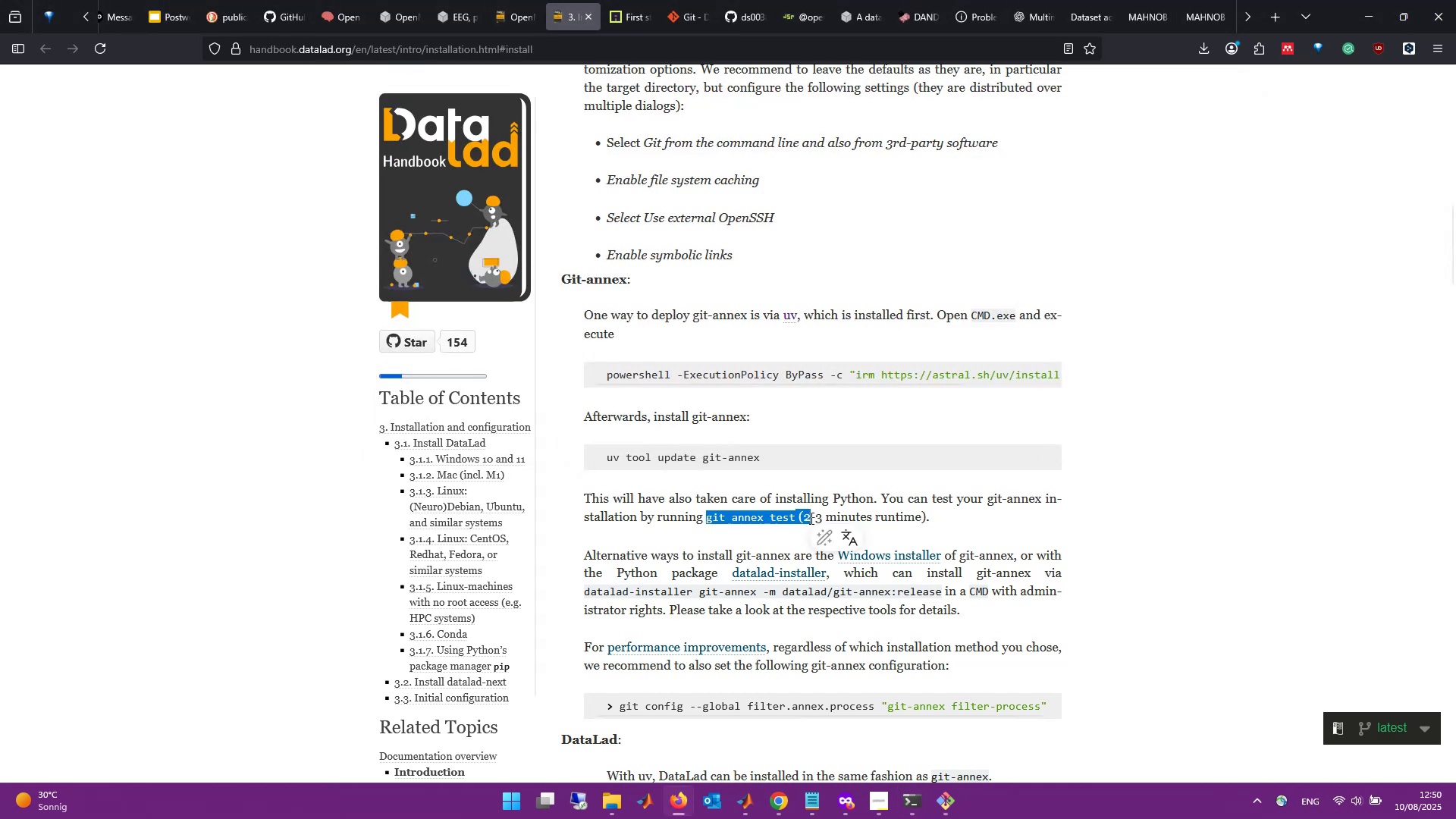 
left_click([810, 518])
 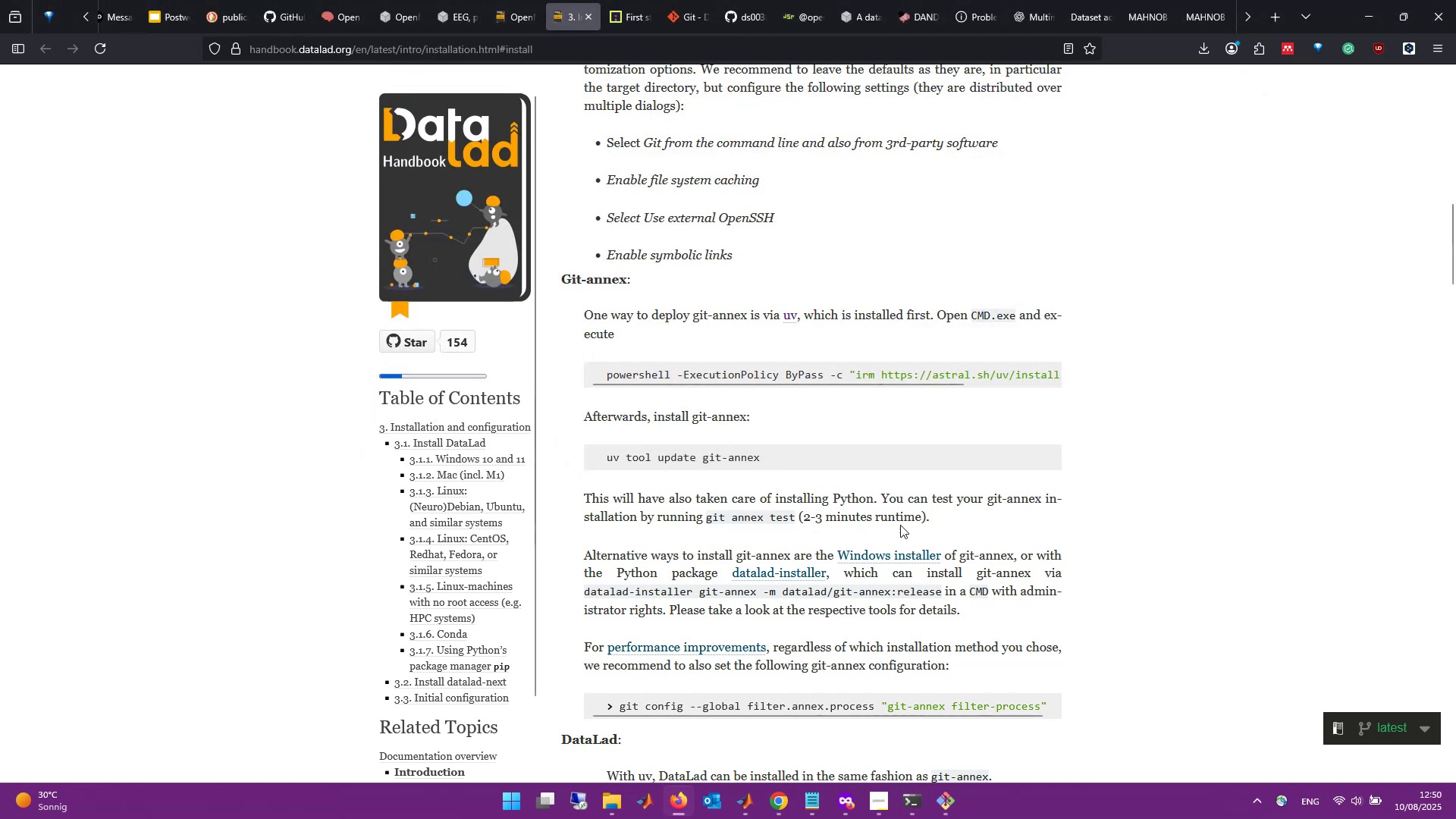 
scroll: coordinate [903, 526], scroll_direction: down, amount: 2.0
 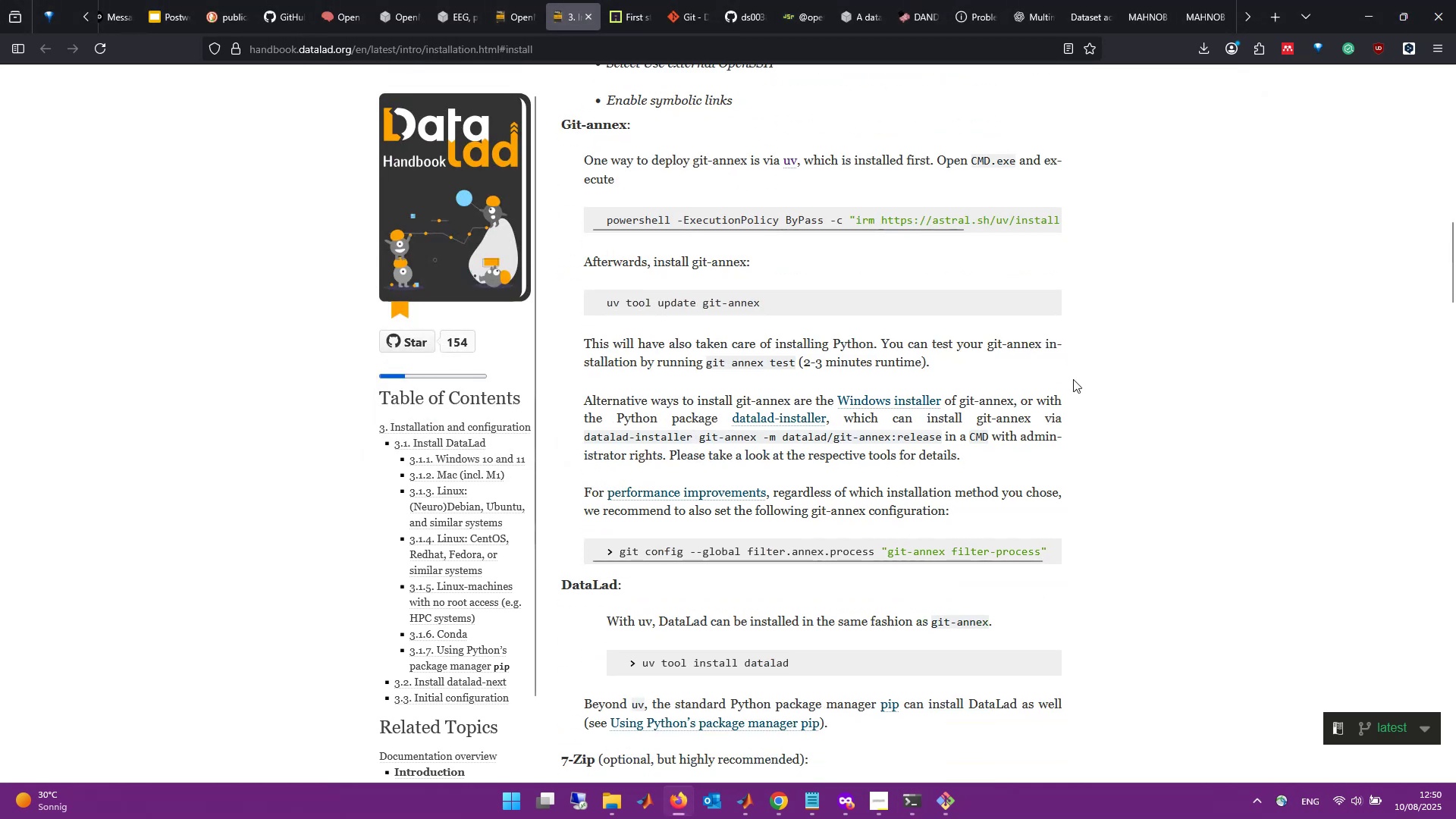 
left_click([1093, 373])
 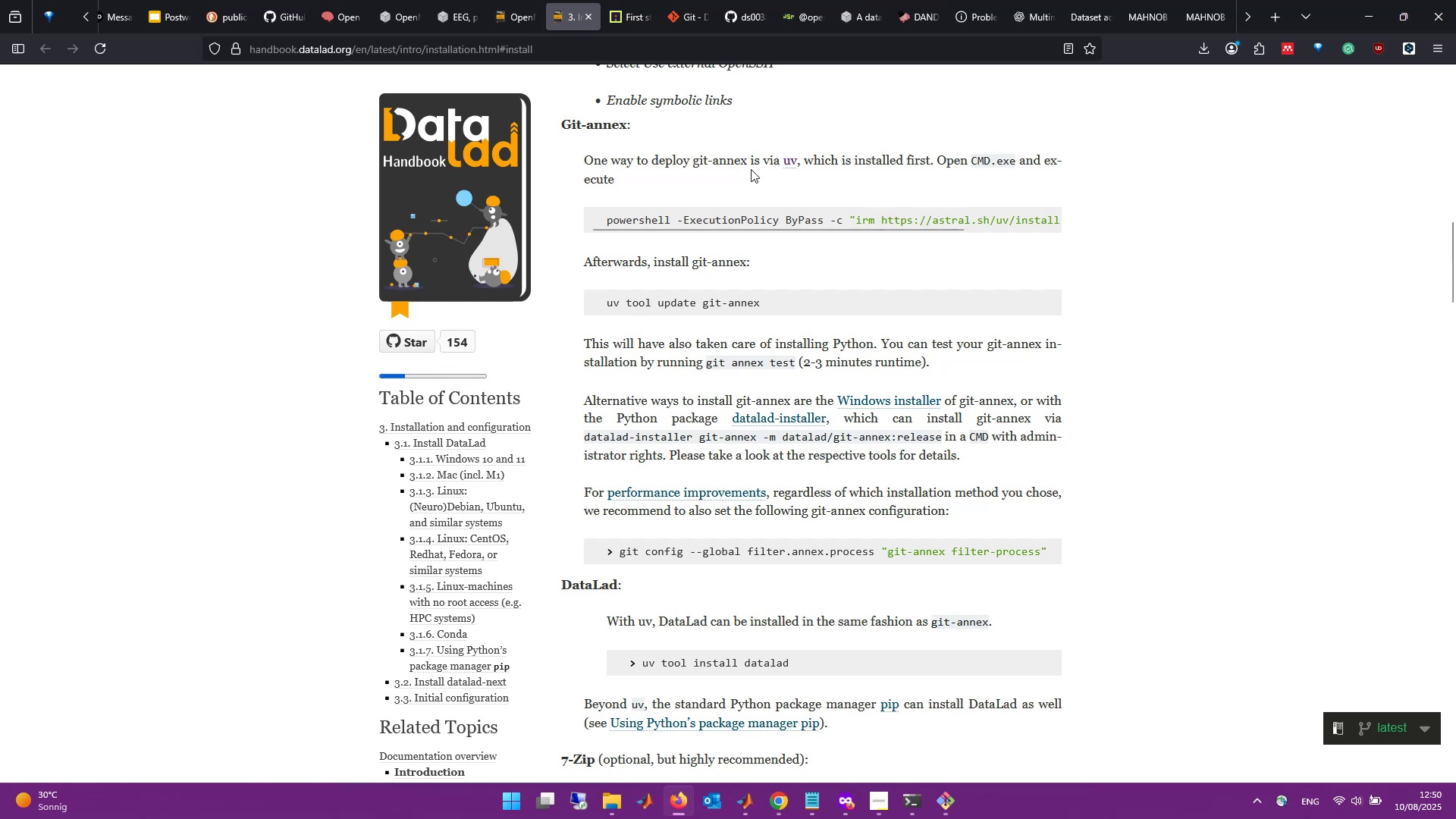 
key(Control+ControlLeft)
 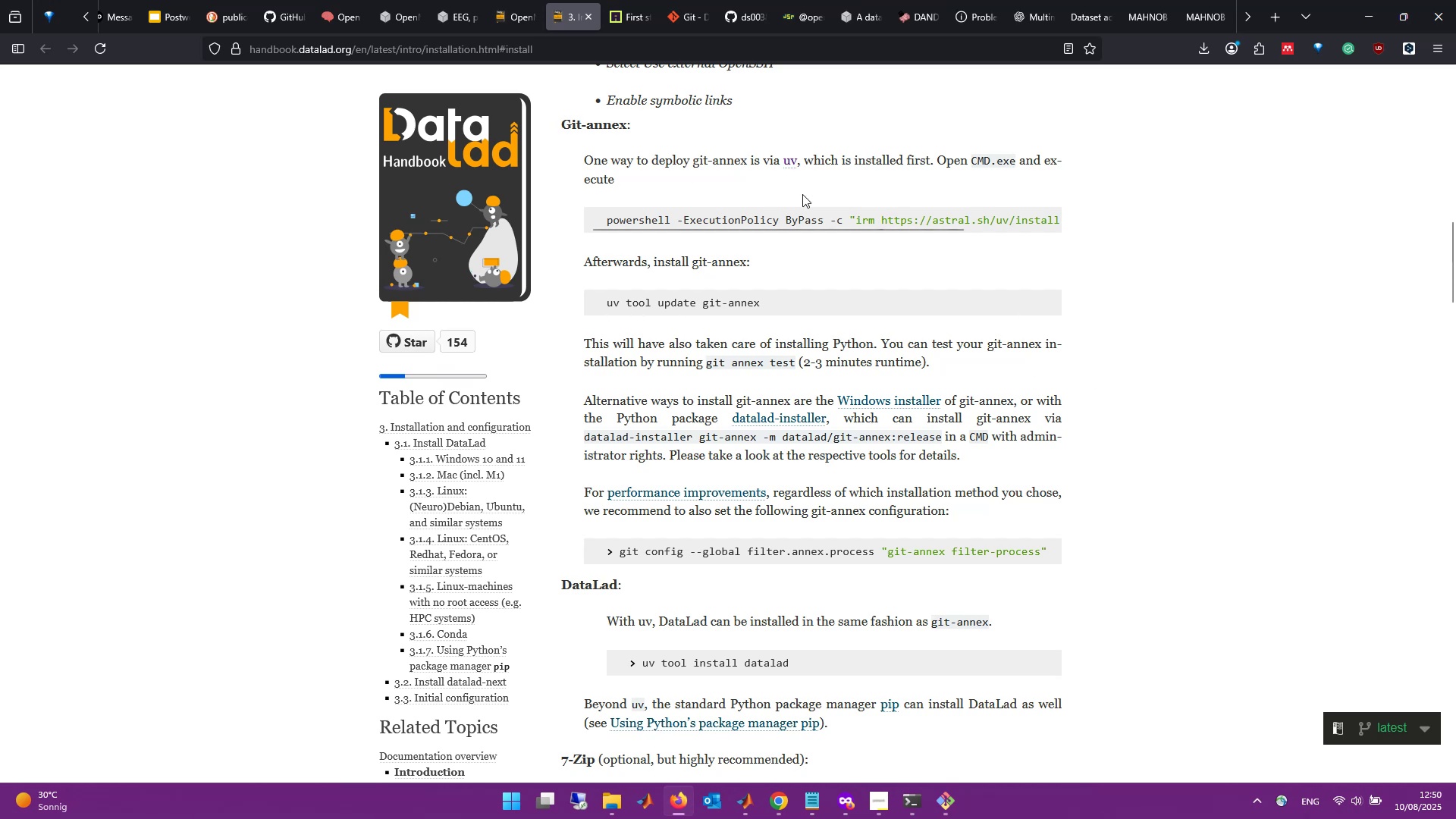 
key(Control+ControlLeft)
 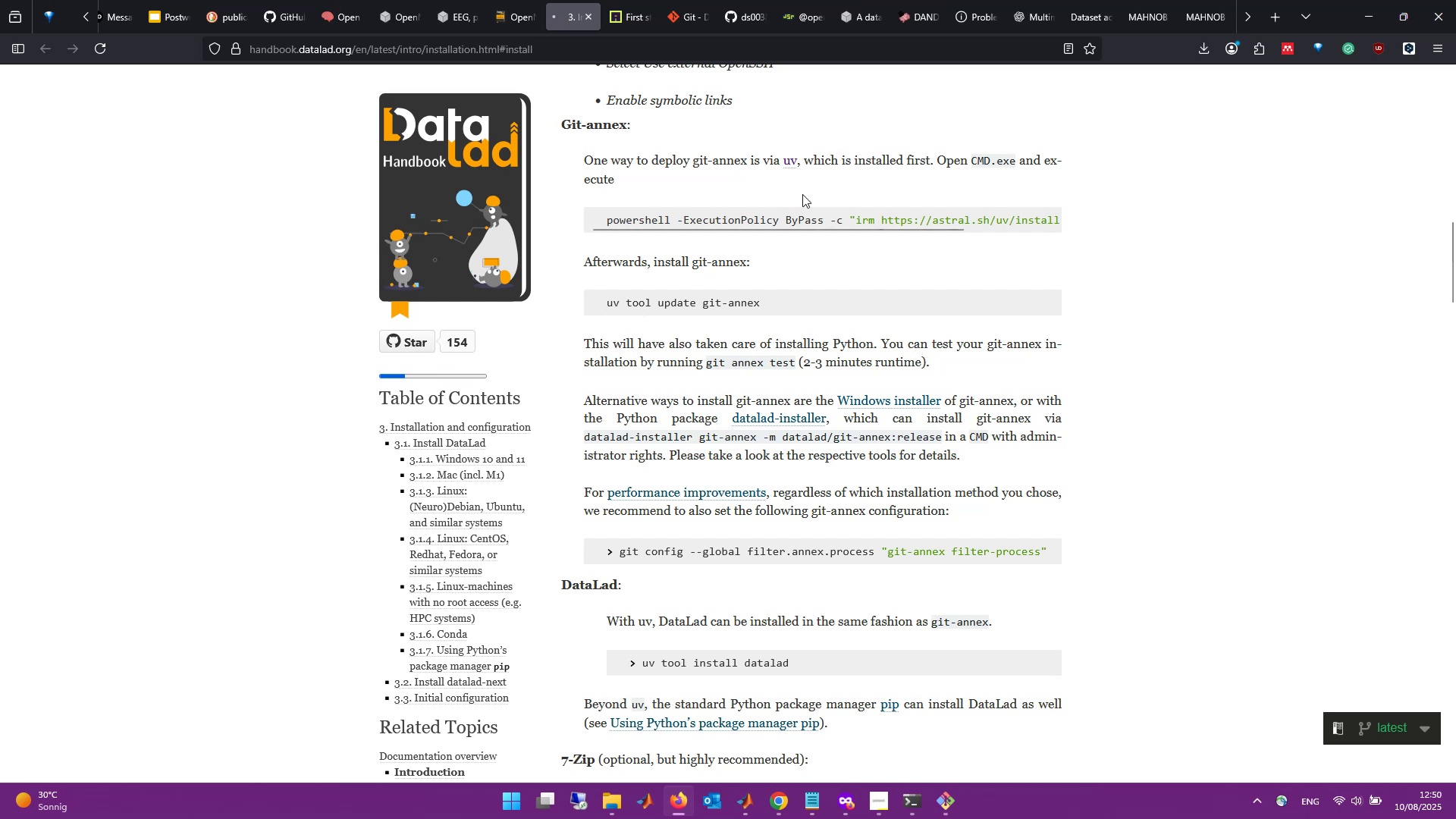 
key(Control+R)
 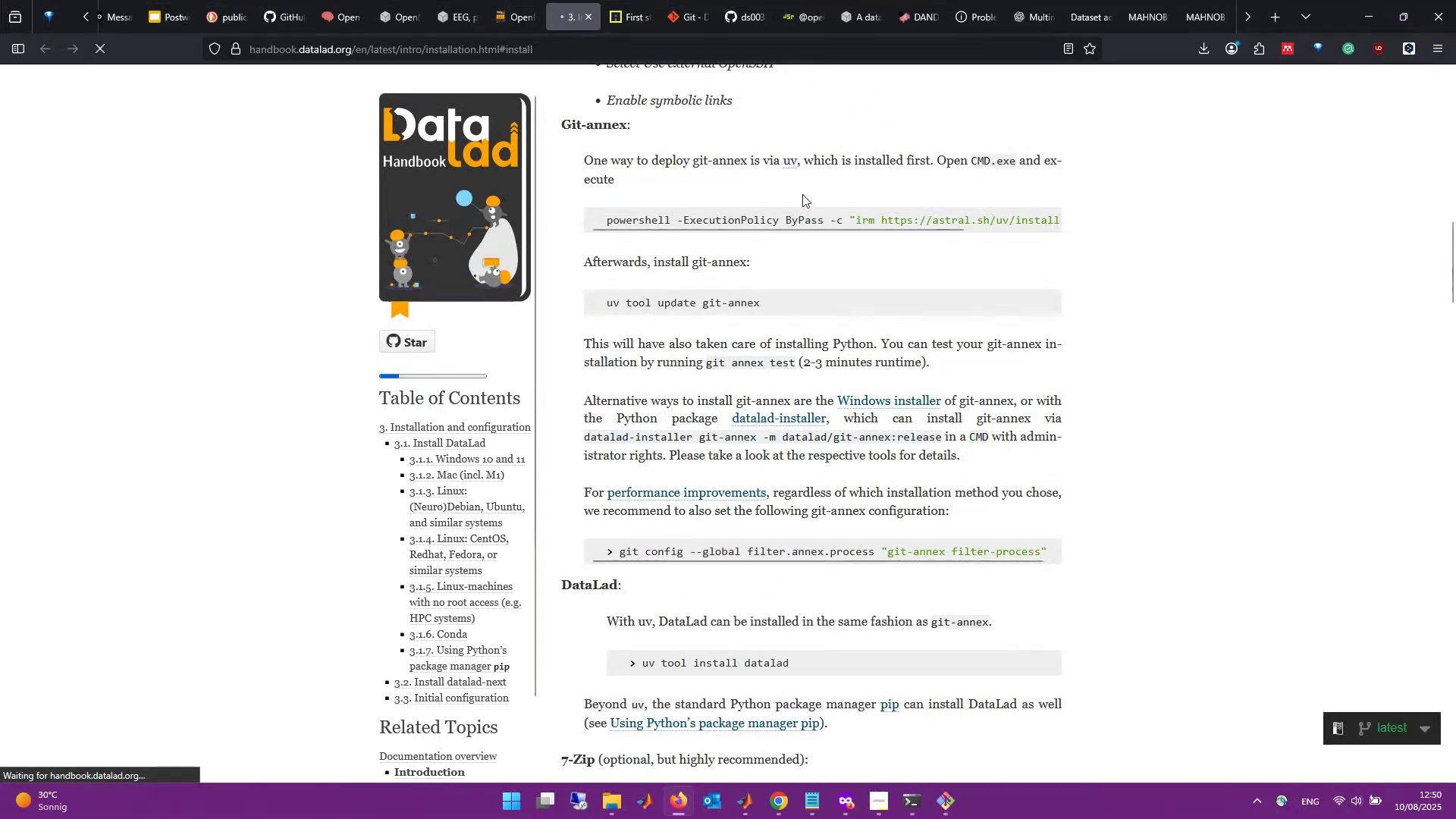 
key(Control+T)
 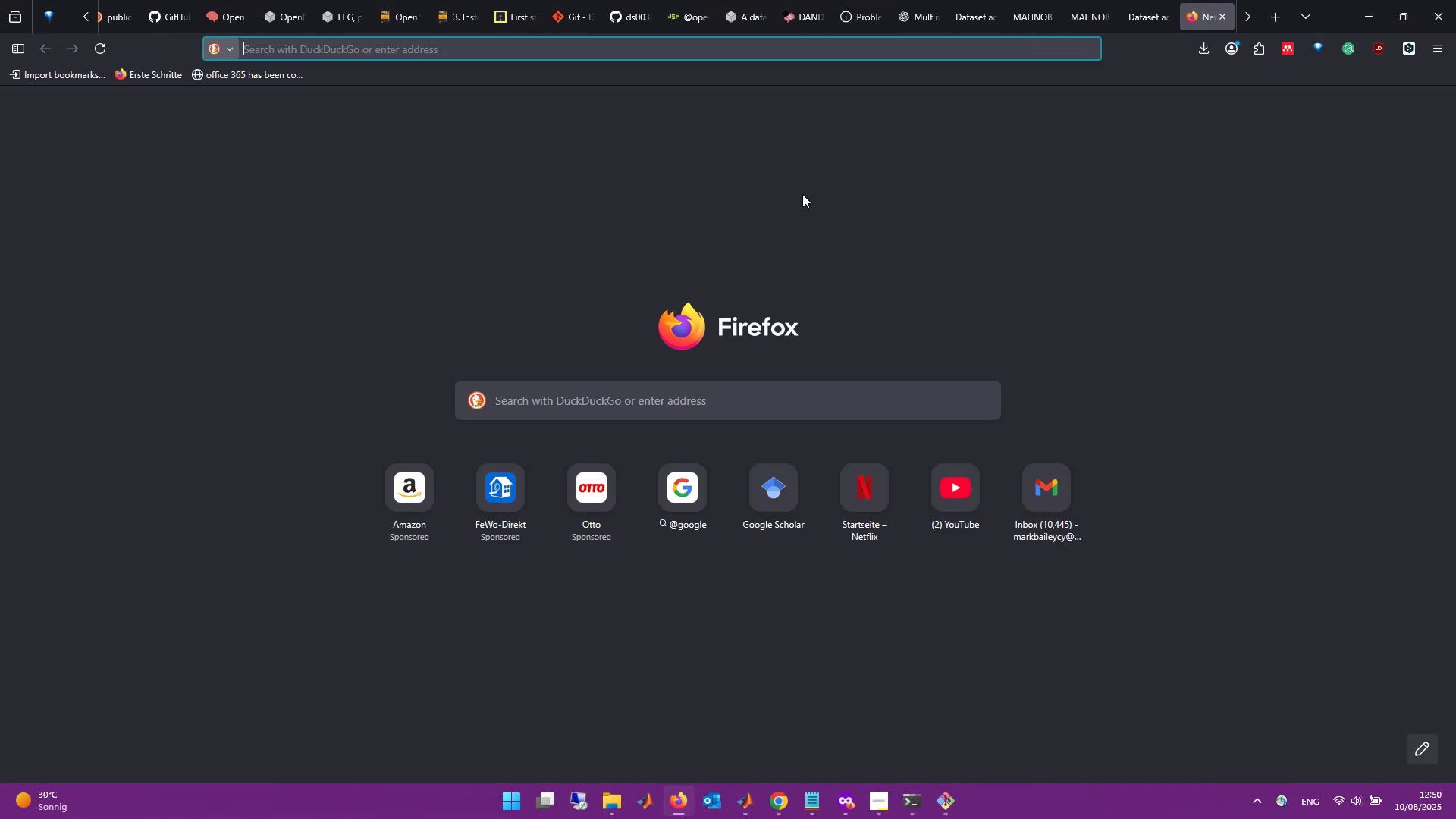 
type(git annex test)
 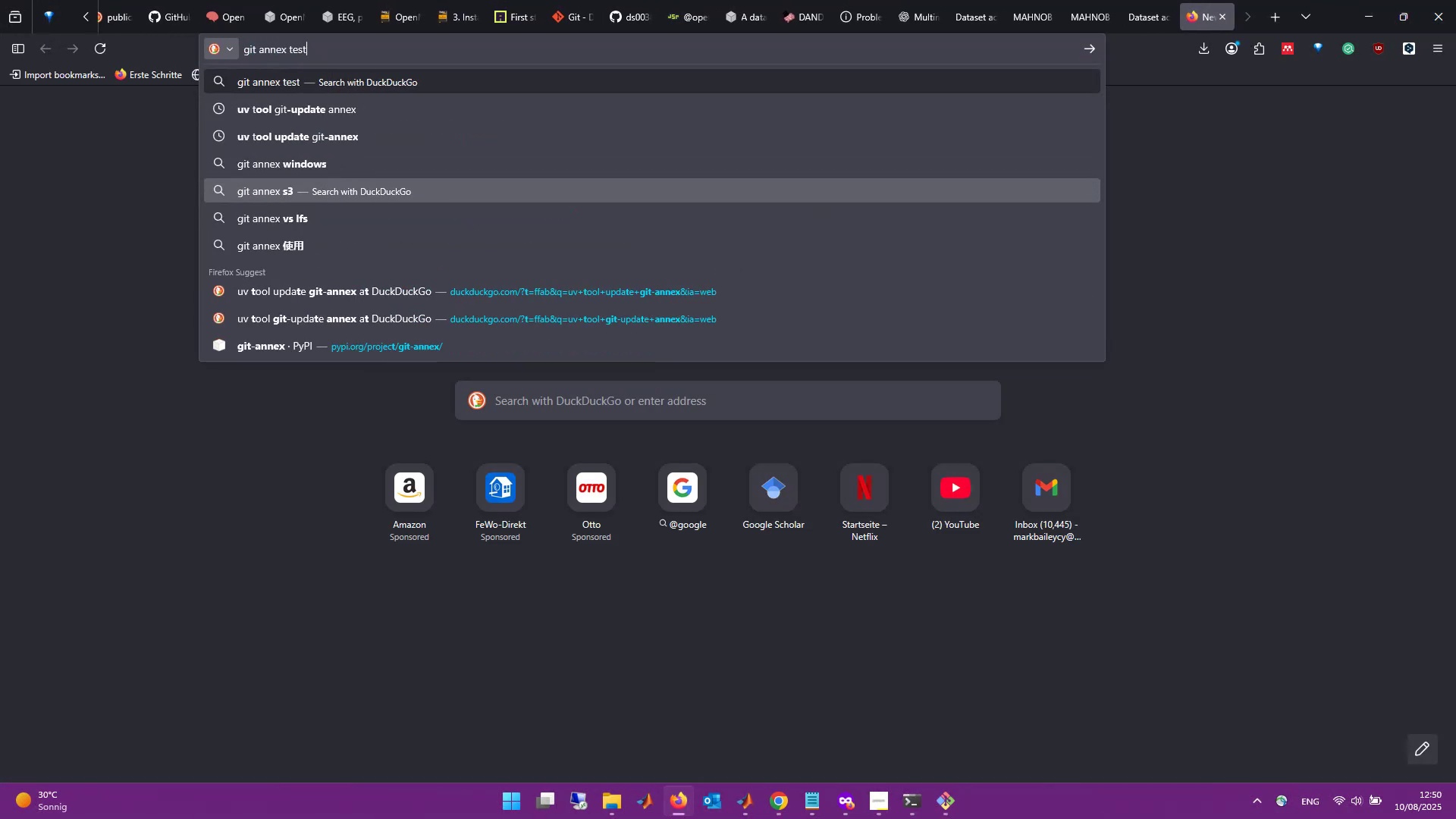 
hold_key(key=Enter, duration=0.3)
 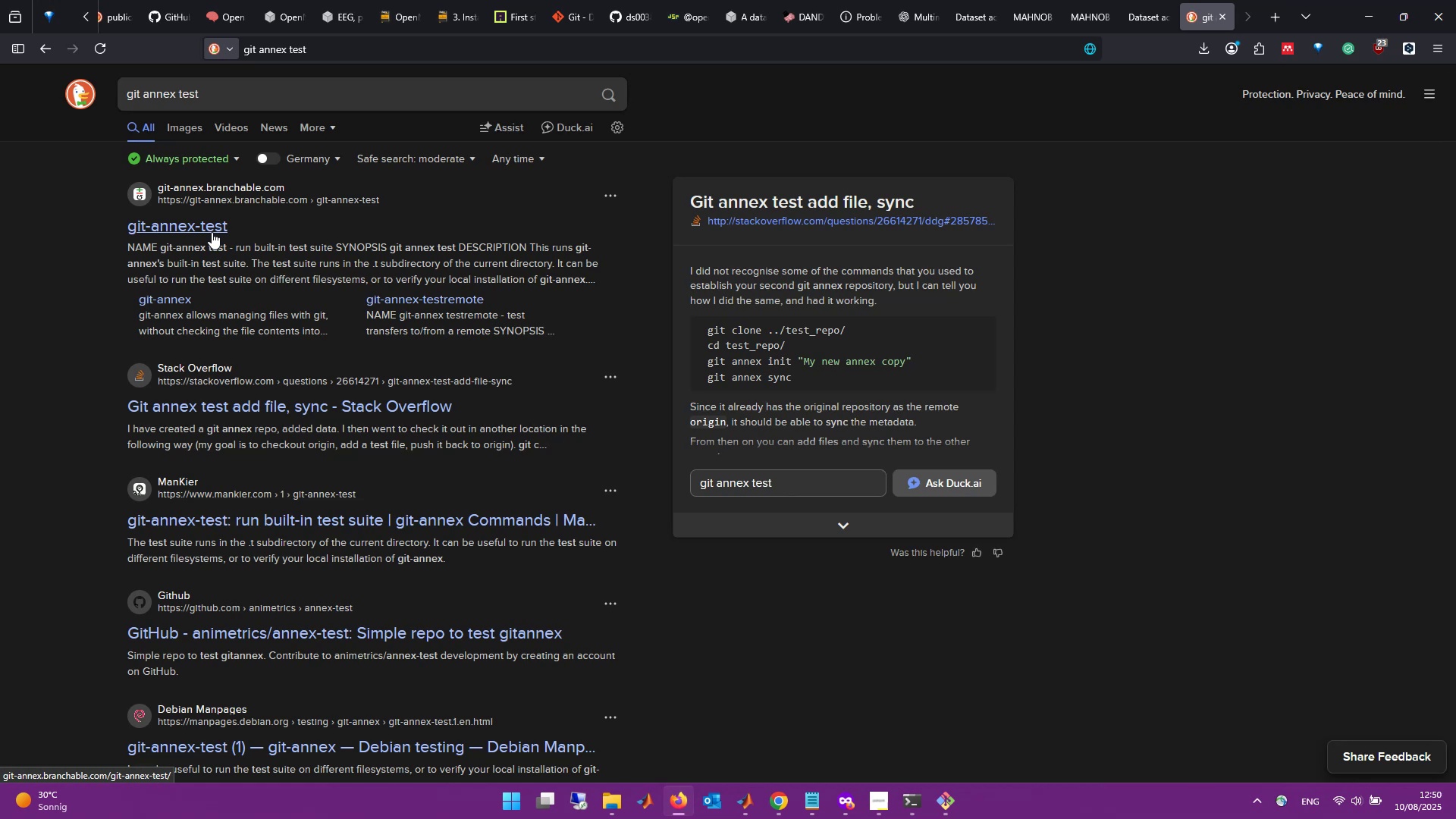 
wait(7.57)
 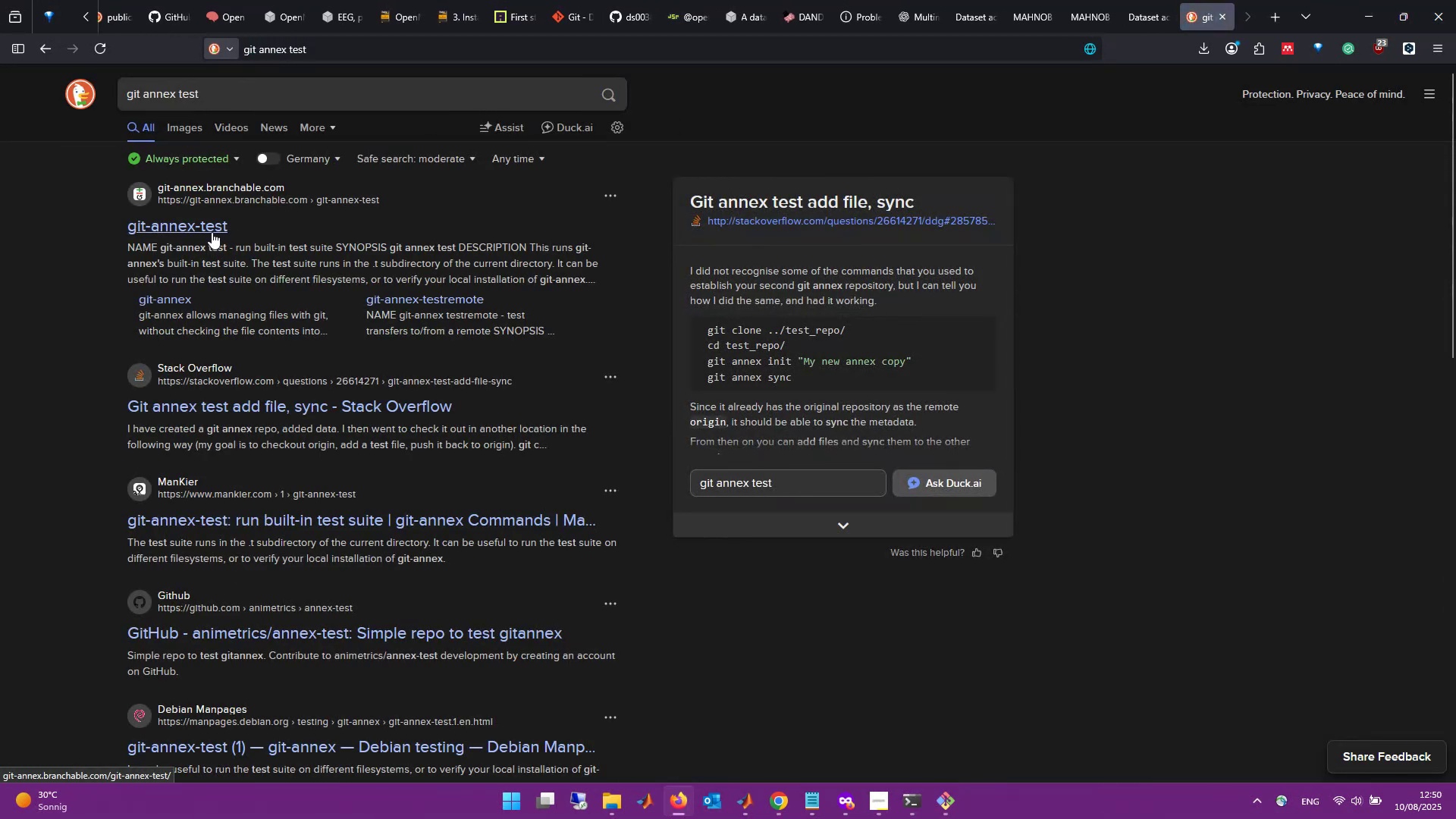 
key(Alt+Tab)
 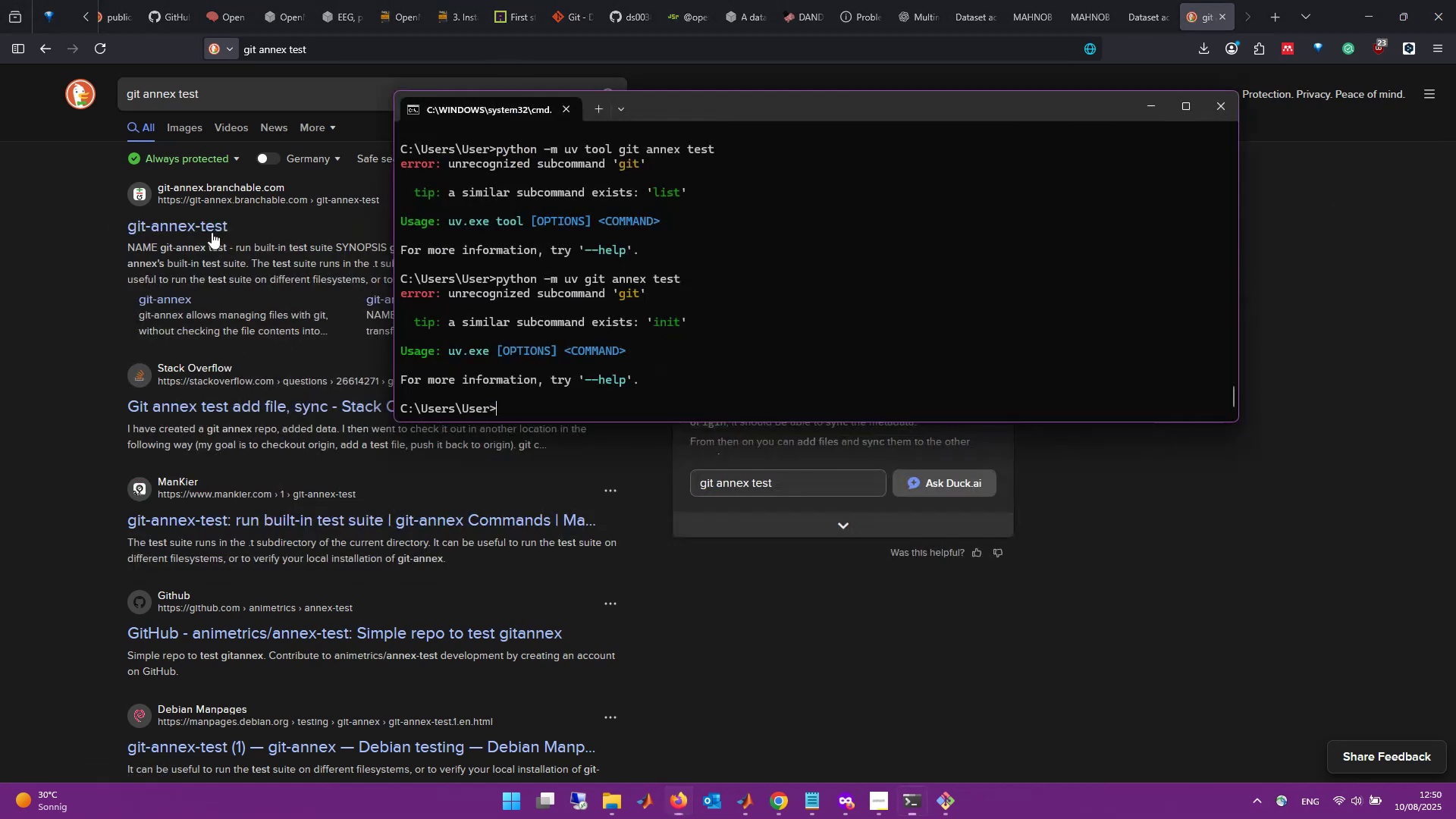 
key(Alt+Tab)
 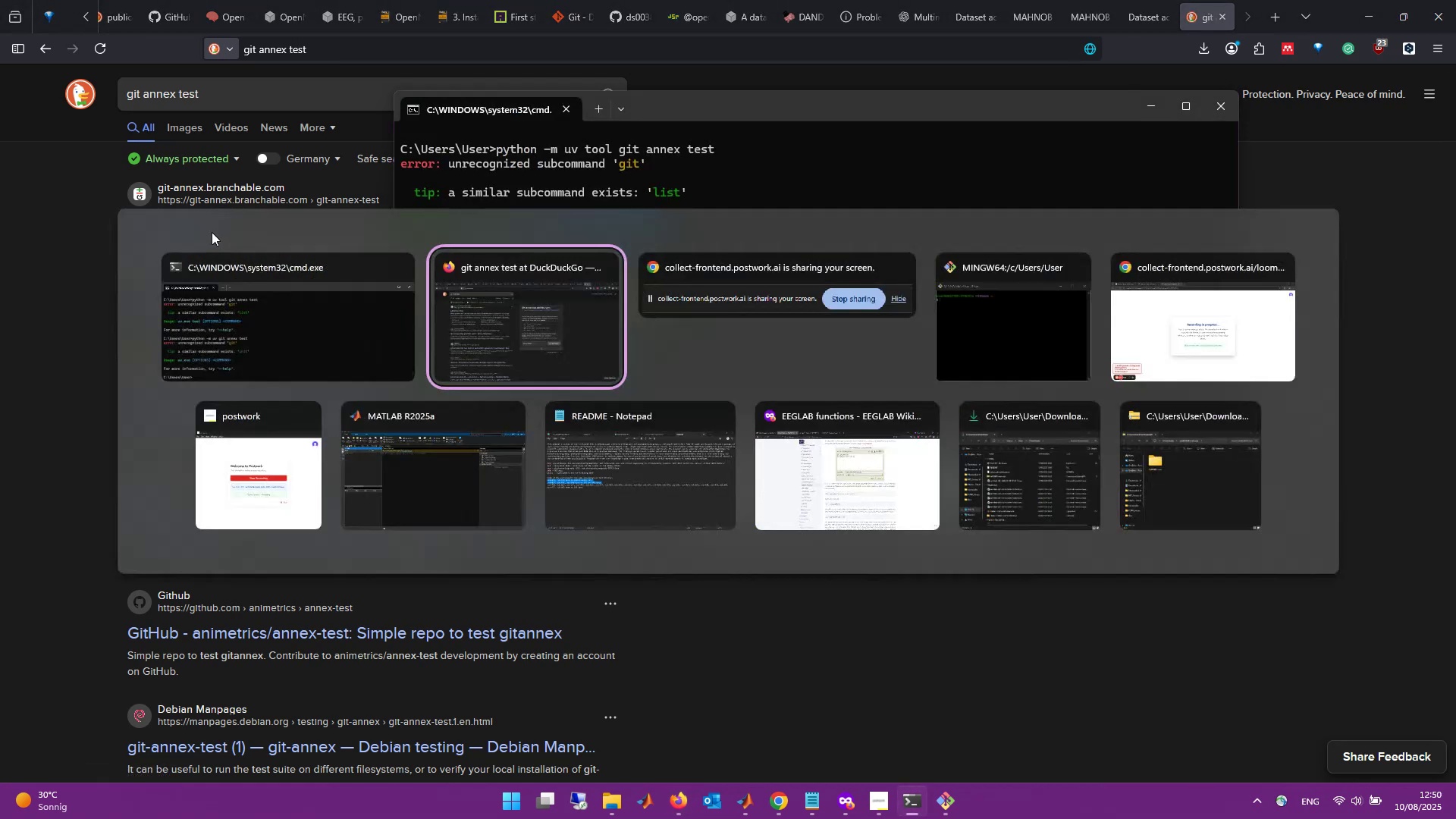 
key(Alt+Tab)
 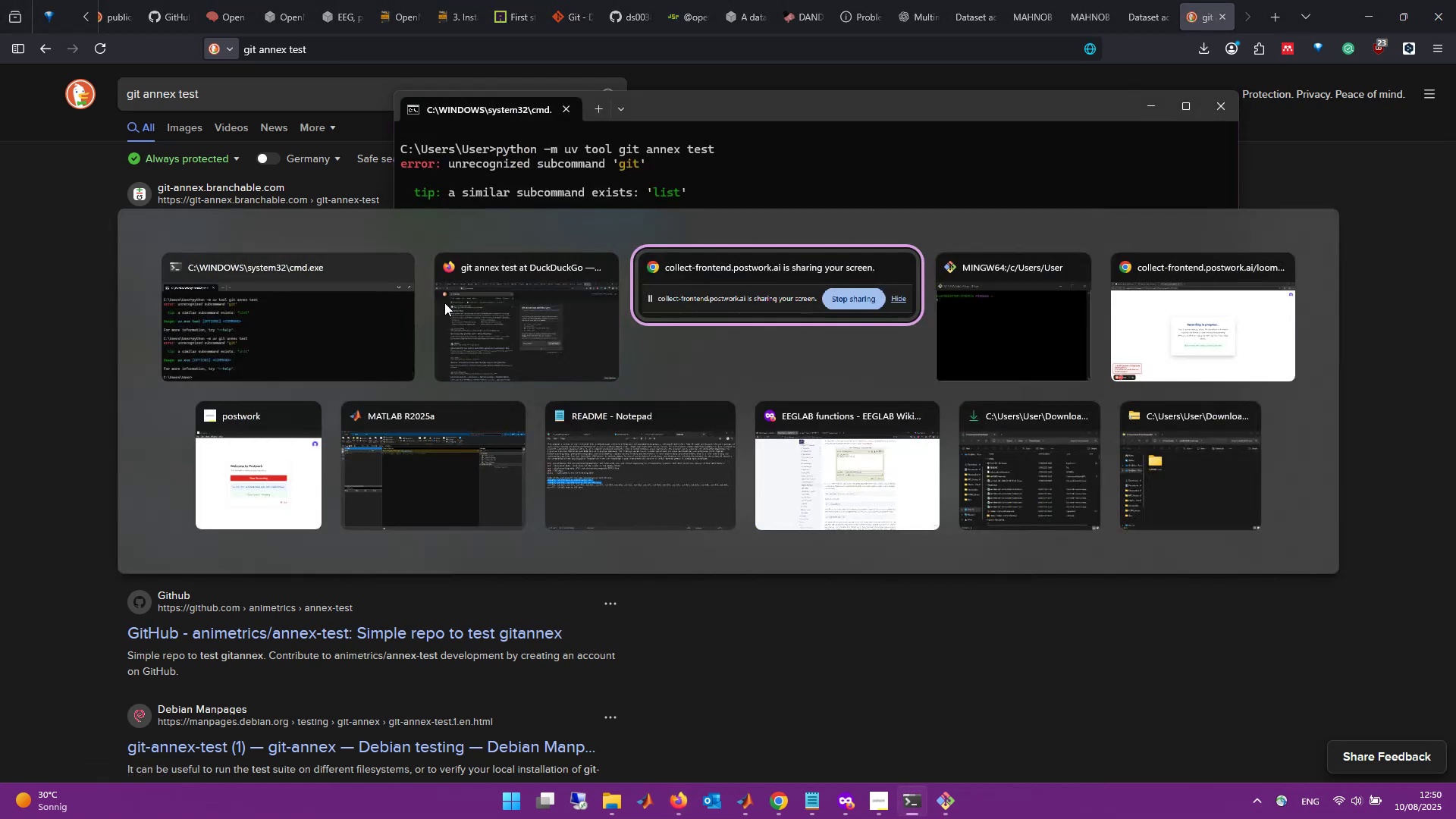 
left_click([525, 325])
 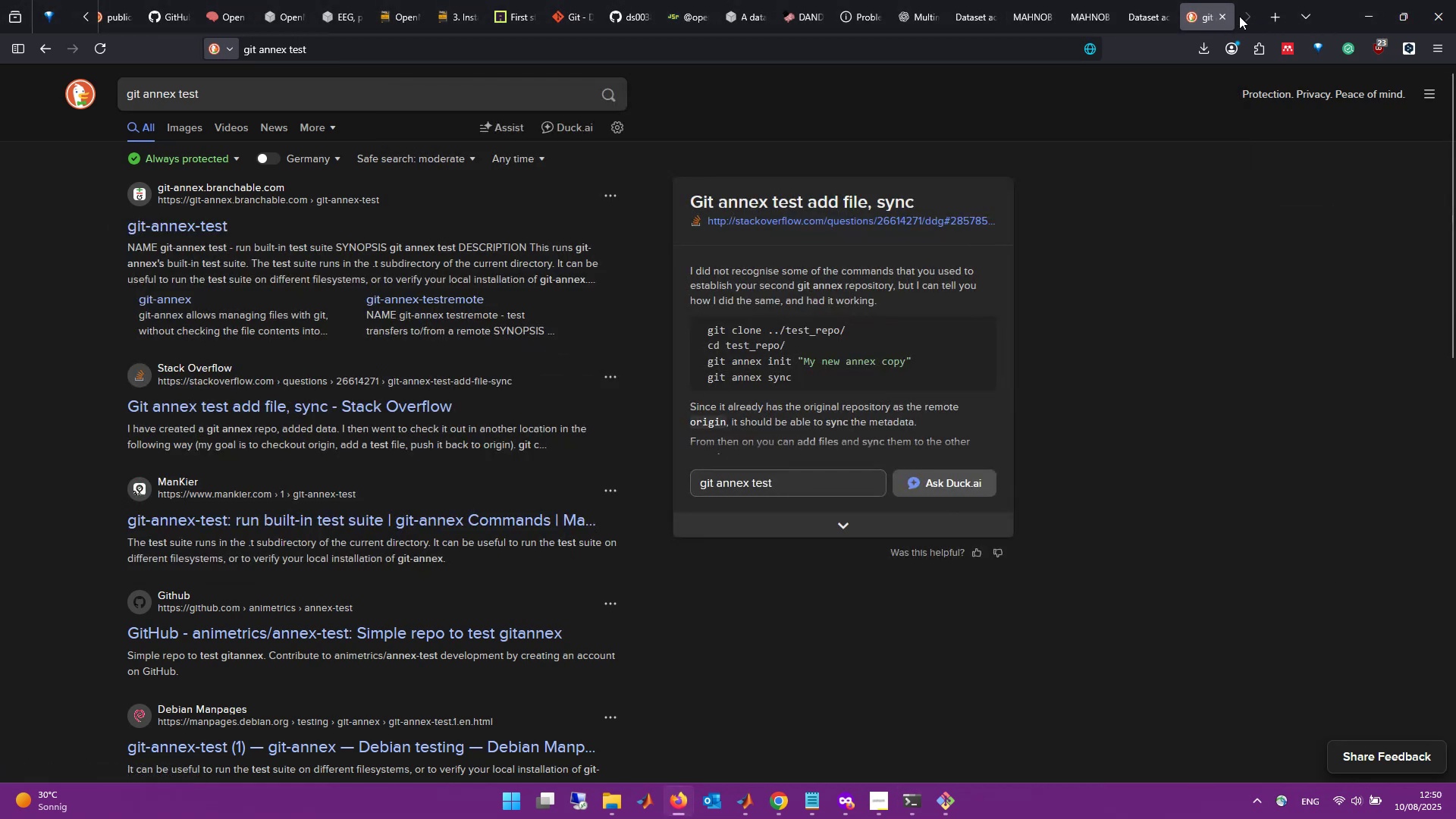 
left_click([1225, 20])
 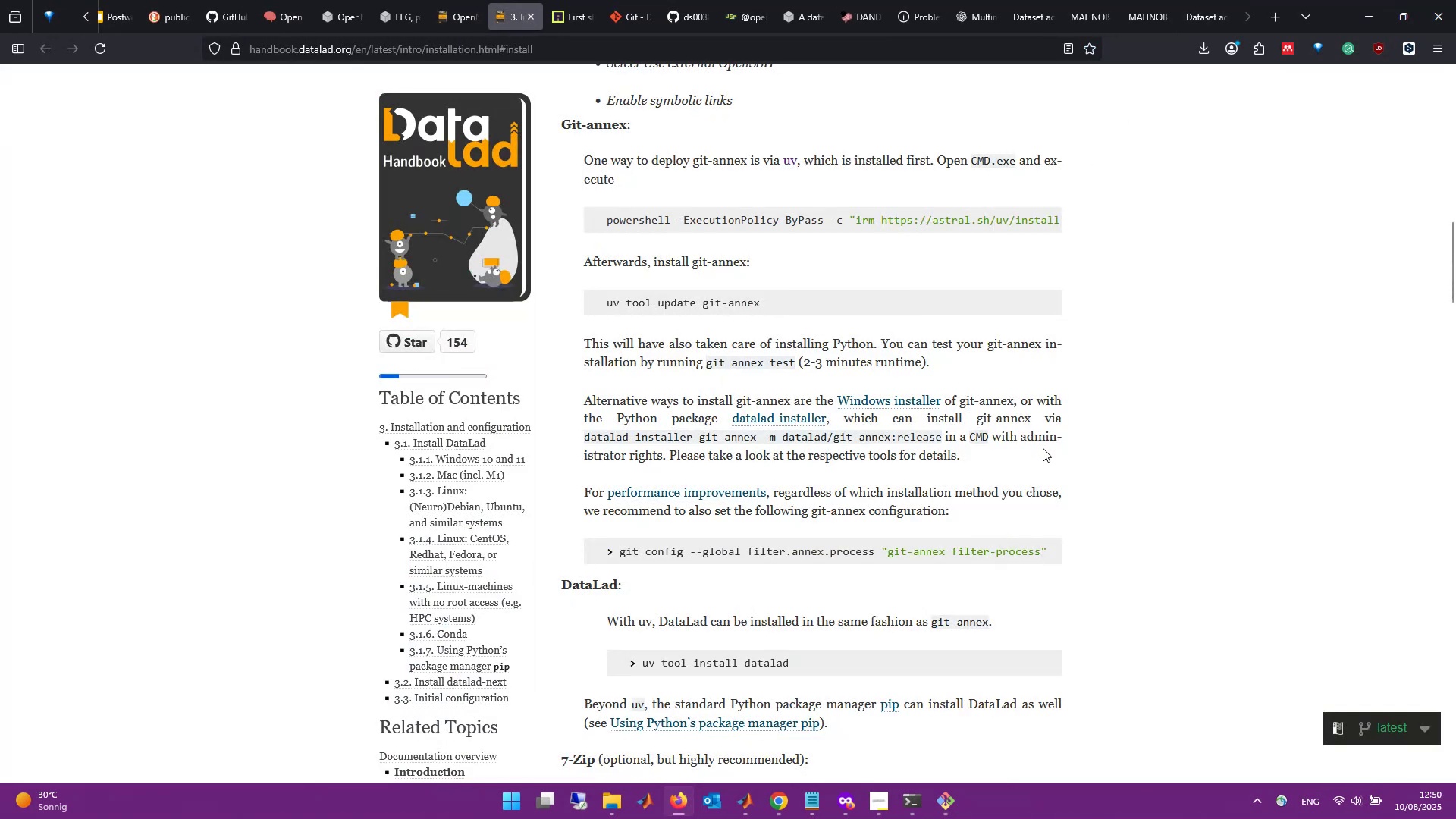 
scroll: coordinate [1043, 448], scroll_direction: down, amount: 1.0
 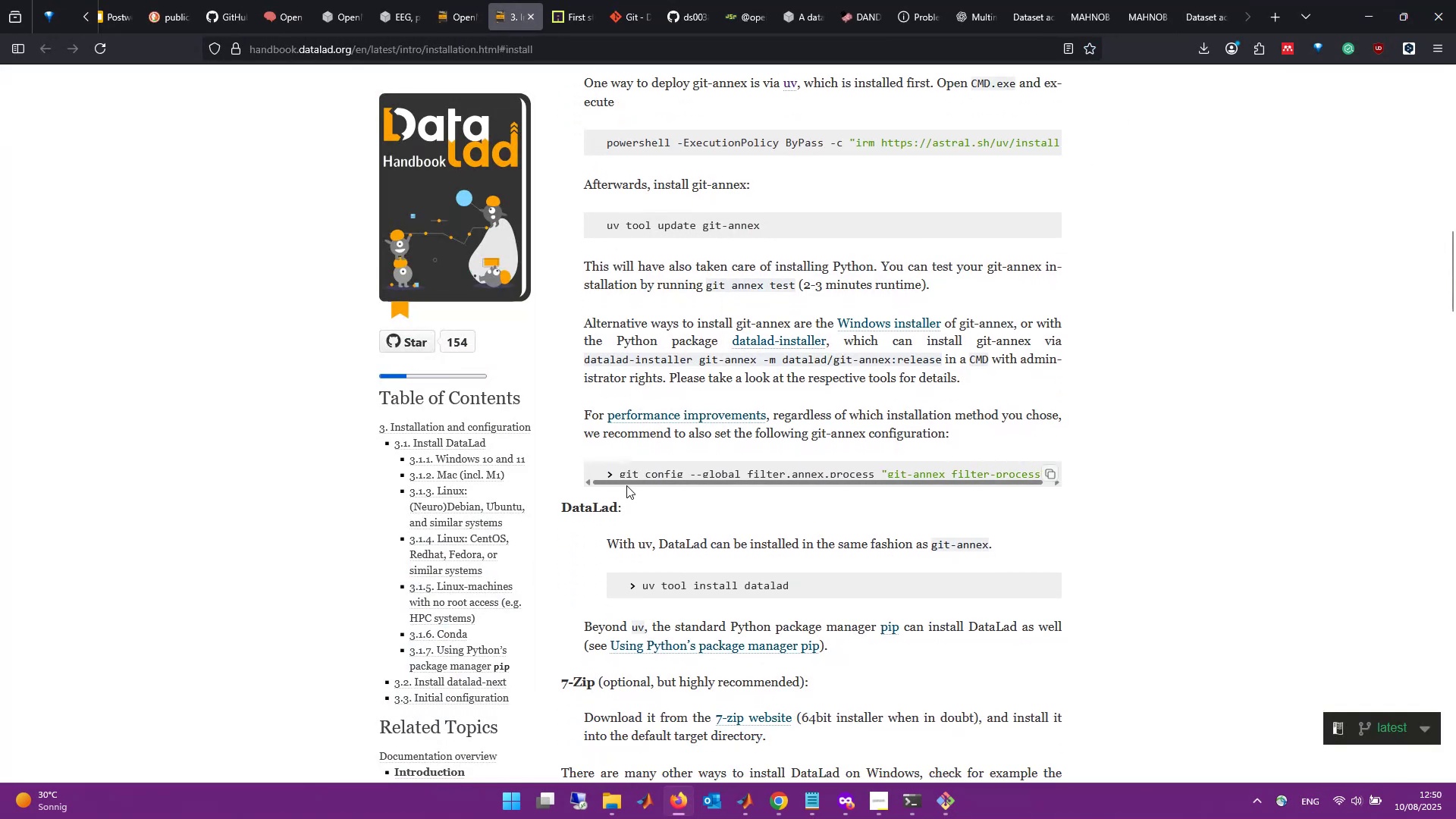 
wait(8.73)
 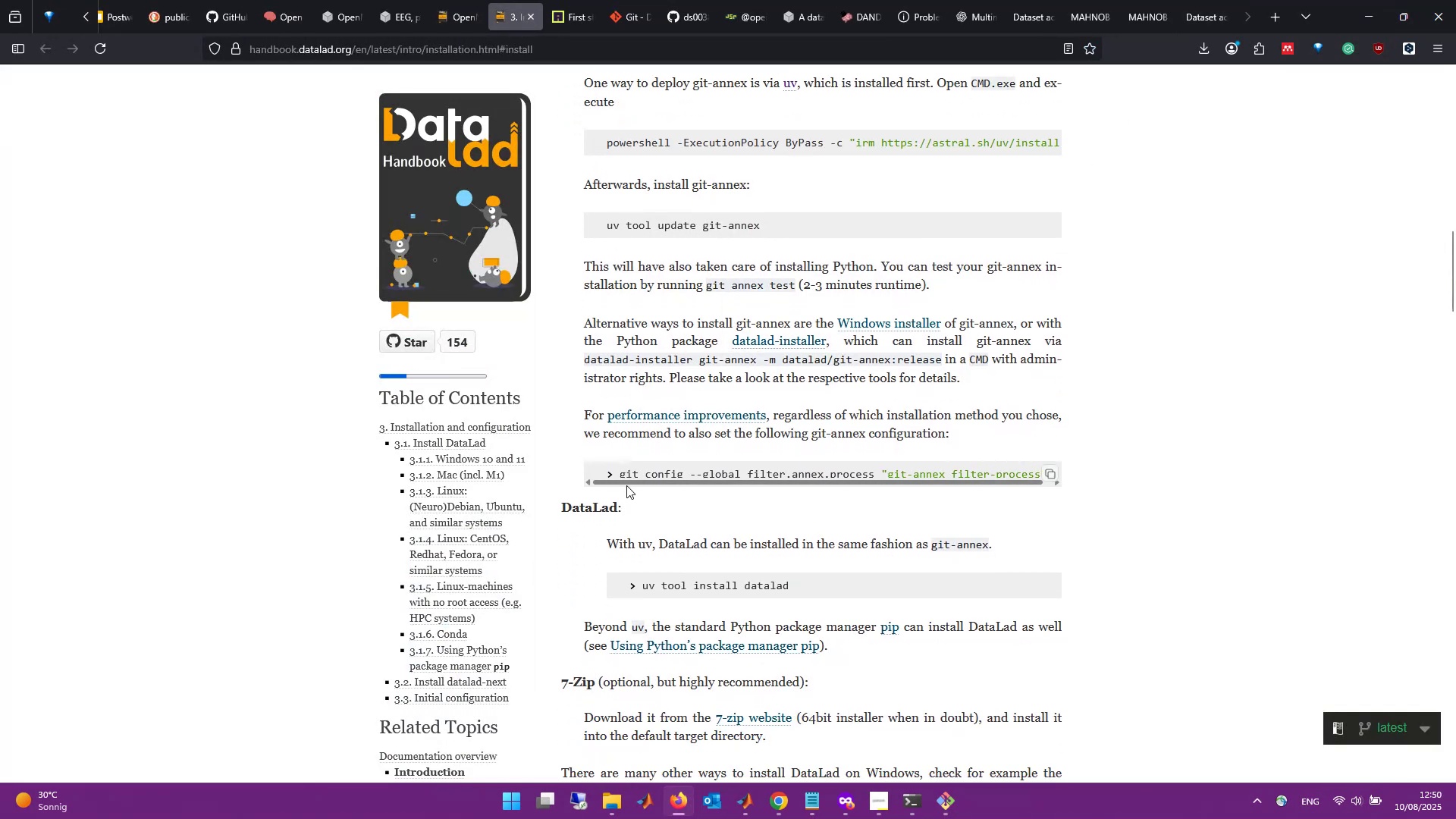 
scroll: coordinate [735, 463], scroll_direction: down, amount: 1.0
 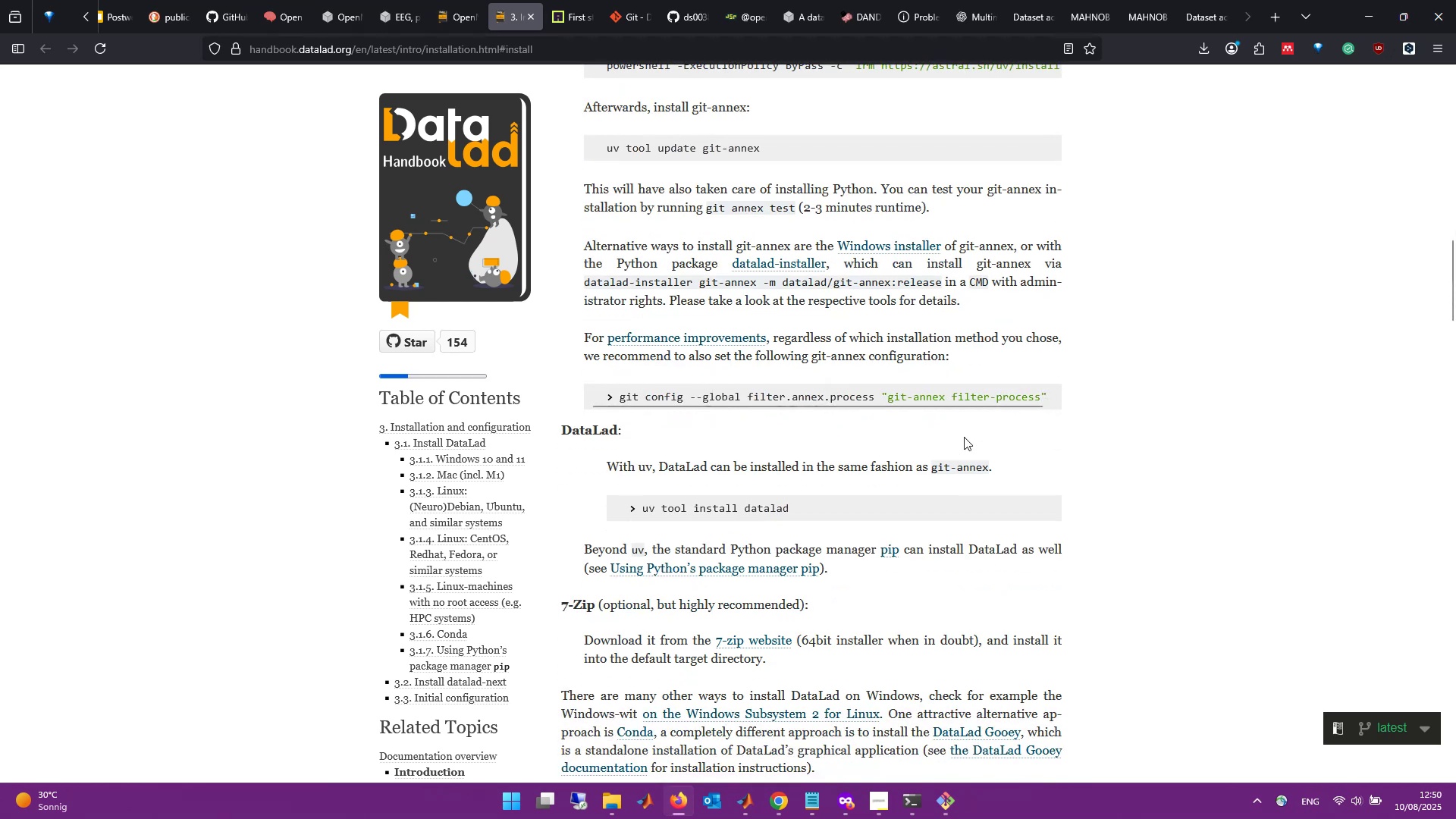 
key(Alt+Tab)
 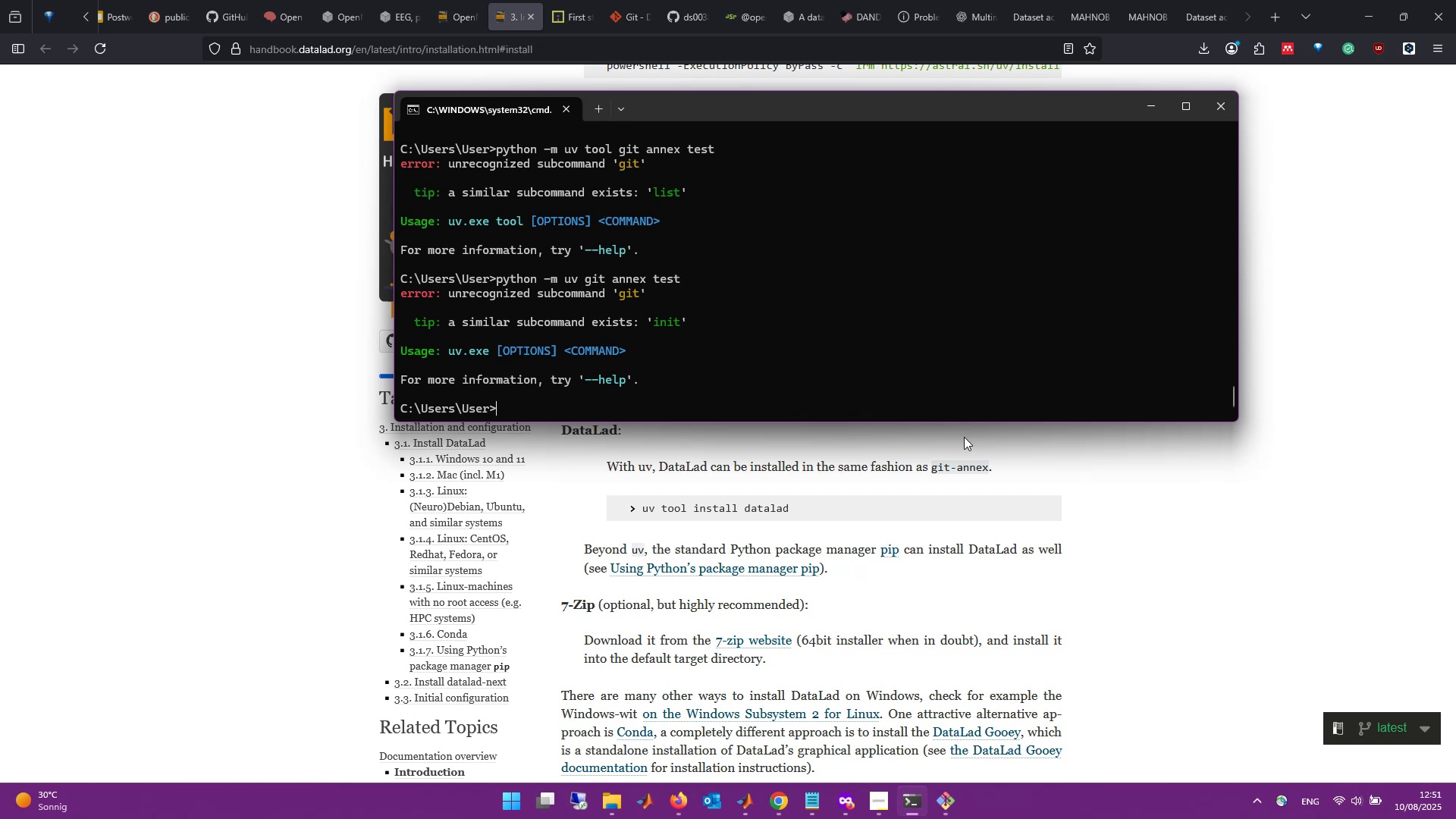 
wait(6.56)
 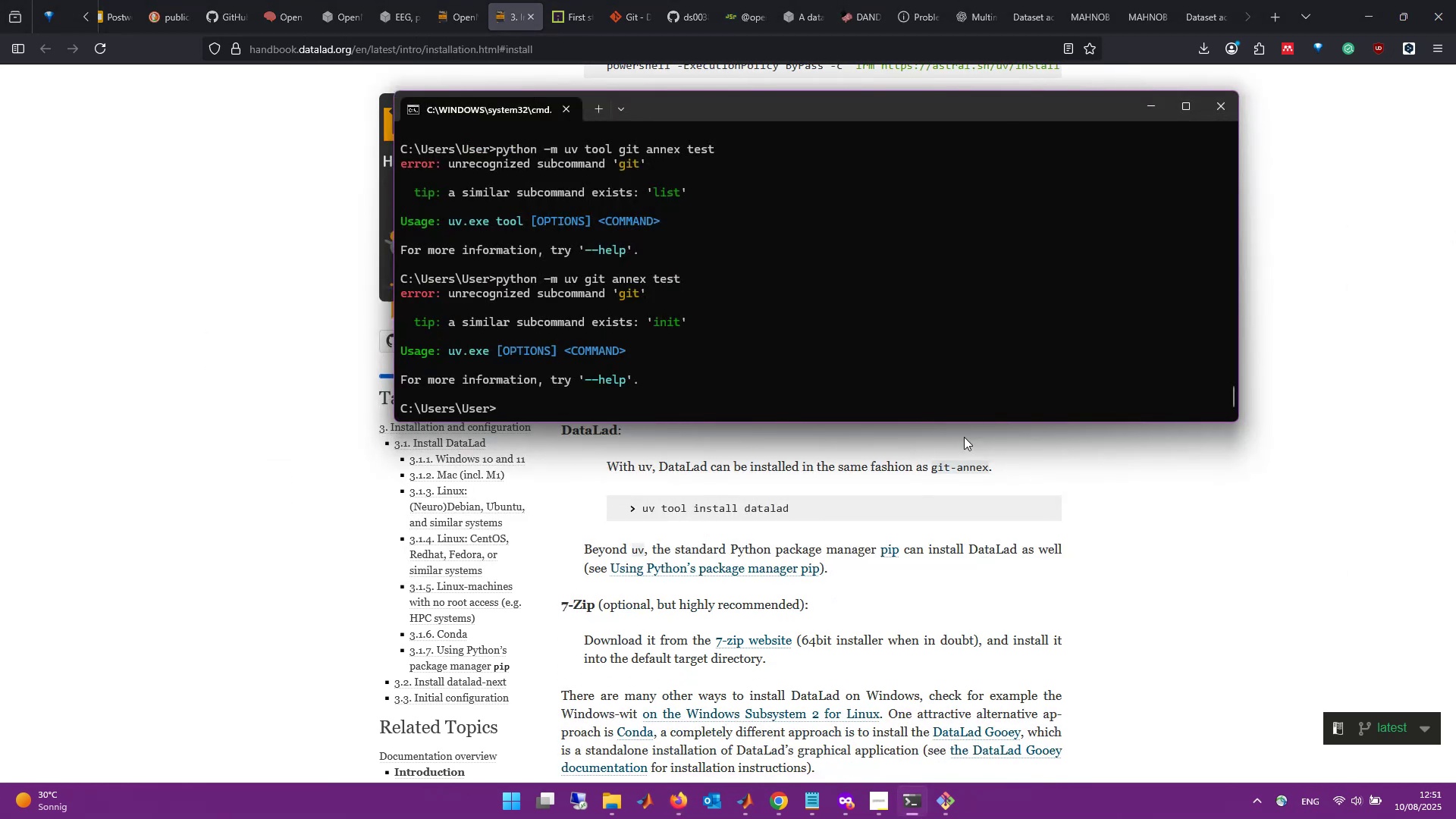 
type(pythong)
key(Backspace)
type( )
key(Backspace)
 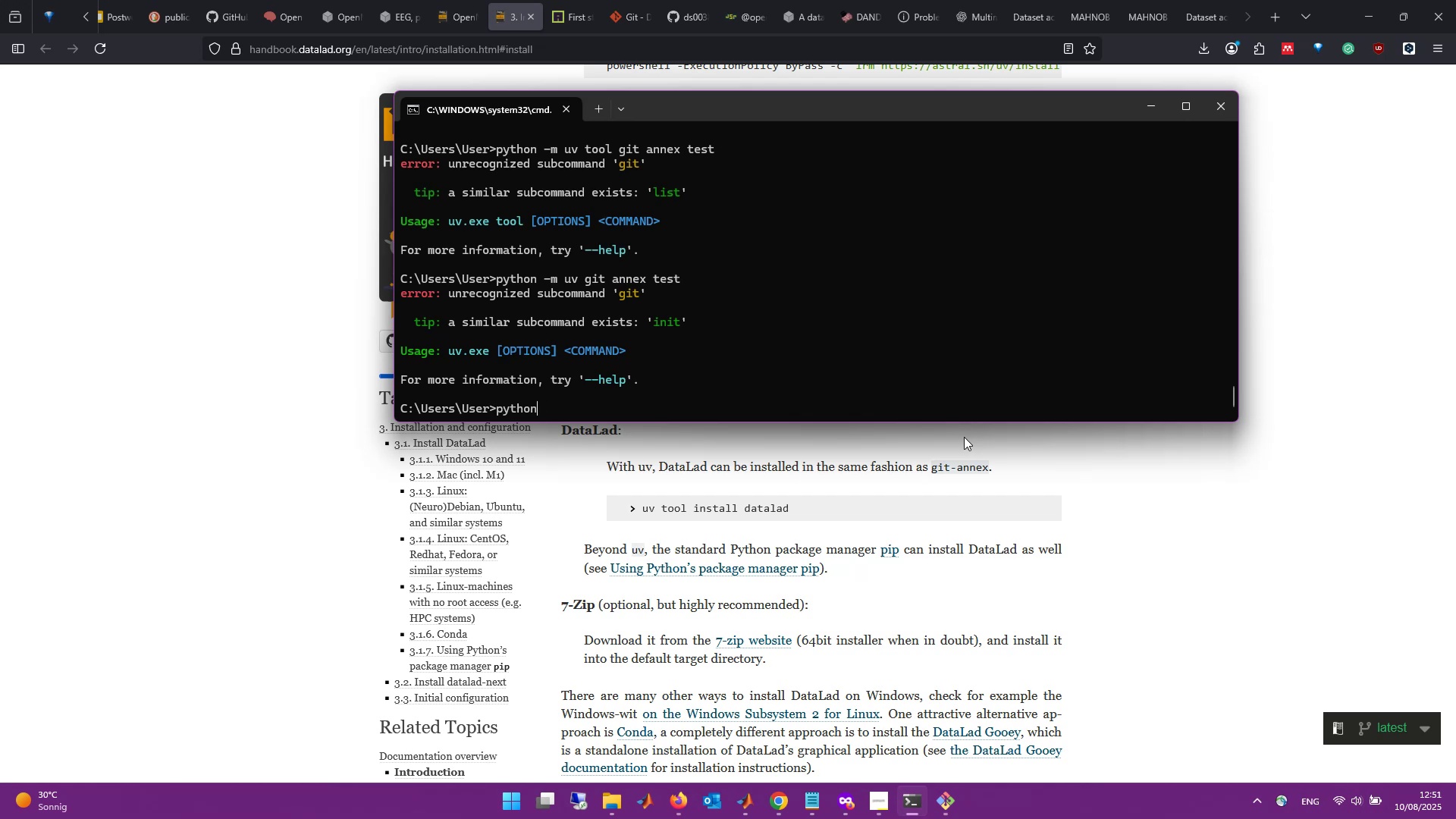 
key(Enter)
 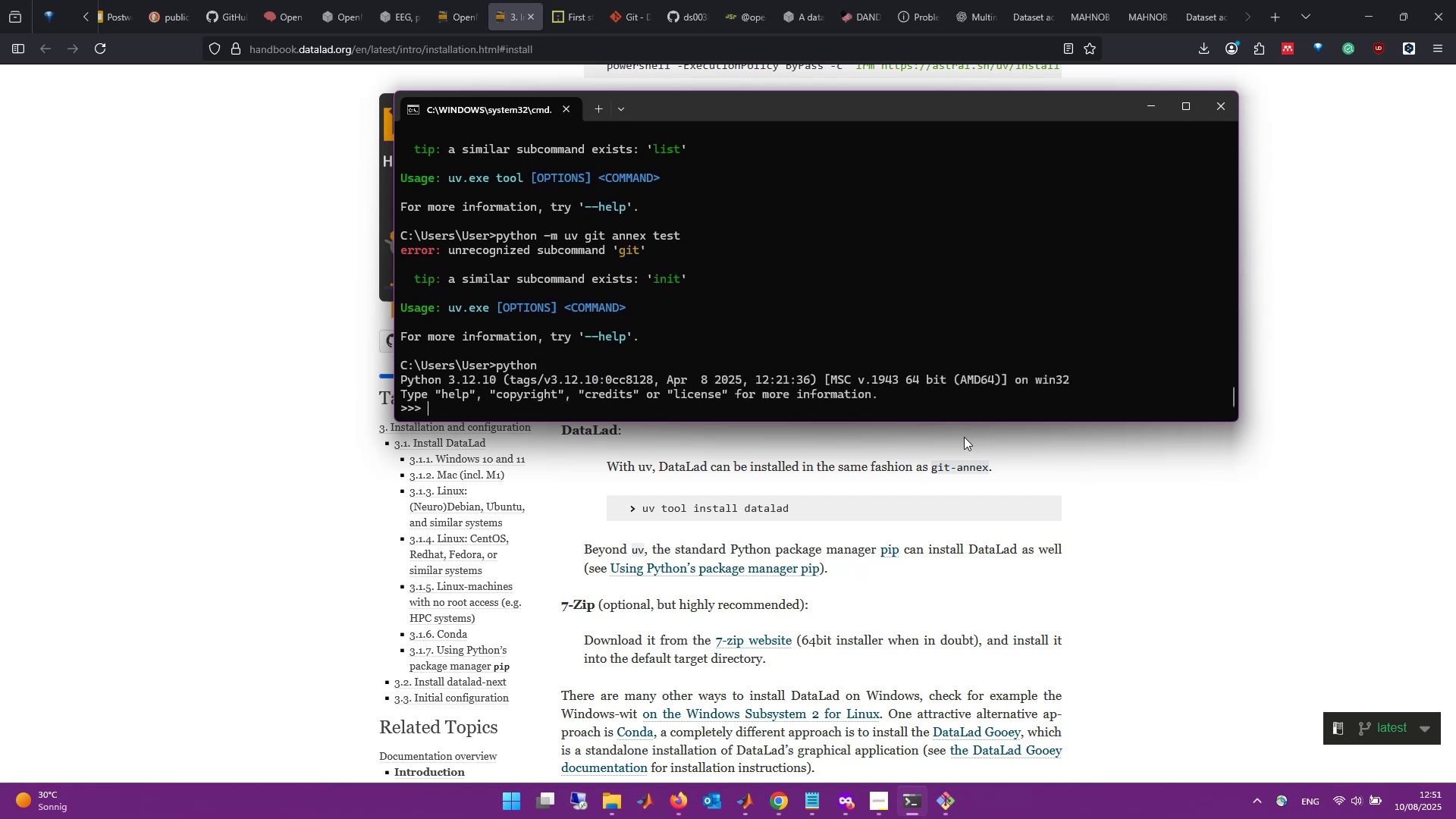 
type(git annex test)
 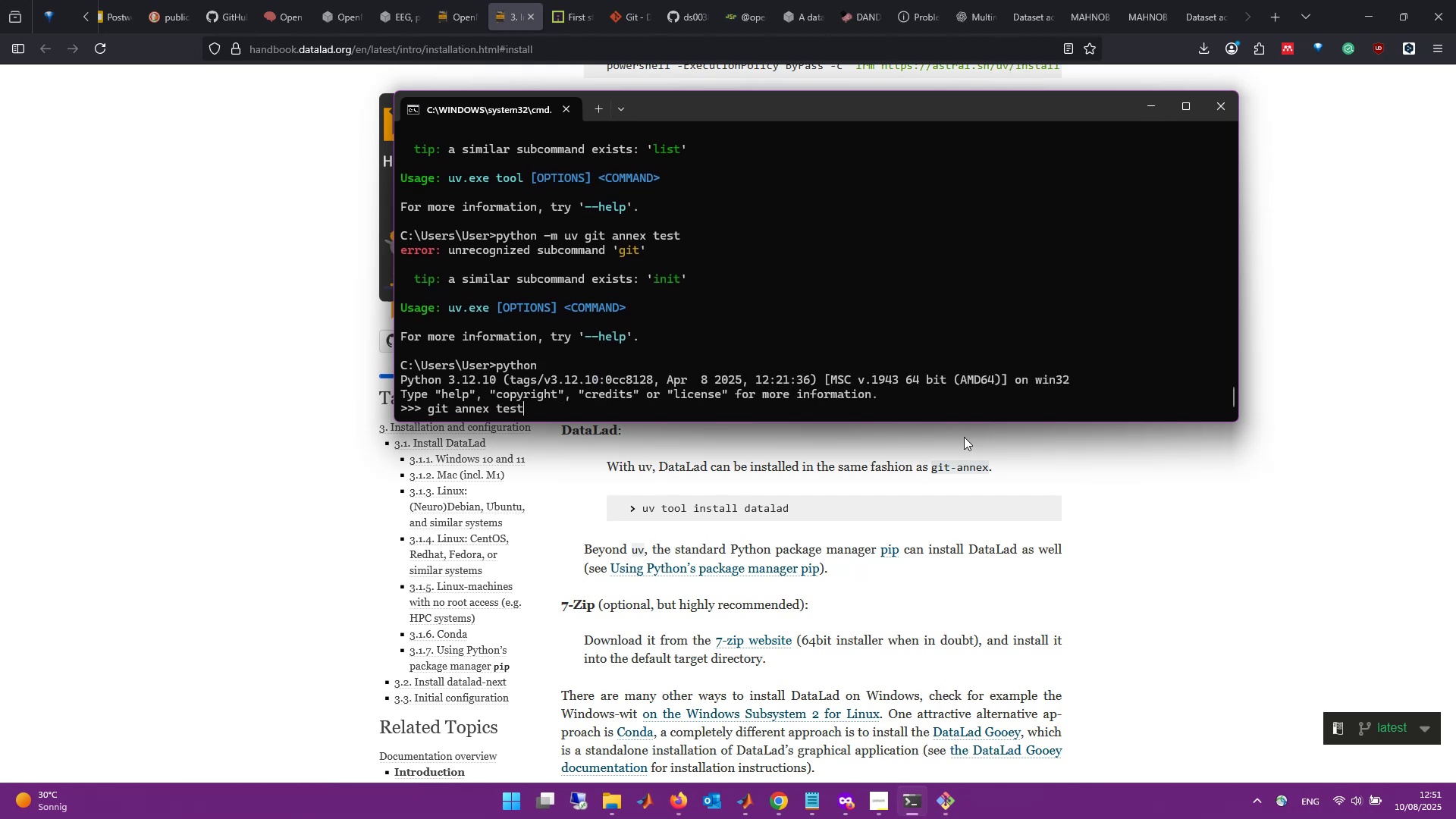 
key(Enter)
 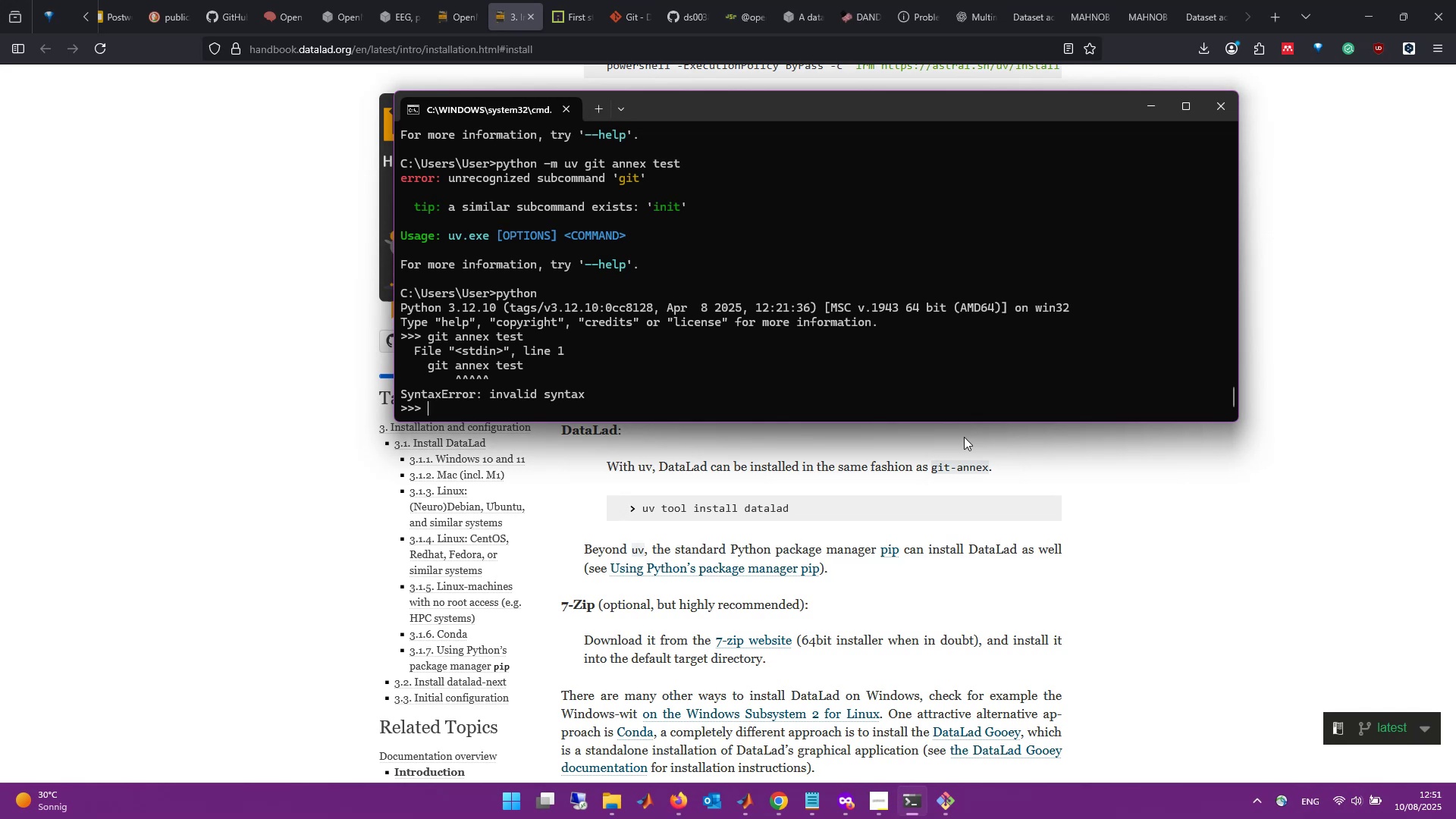 
type(exit())
 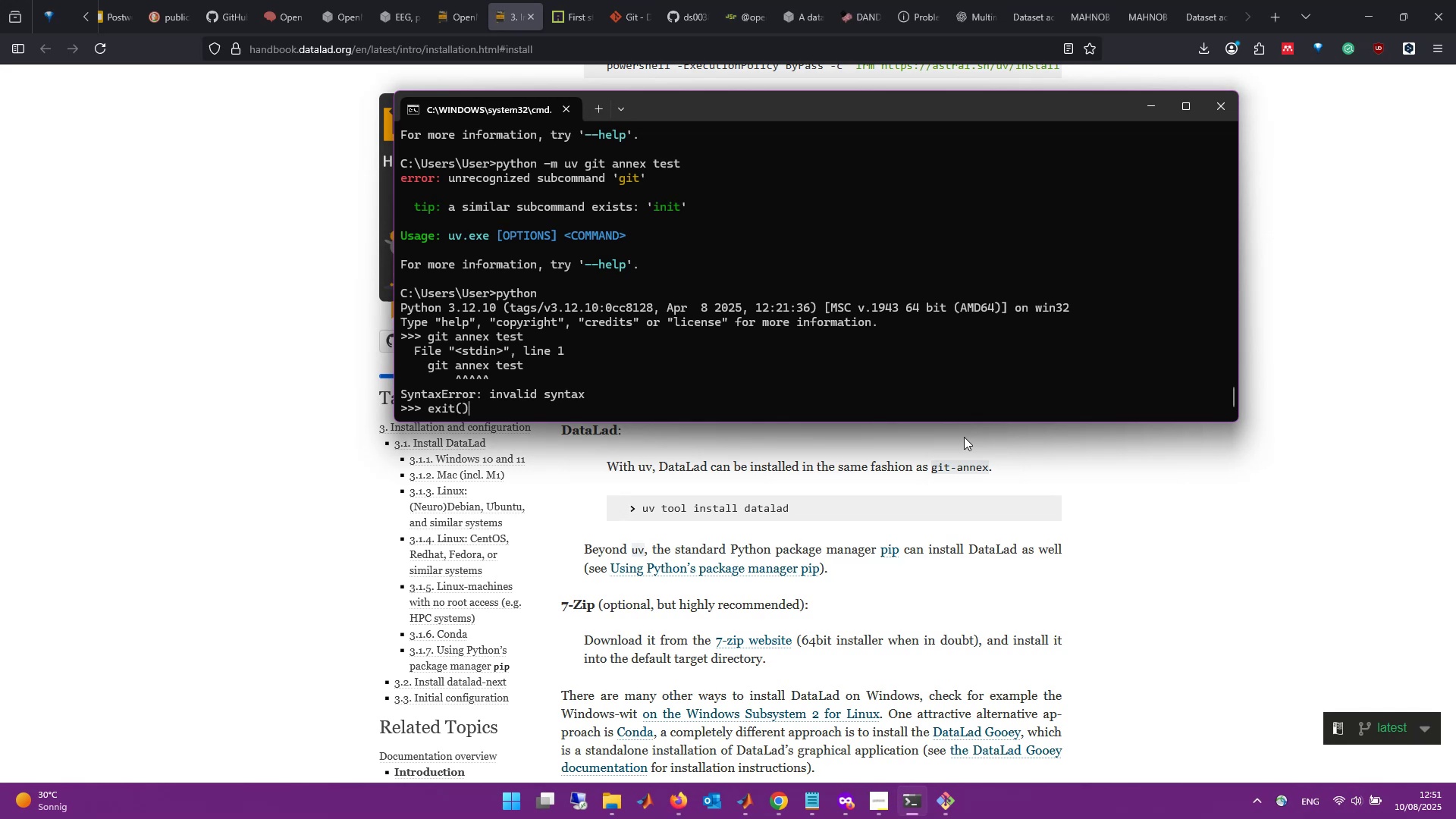 
key(Enter)
 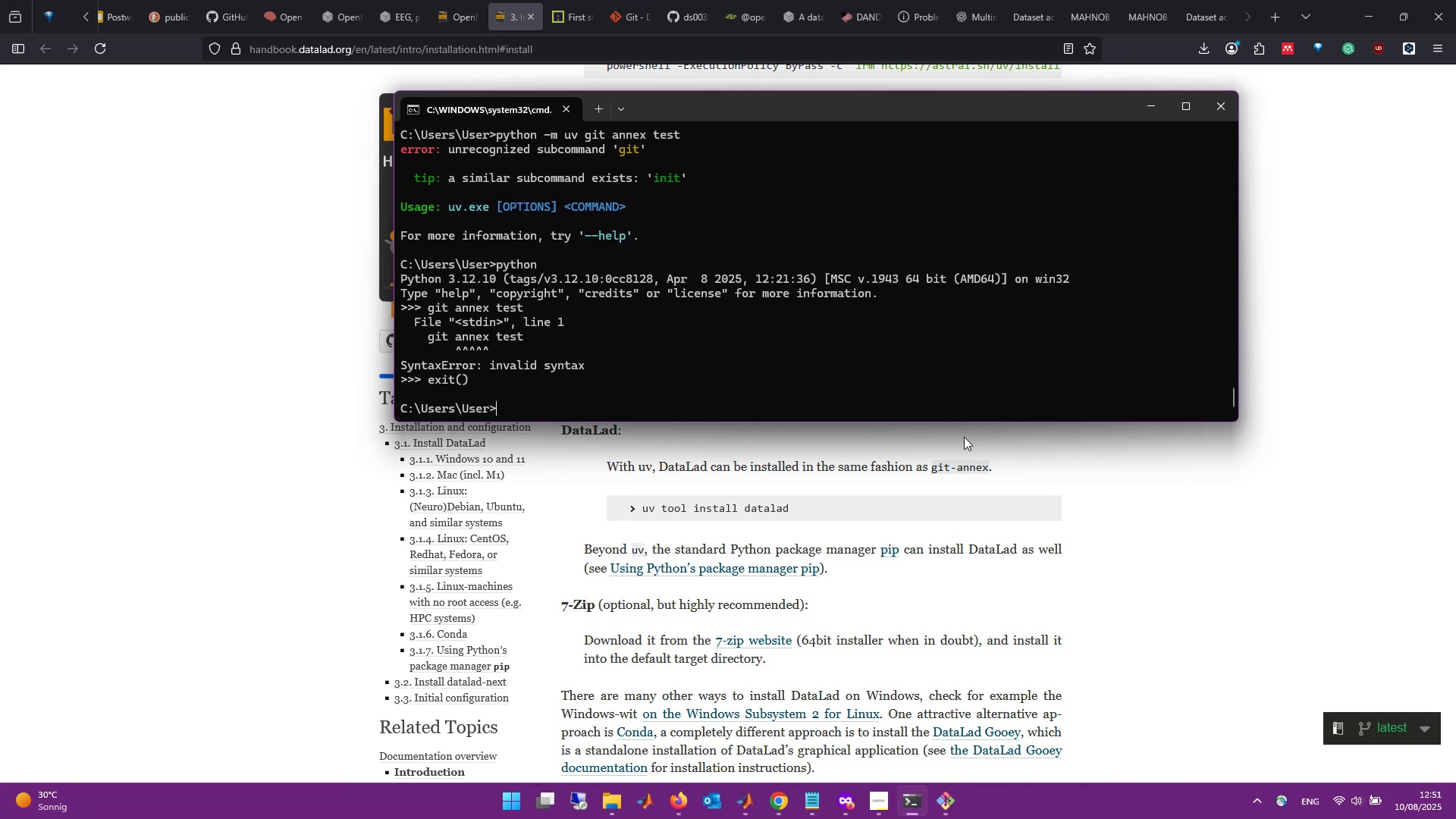 
type(pythong)
key(Backspace)
type( -m git annex test)
 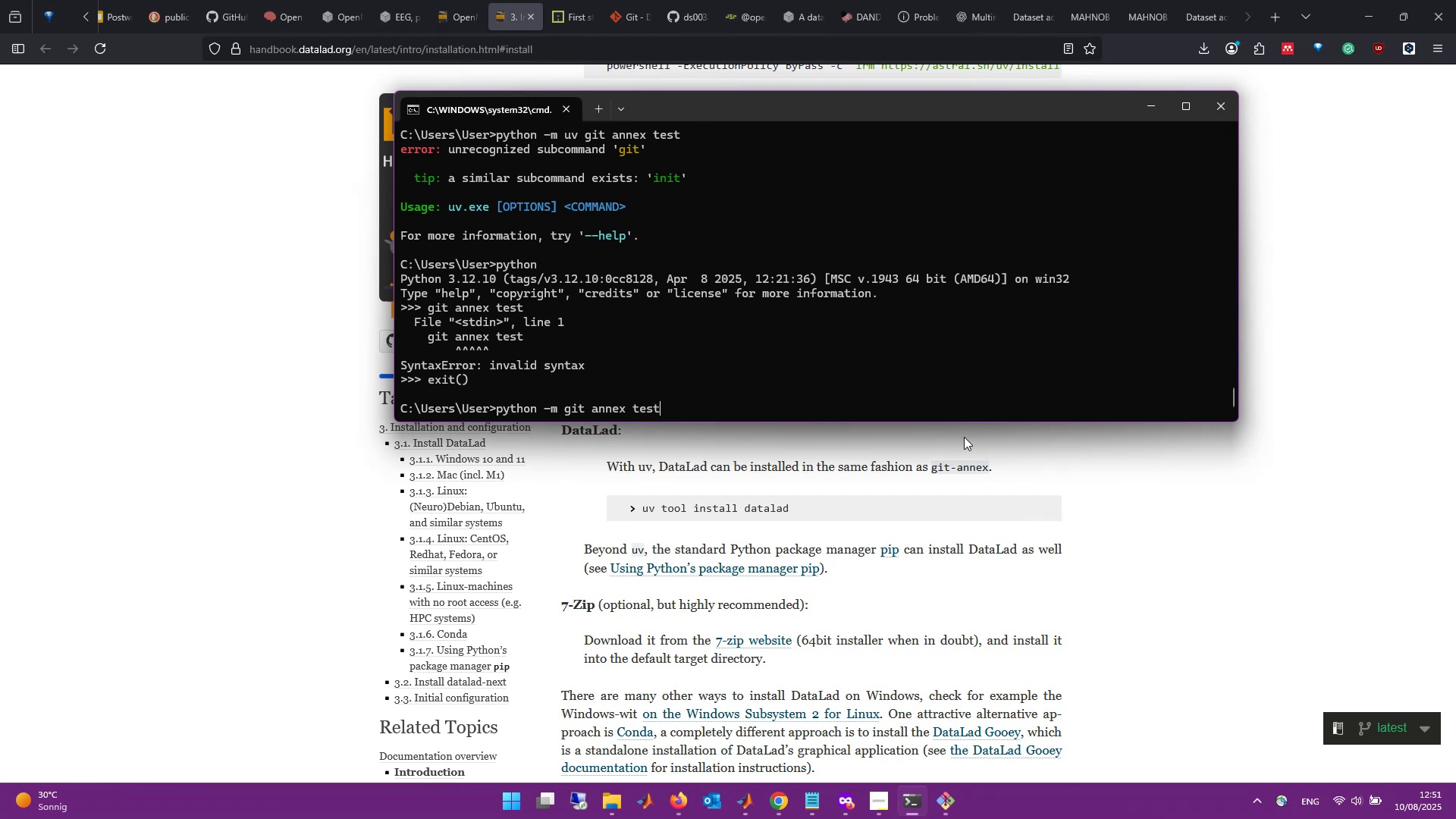 
key(Enter)
 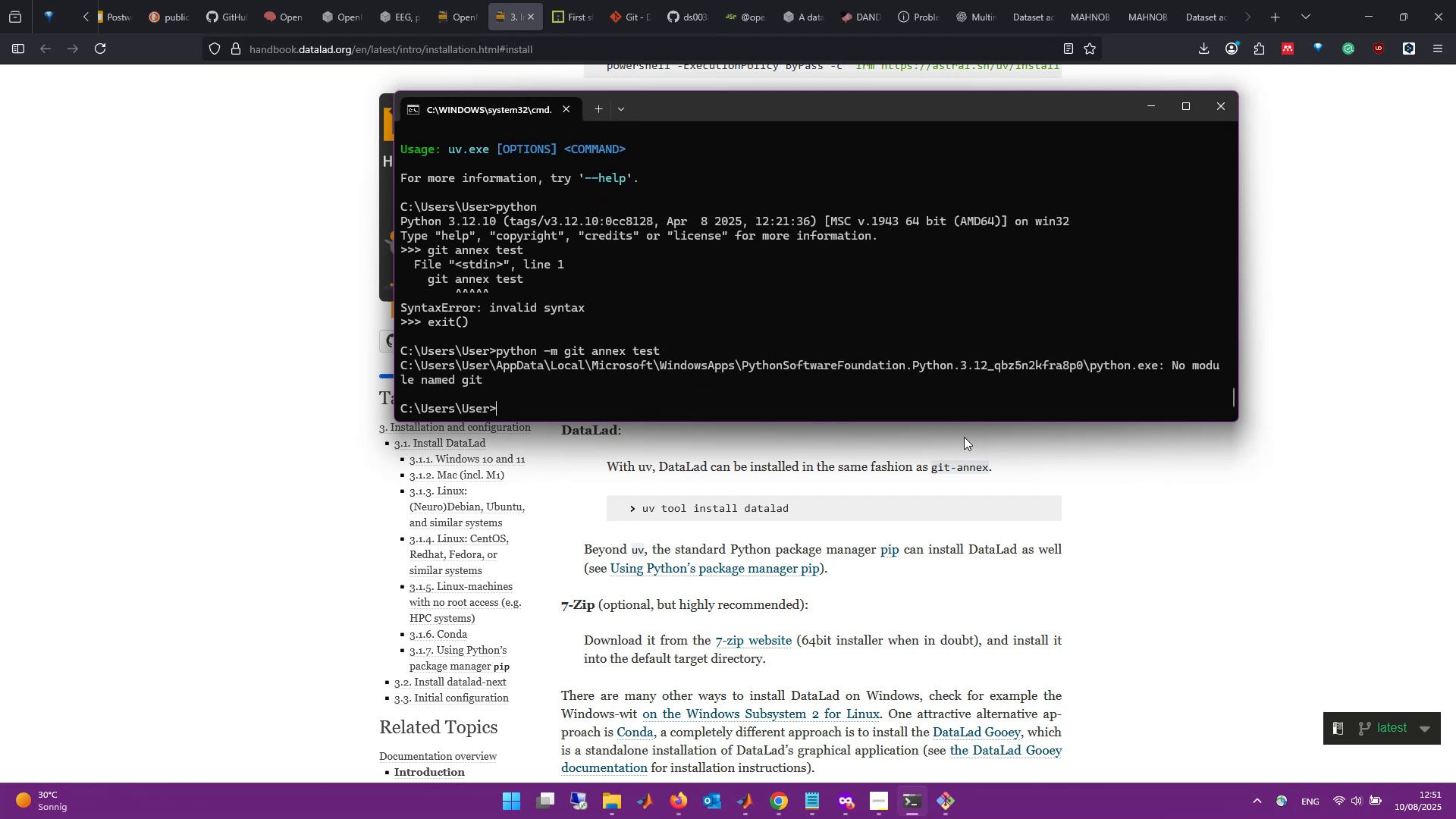 
wait(5.36)
 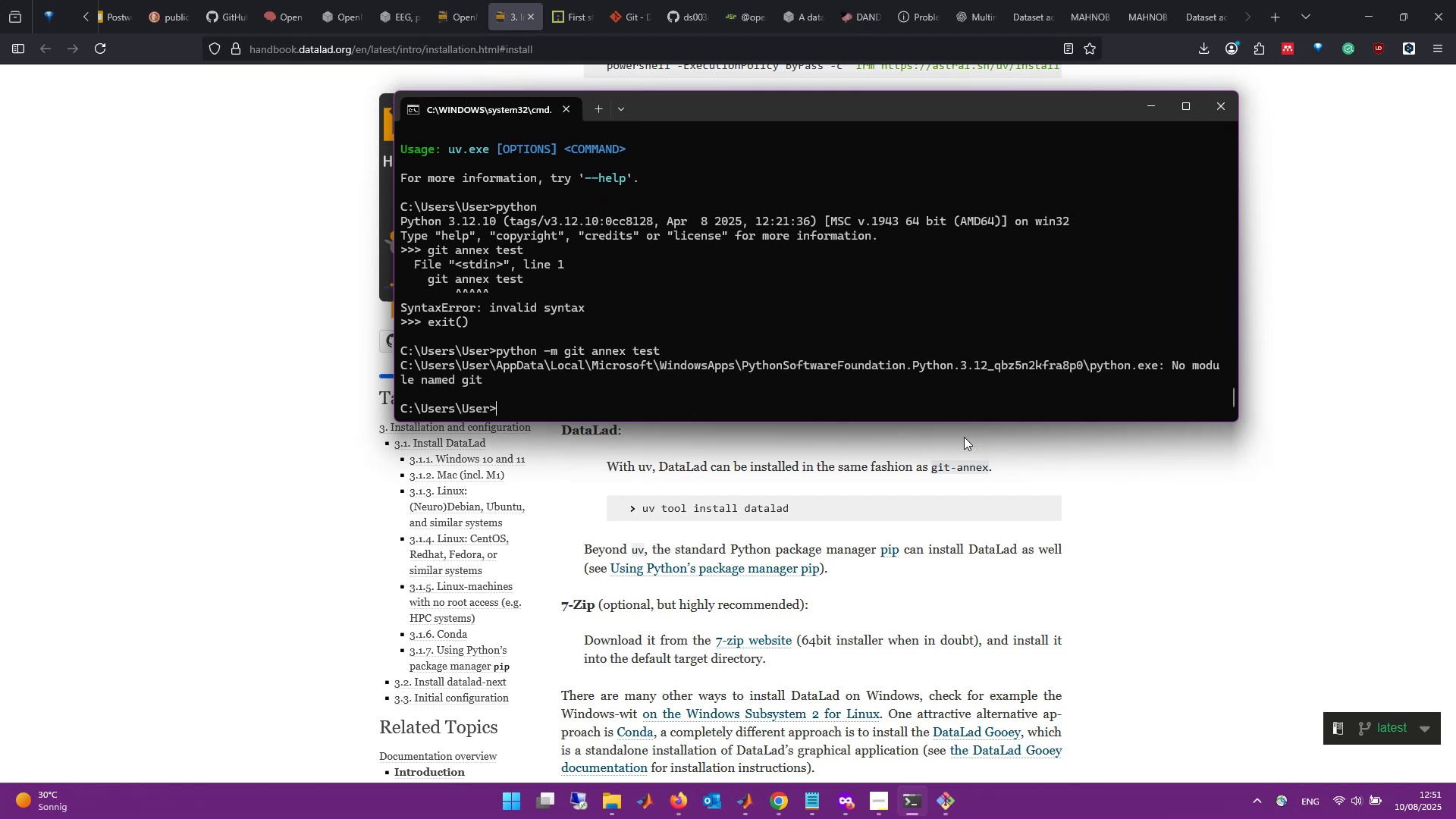 
left_click([1154, 441])
 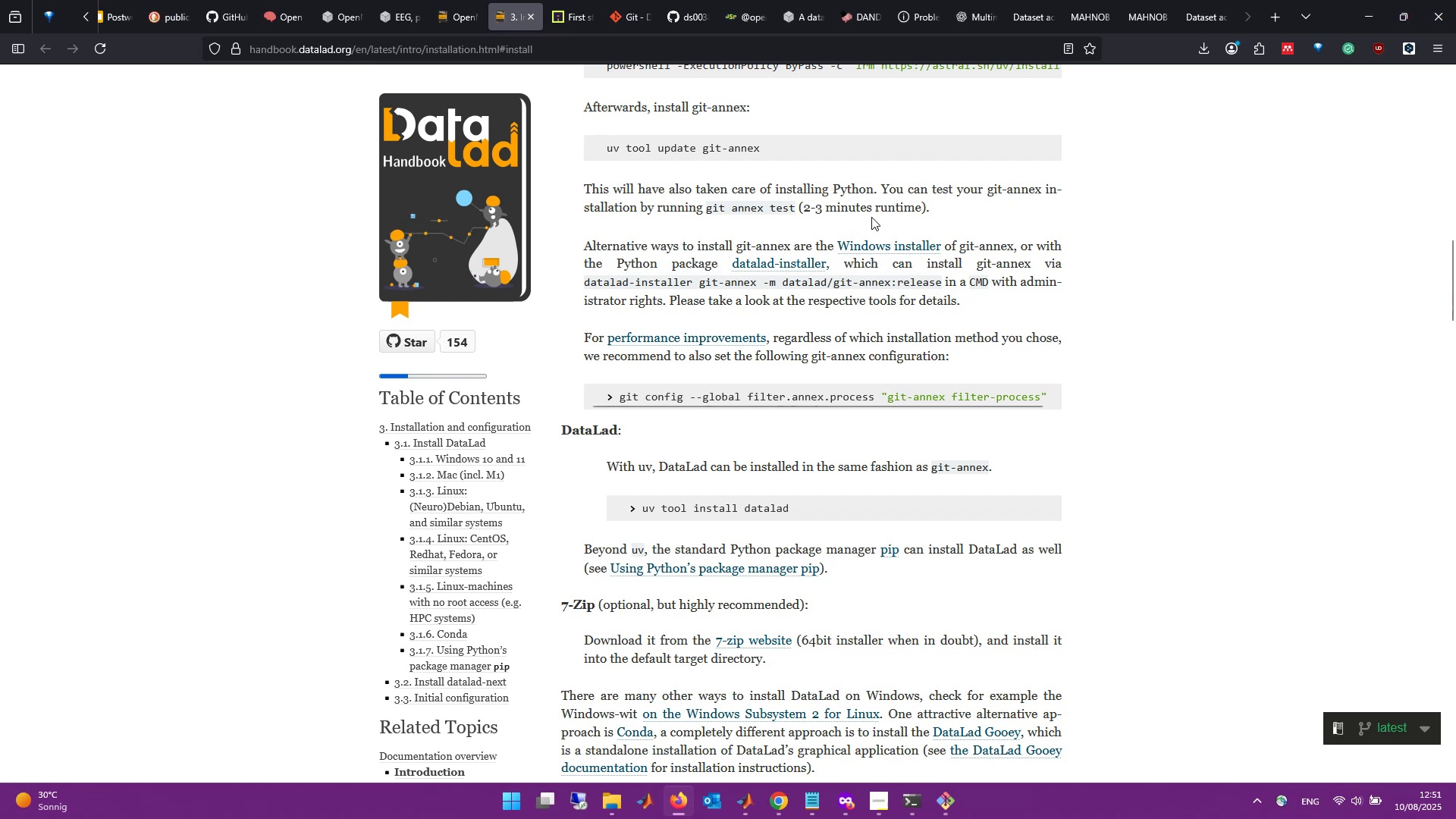 
wait(5.85)
 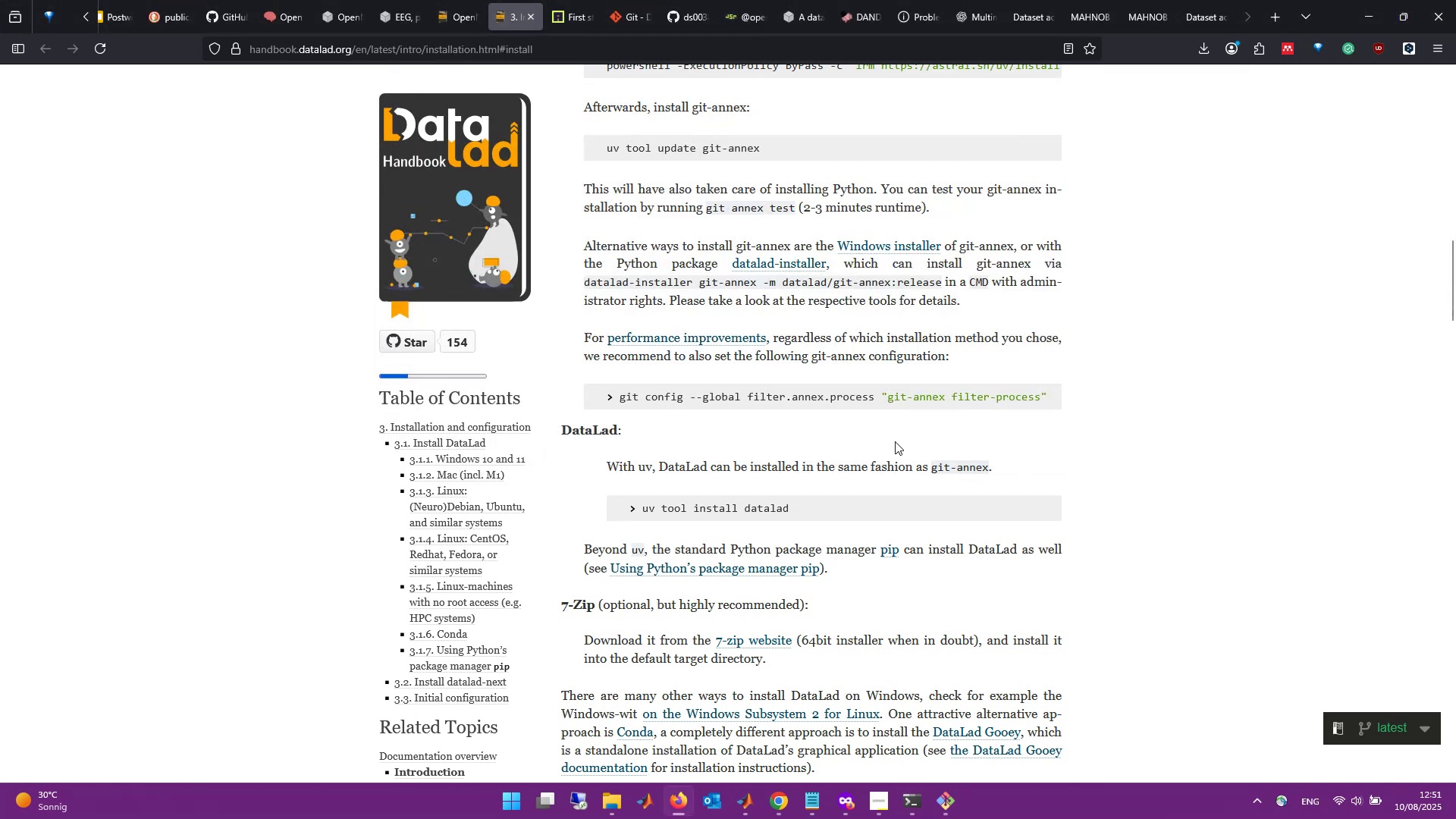 
scroll: coordinate [841, 320], scroll_direction: up, amount: 1.0
 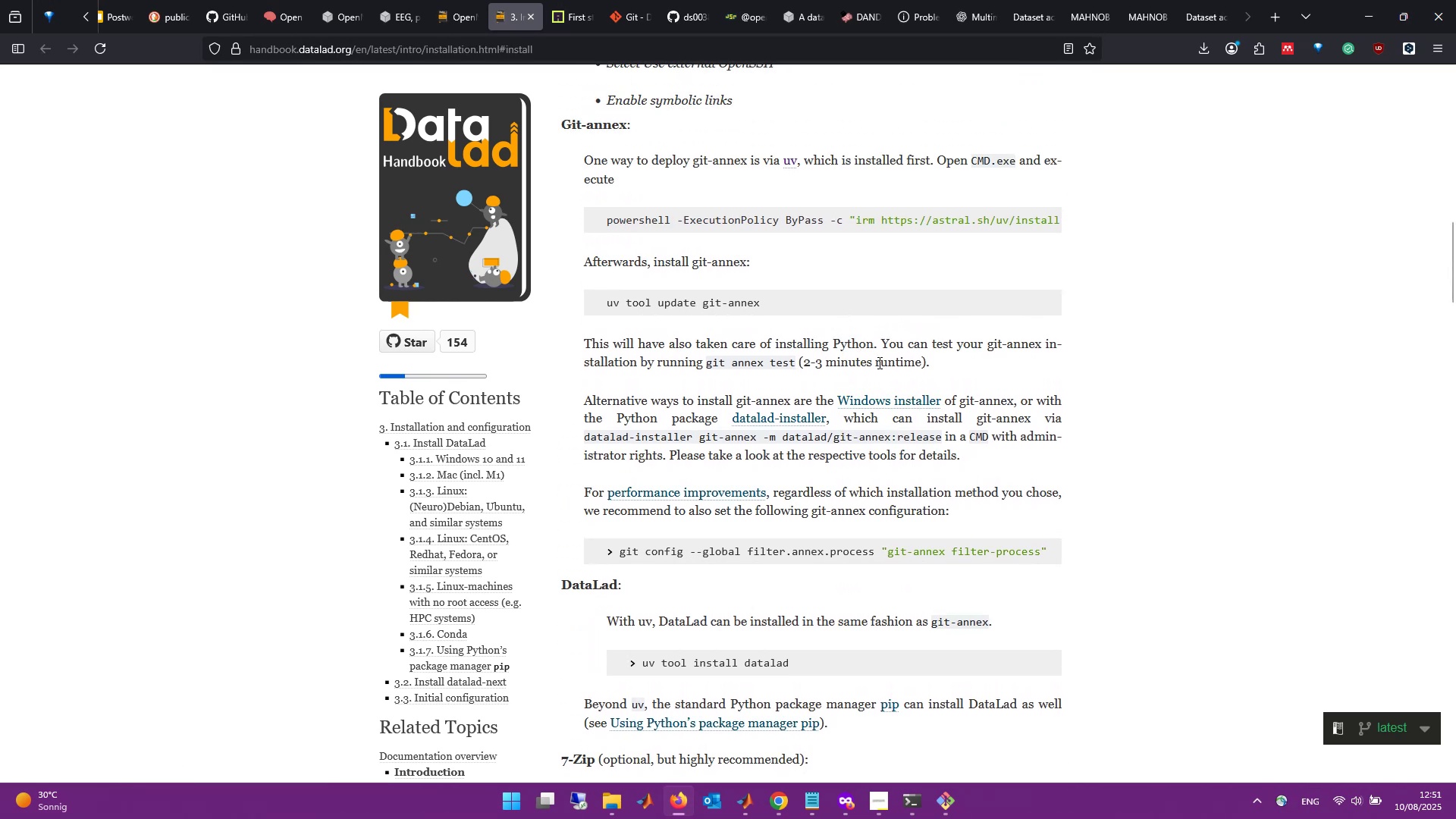 
wait(8.66)
 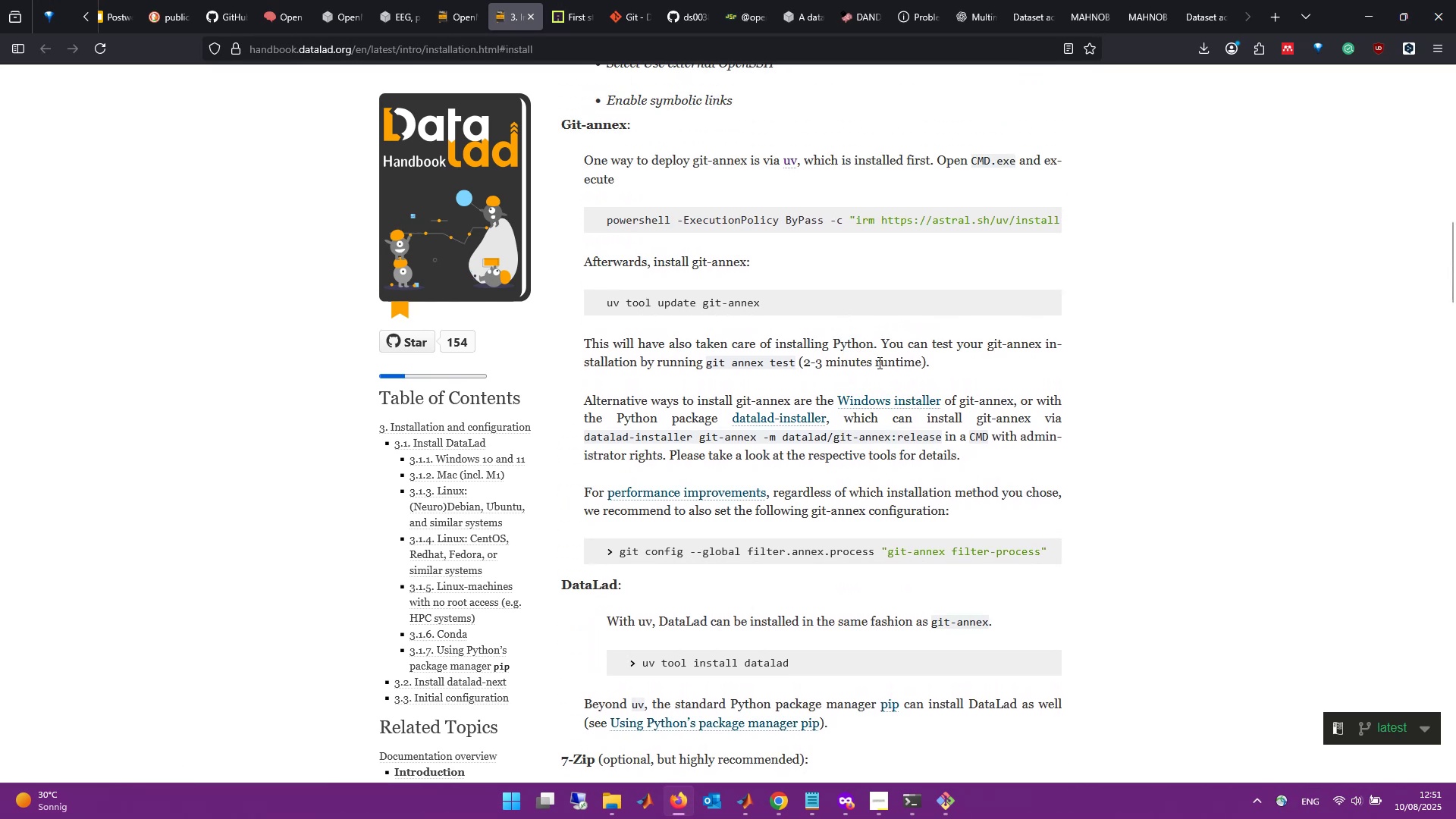 
middle_click([814, 423])
 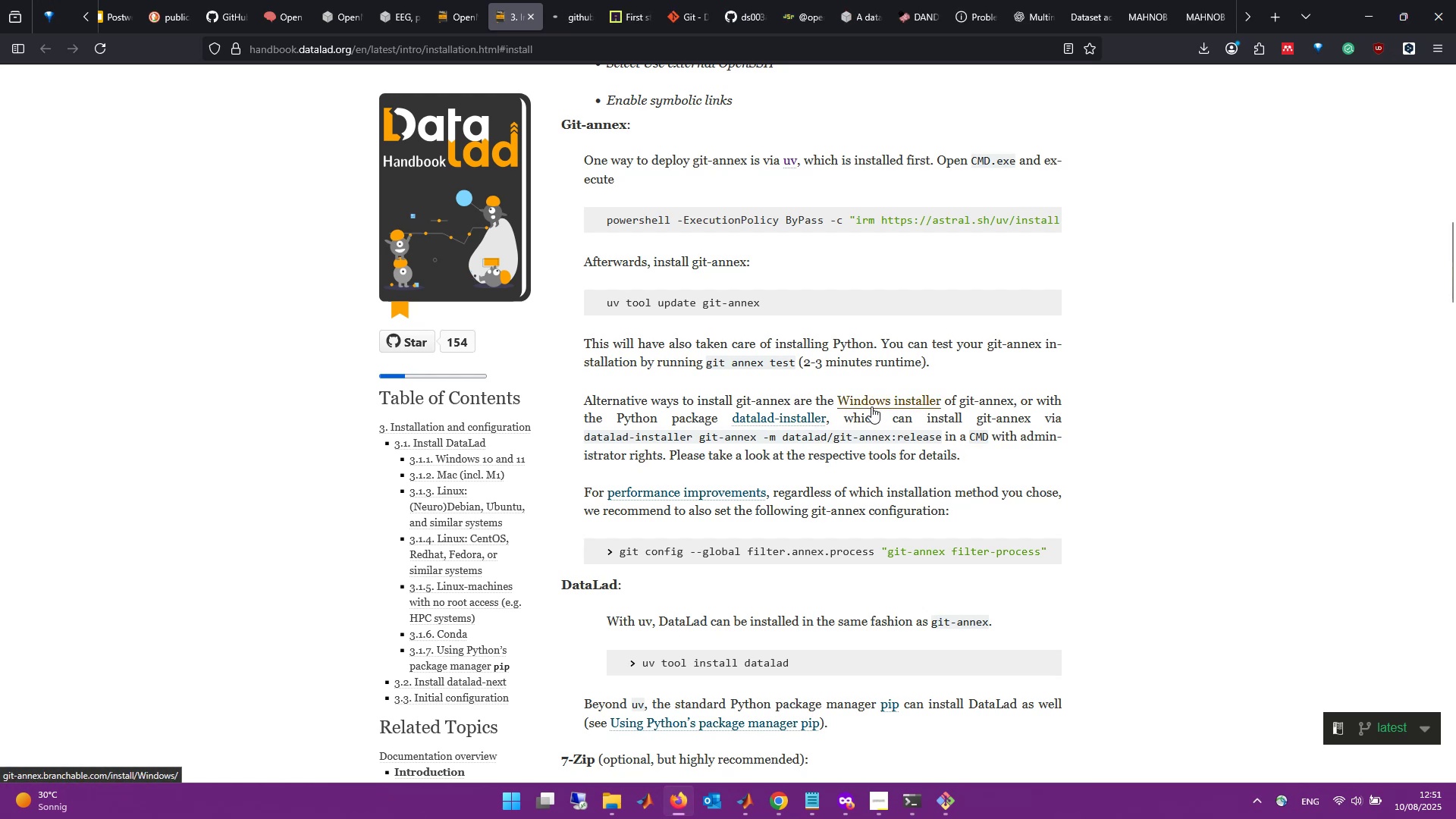 
middle_click([871, 406])
 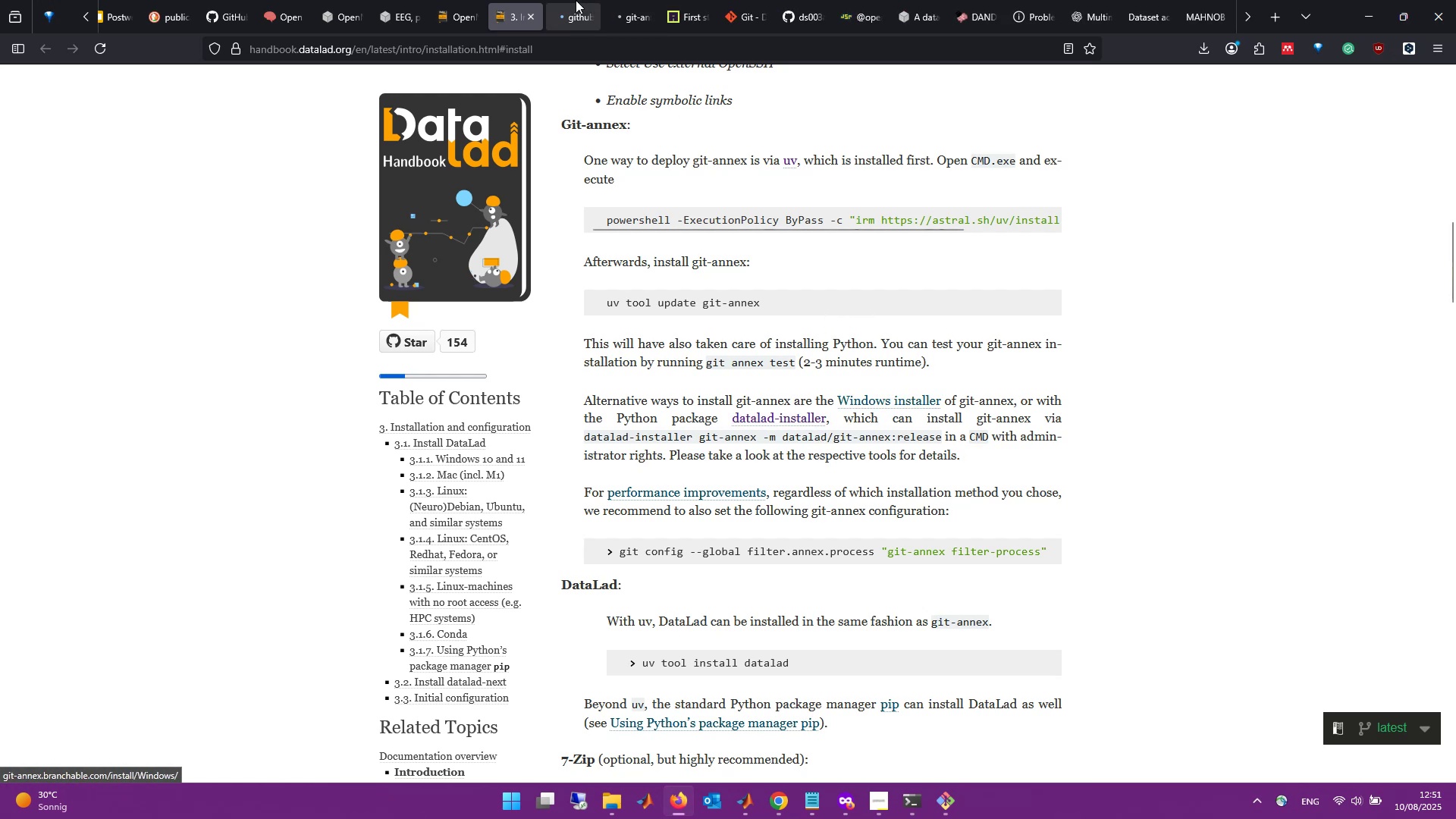 
left_click([571, 0])
 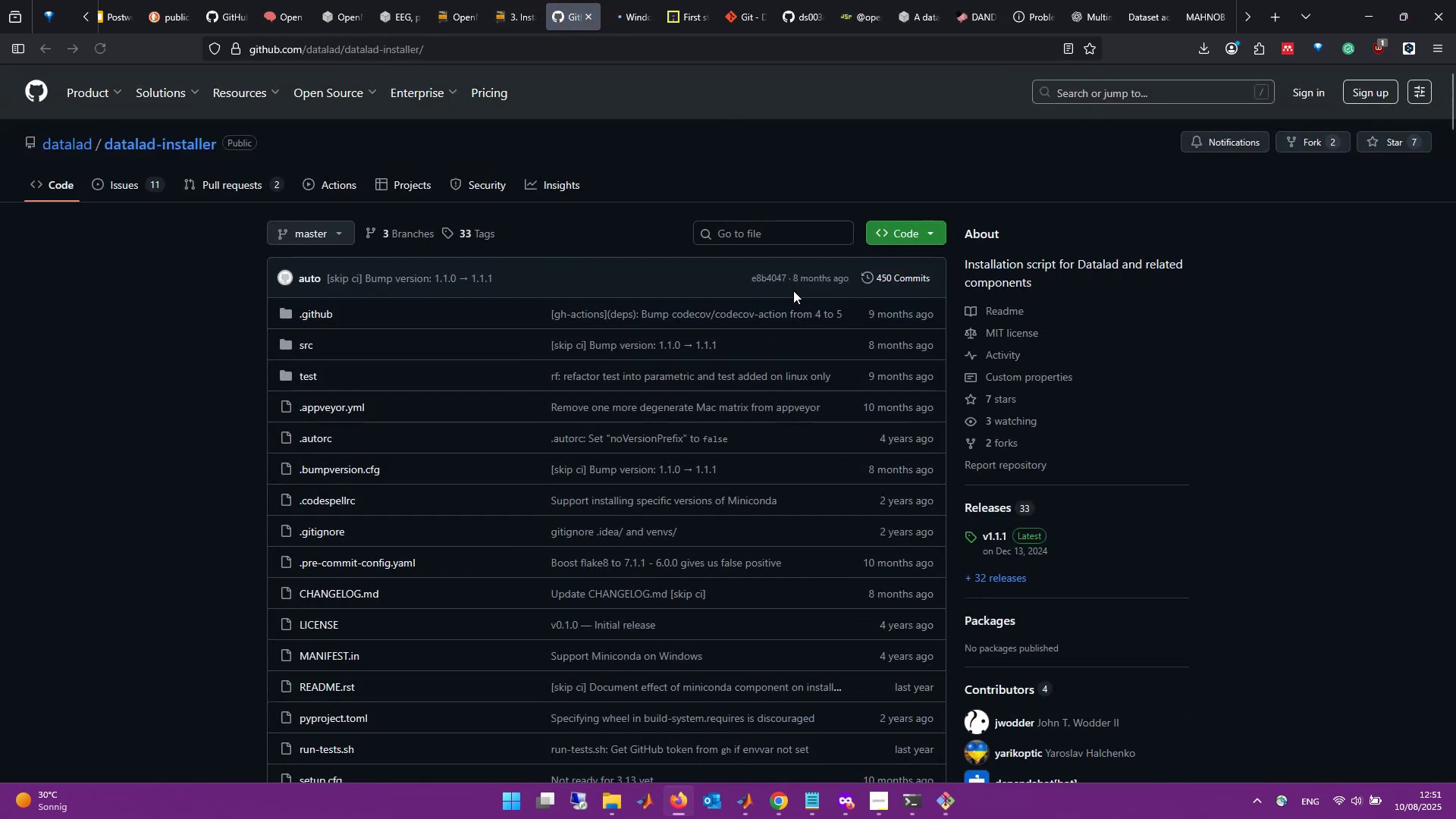 
scroll: coordinate [793, 290], scroll_direction: down, amount: 5.0
 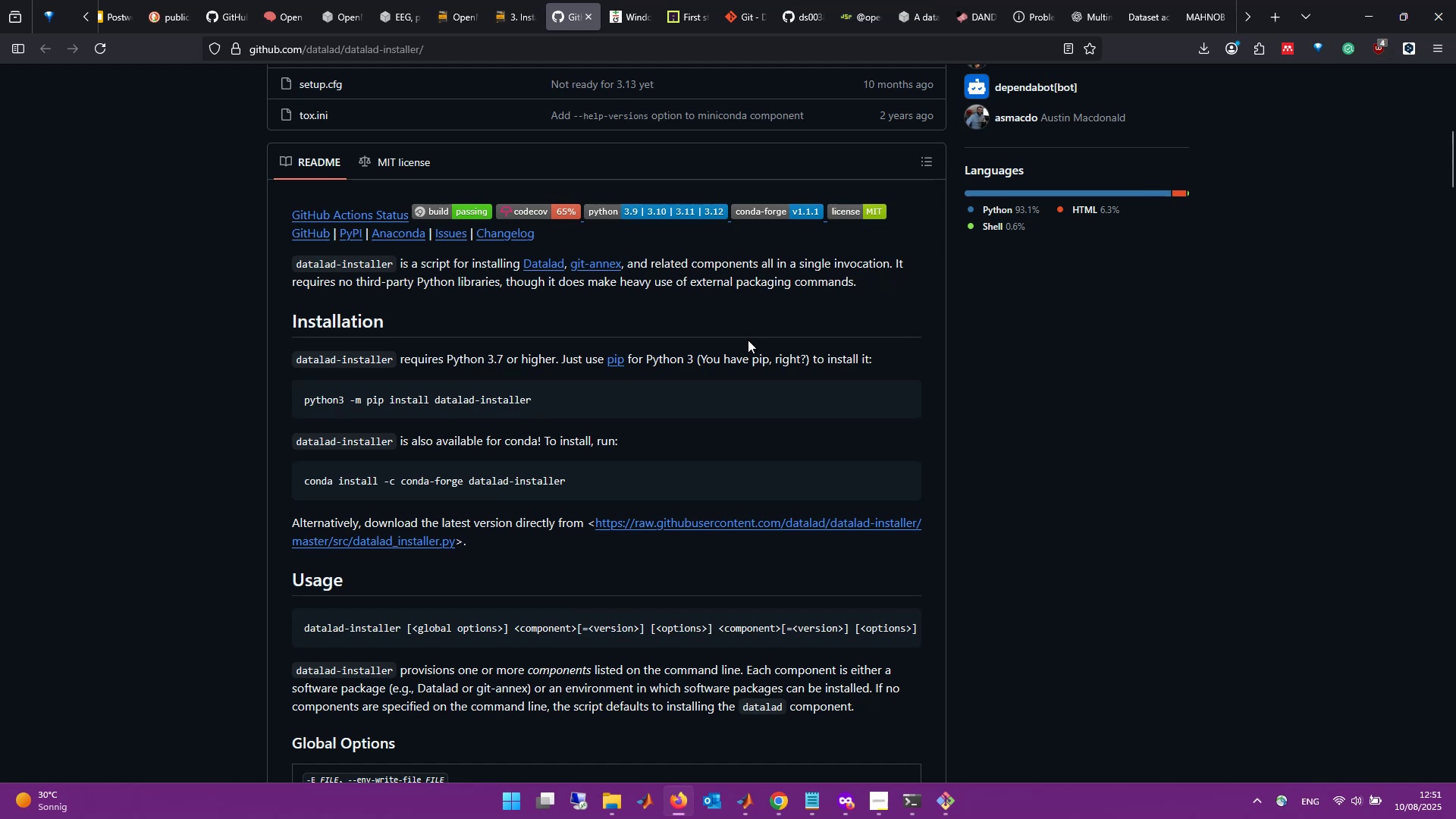 
wait(11.33)
 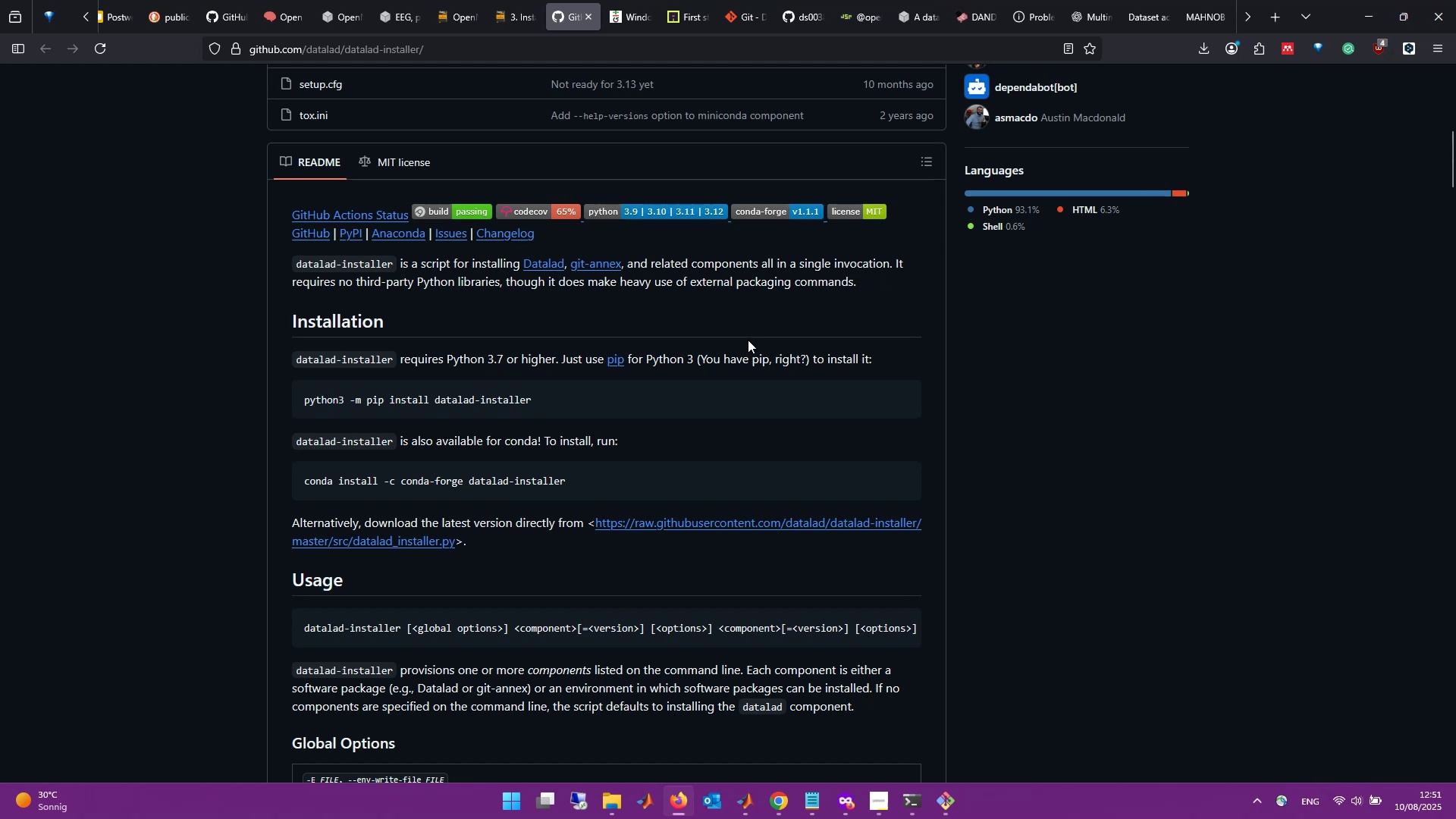 
hold_key(key=AltLeft, duration=0.9)
 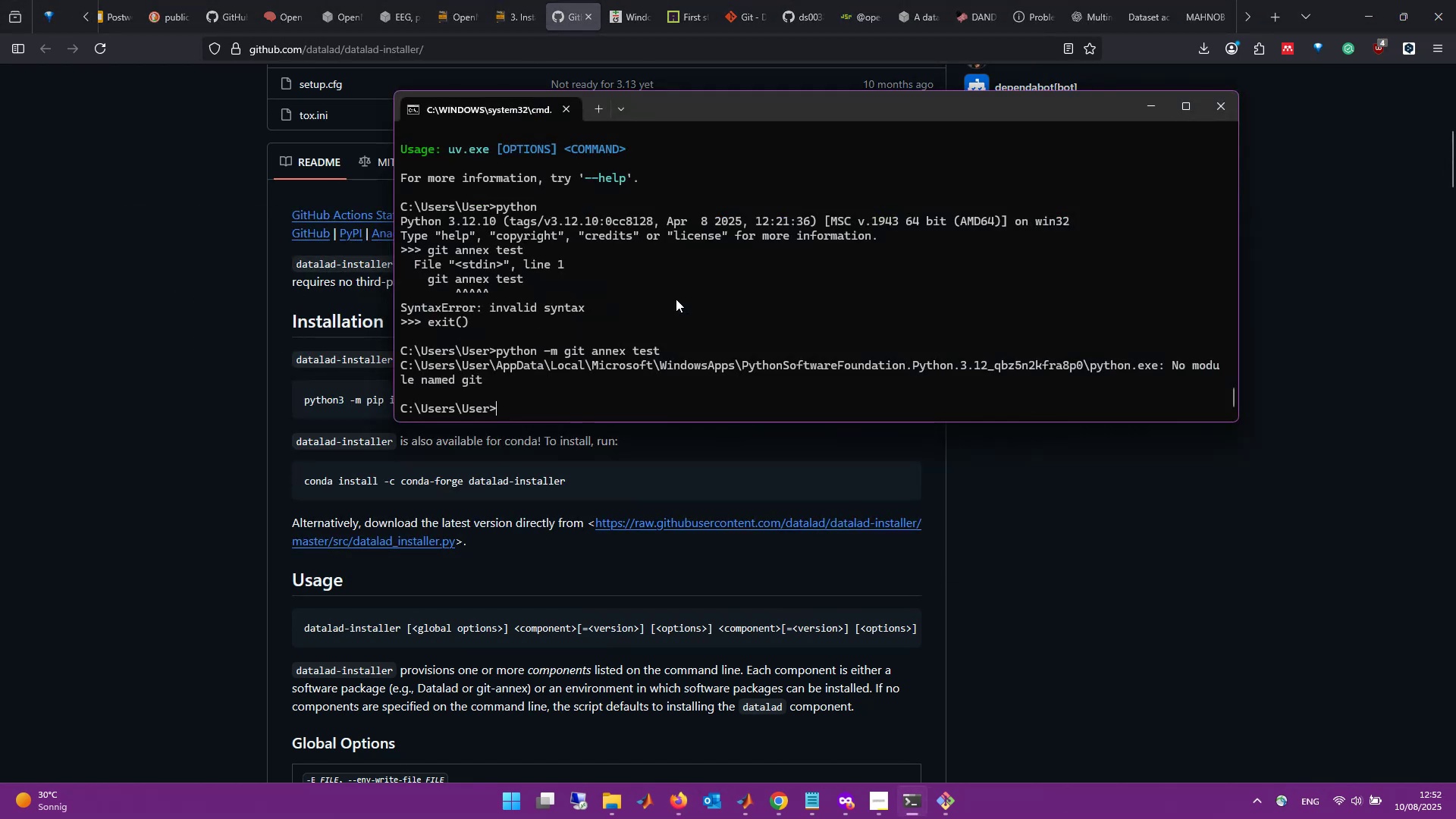 
key(Tab)
type(python --version)
 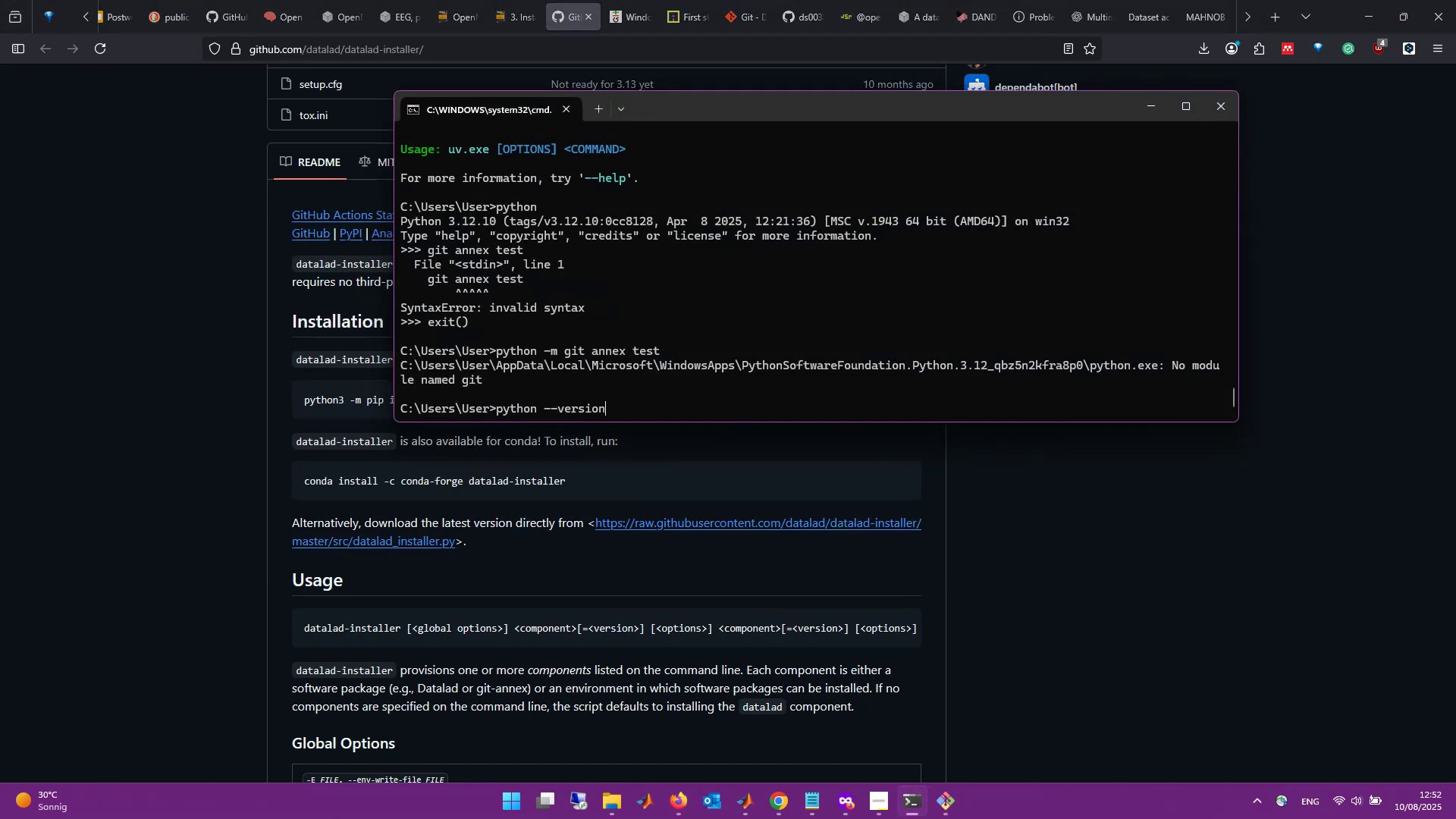 
key(Enter)
 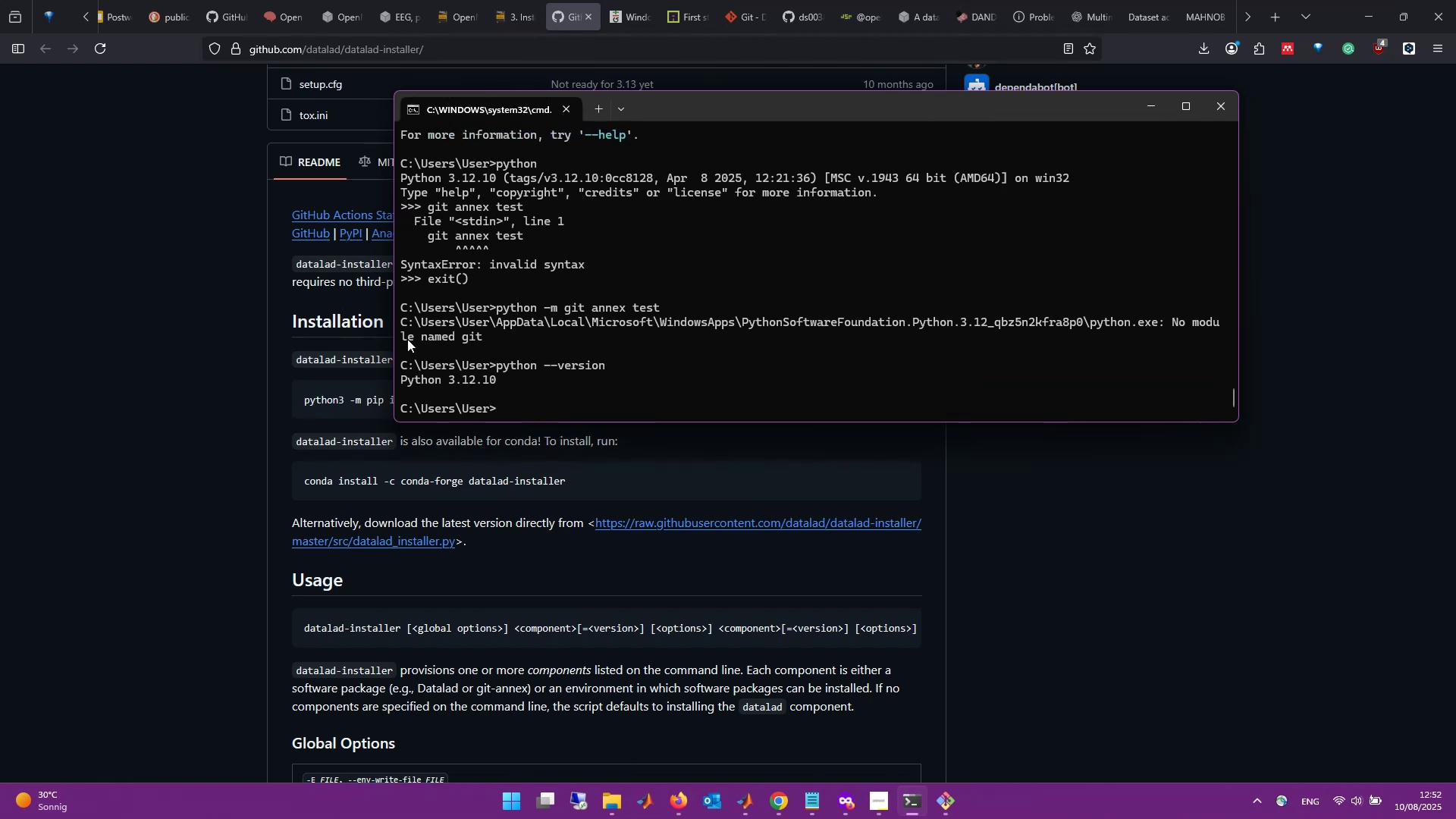 
left_click_drag(start_coordinate=[676, 107], to_coordinate=[789, 77])
 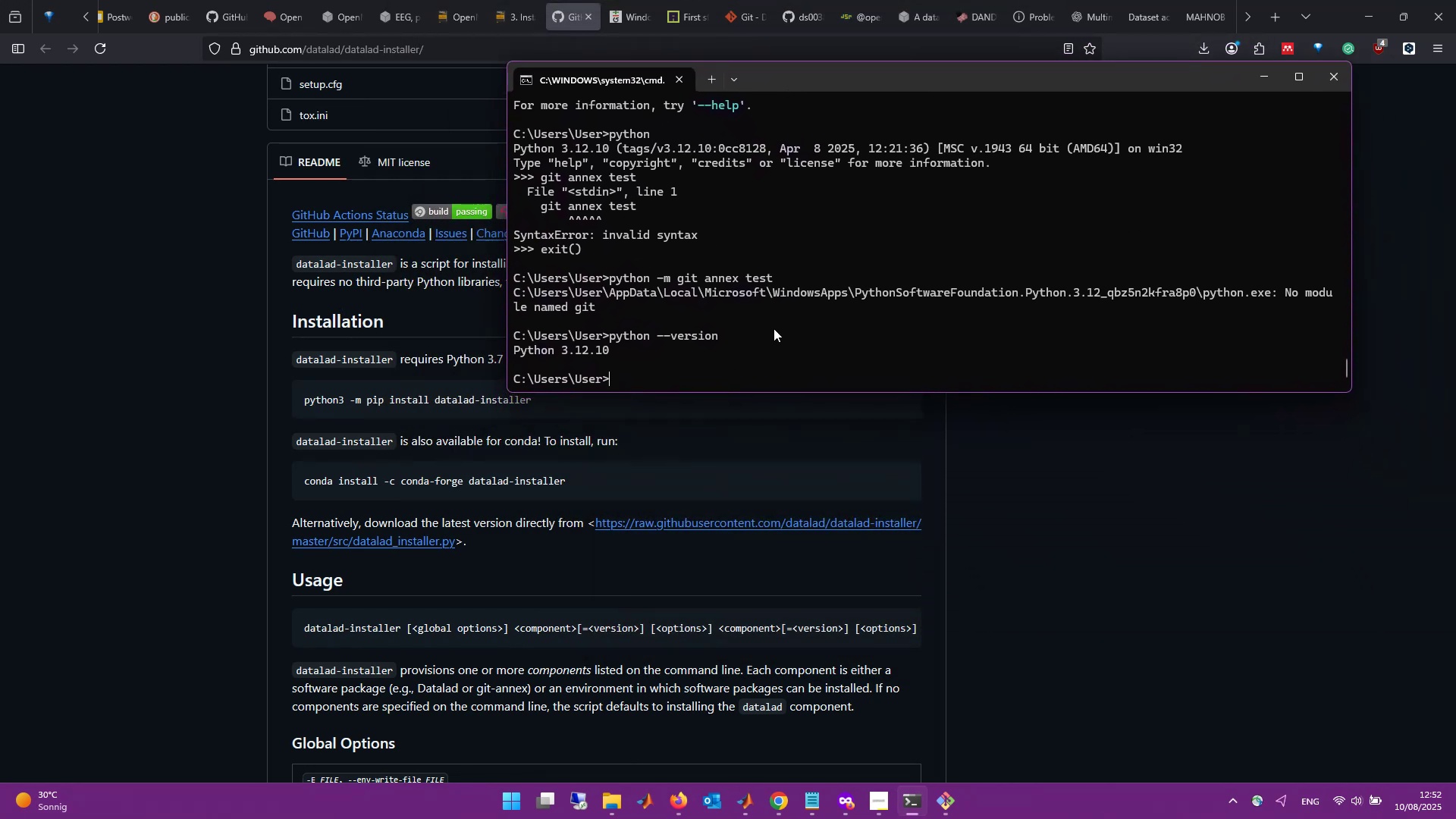 
type(python -m pip install datalag)
key(Backspace)
type(d-installer)
 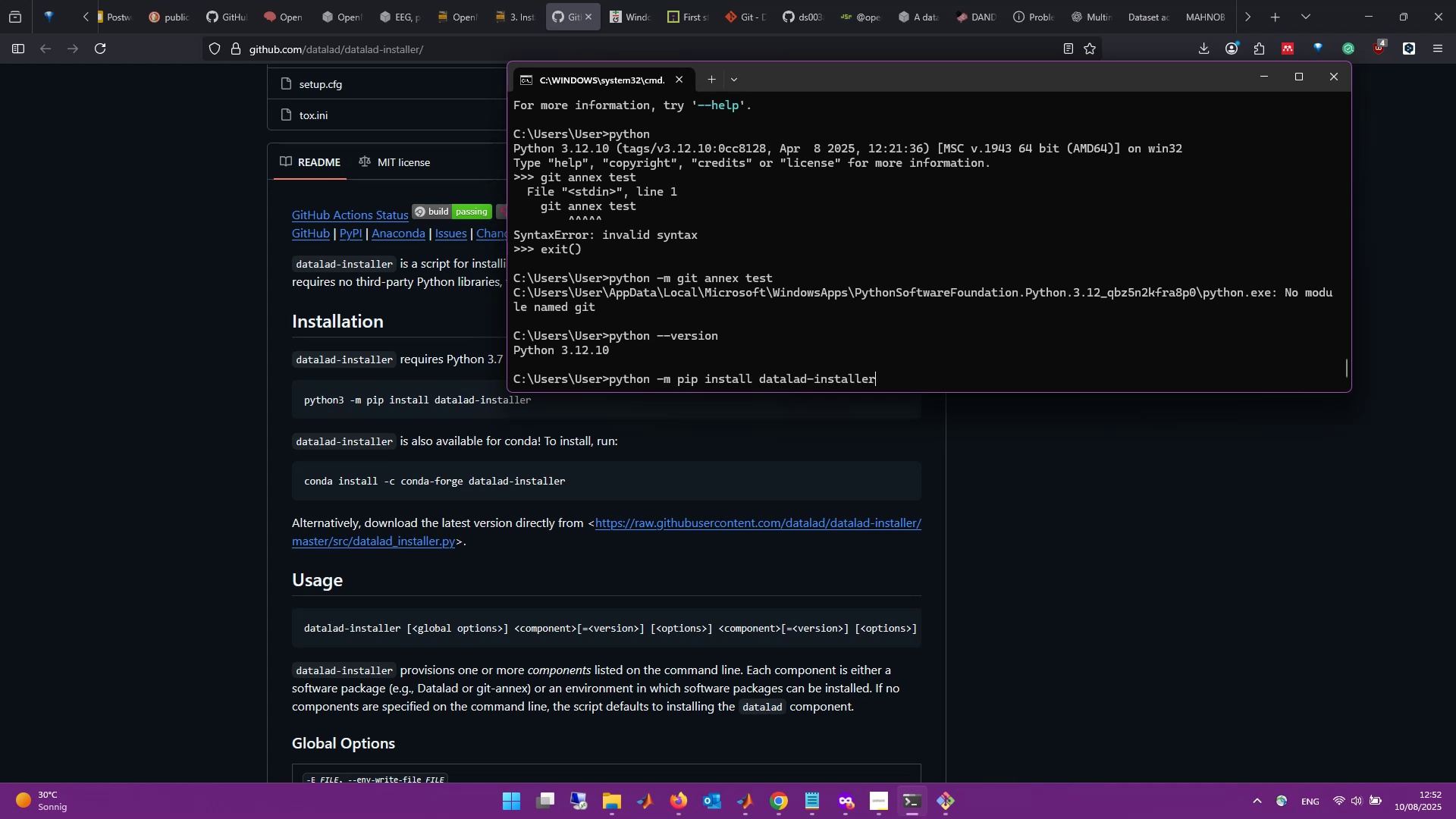 
key(Enter)
 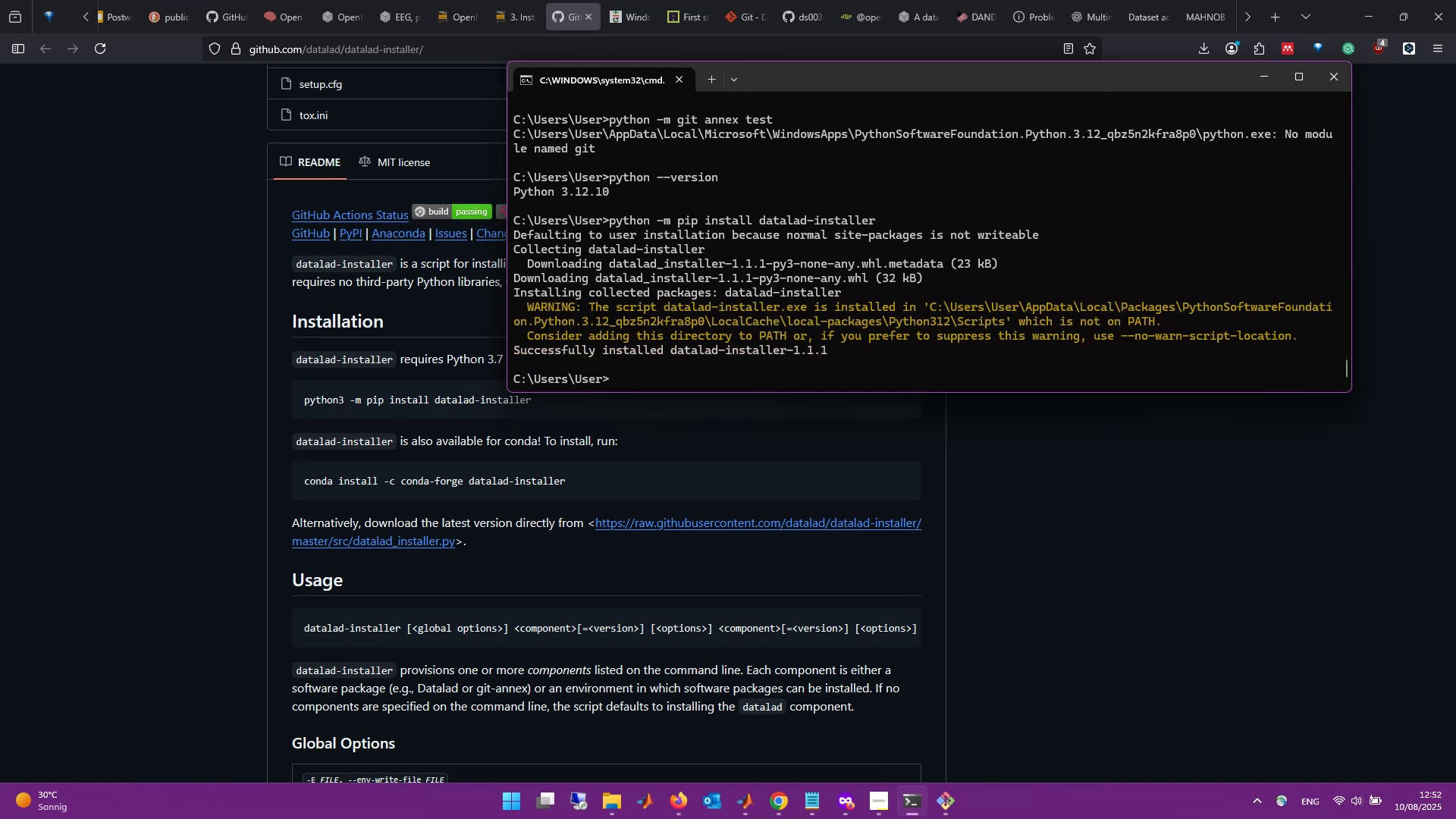 
wait(5.56)
 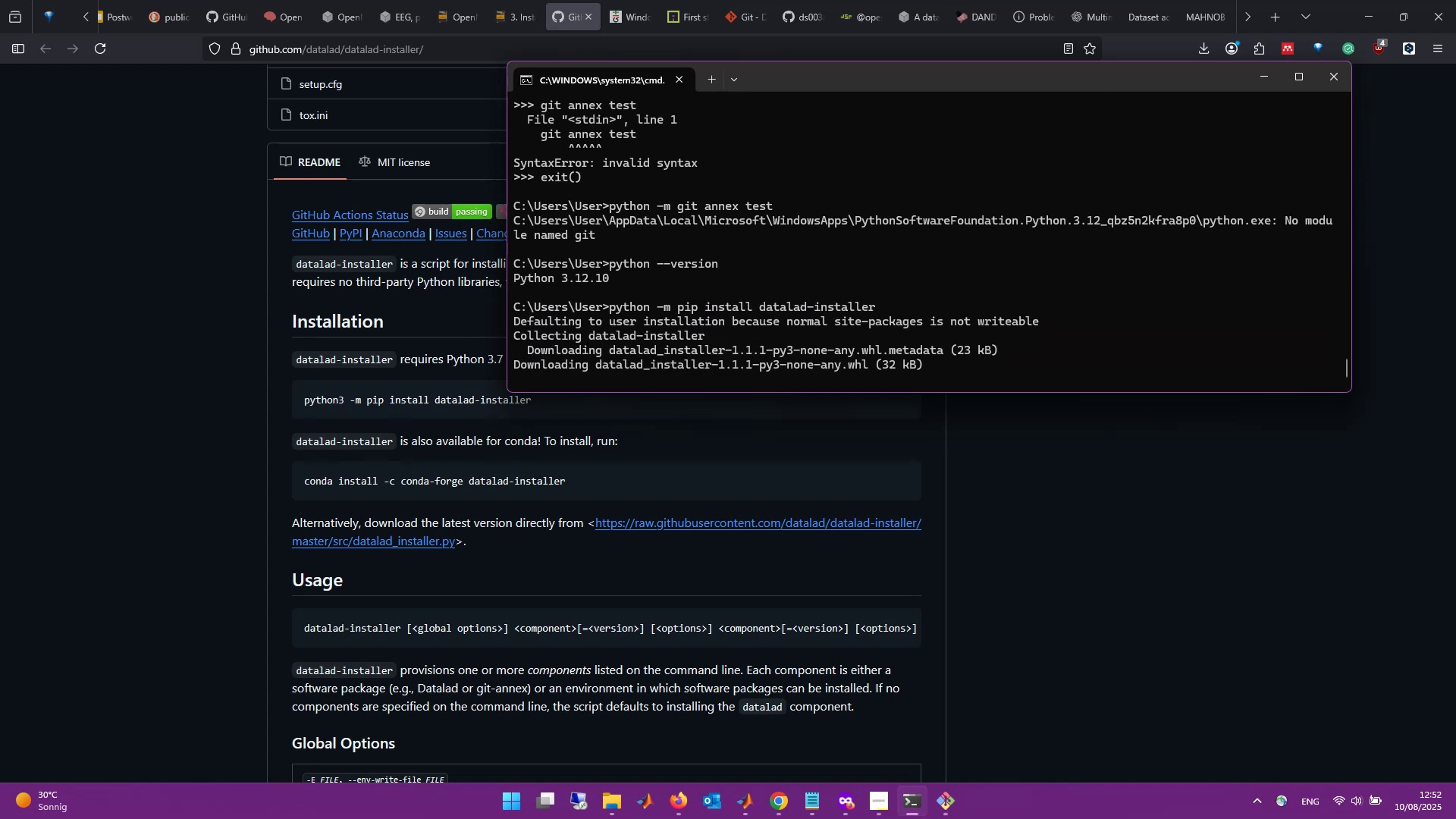 
scroll: coordinate [613, 532], scroll_direction: down, amount: 2.0
 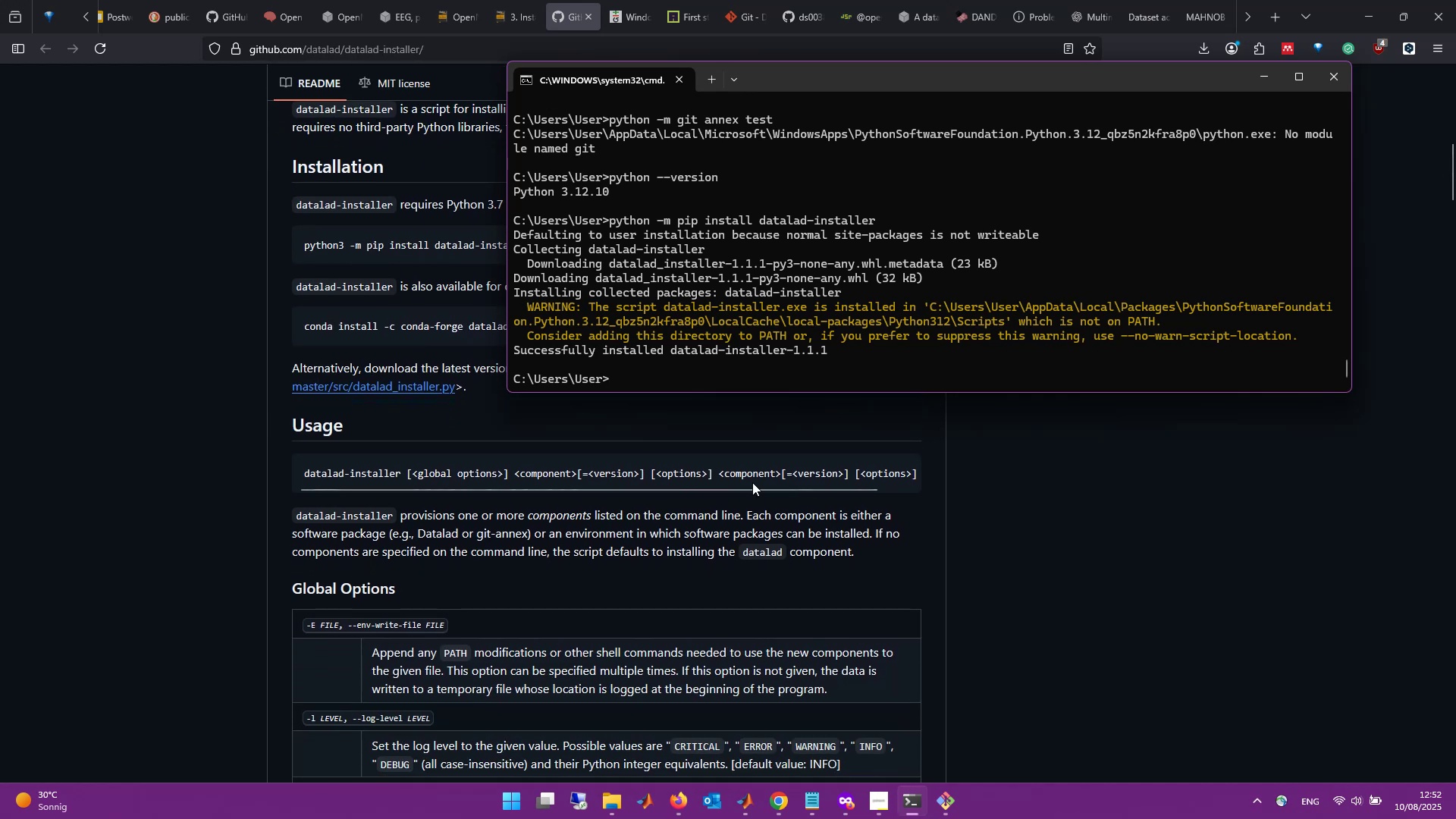 
left_click([1064, 548])
 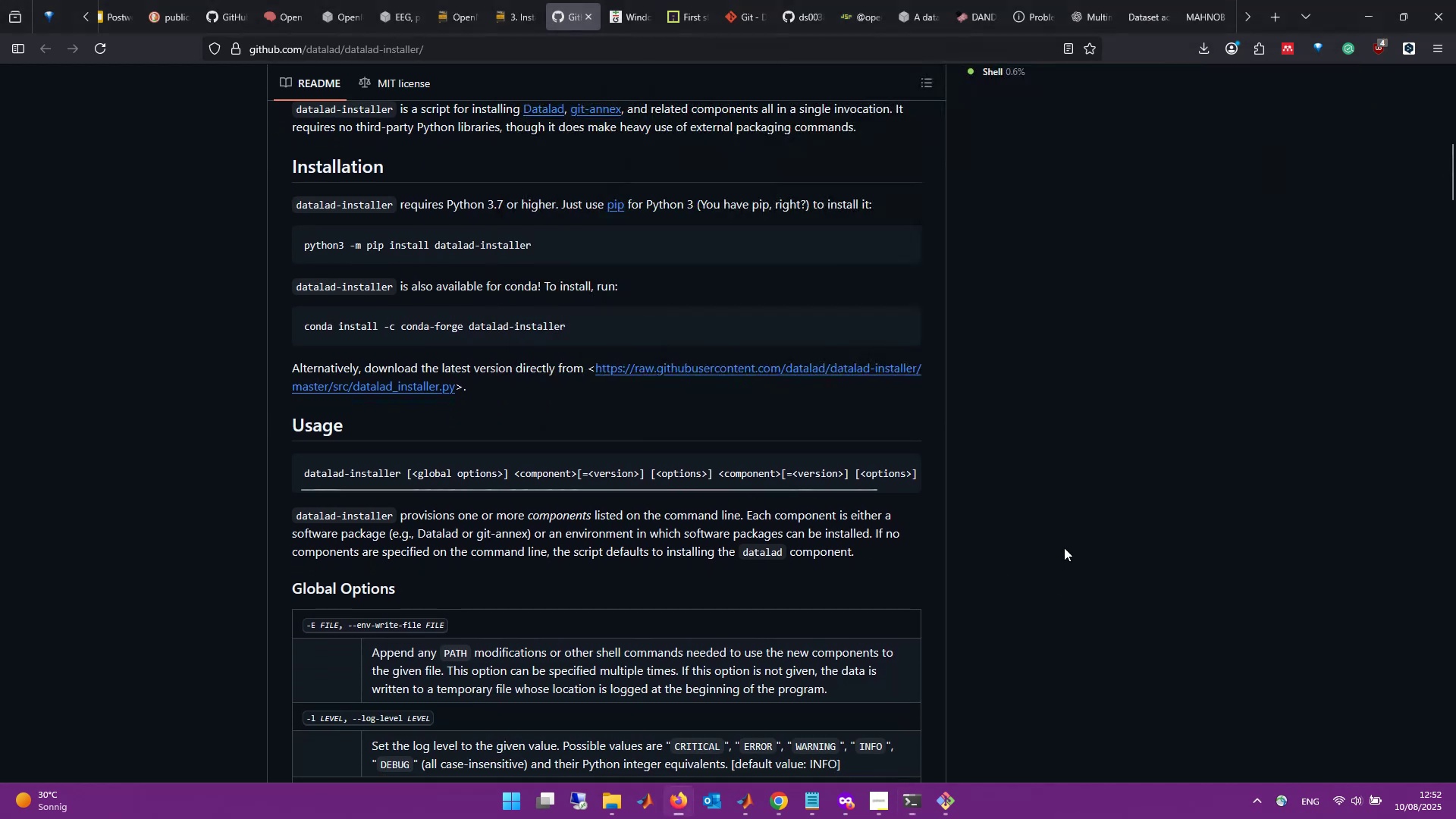 
key(Control+Tab)
 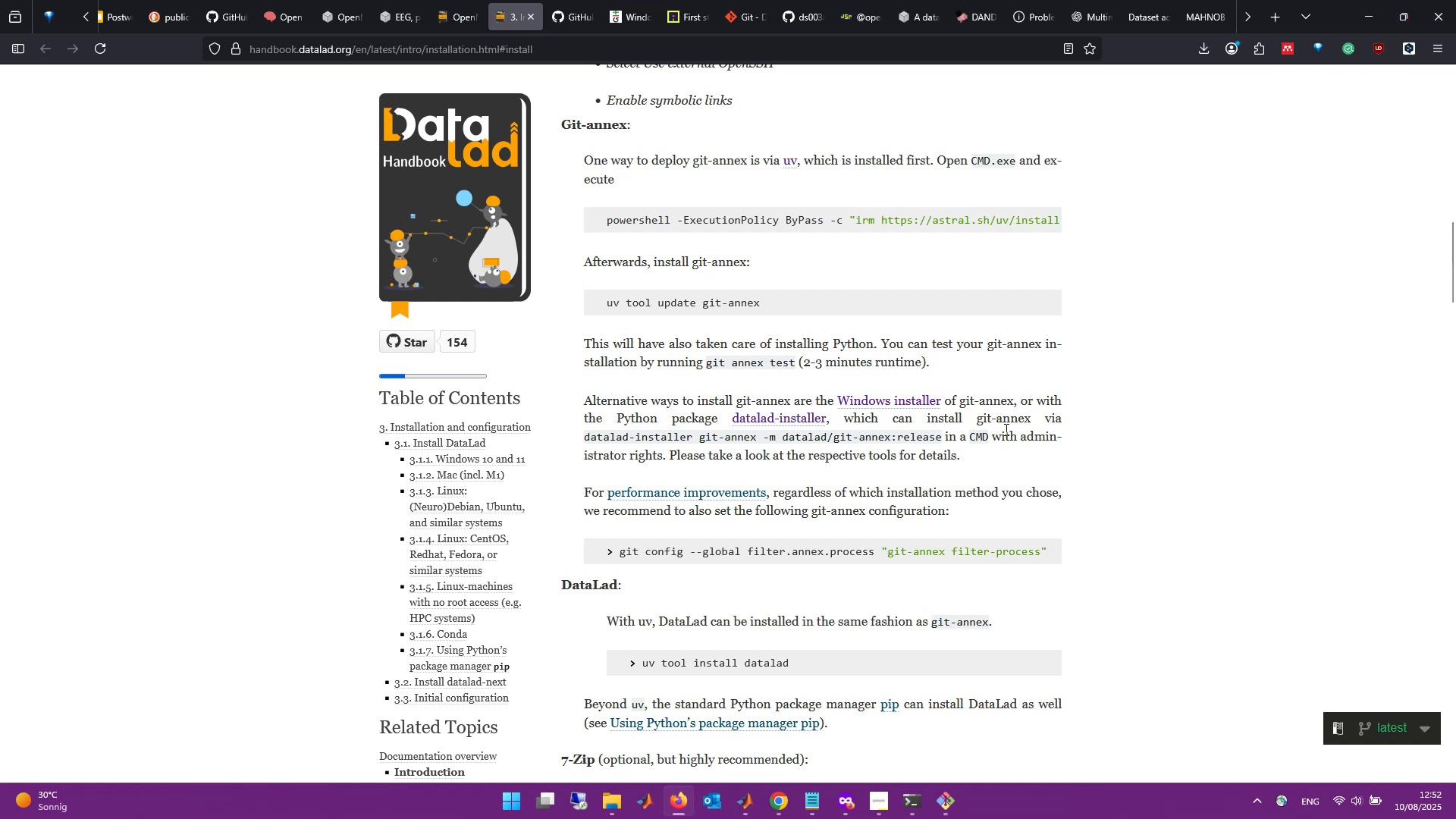 
wait(14.37)
 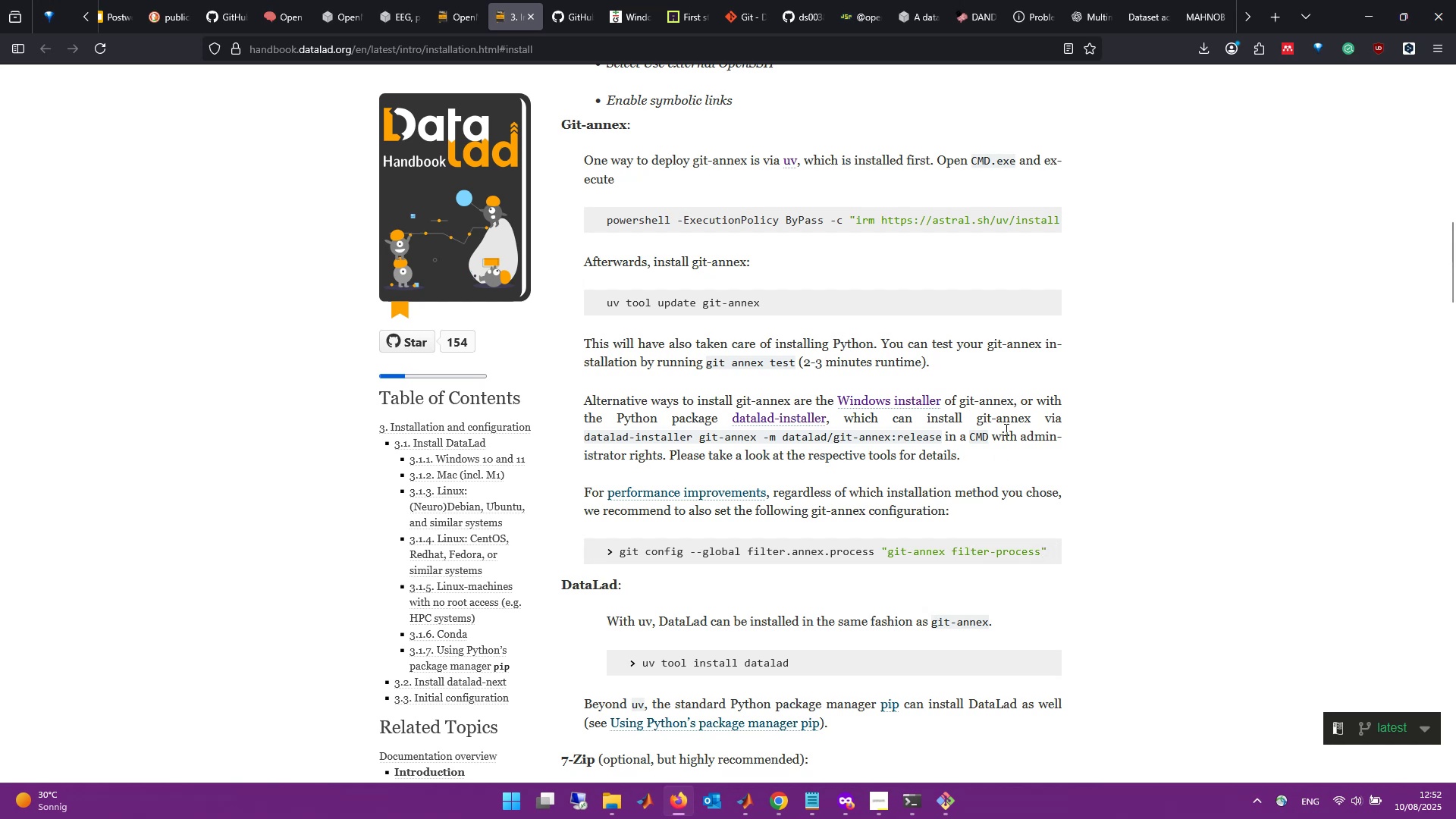 
left_click_drag(start_coordinate=[939, 438], to_coordinate=[585, 435])
 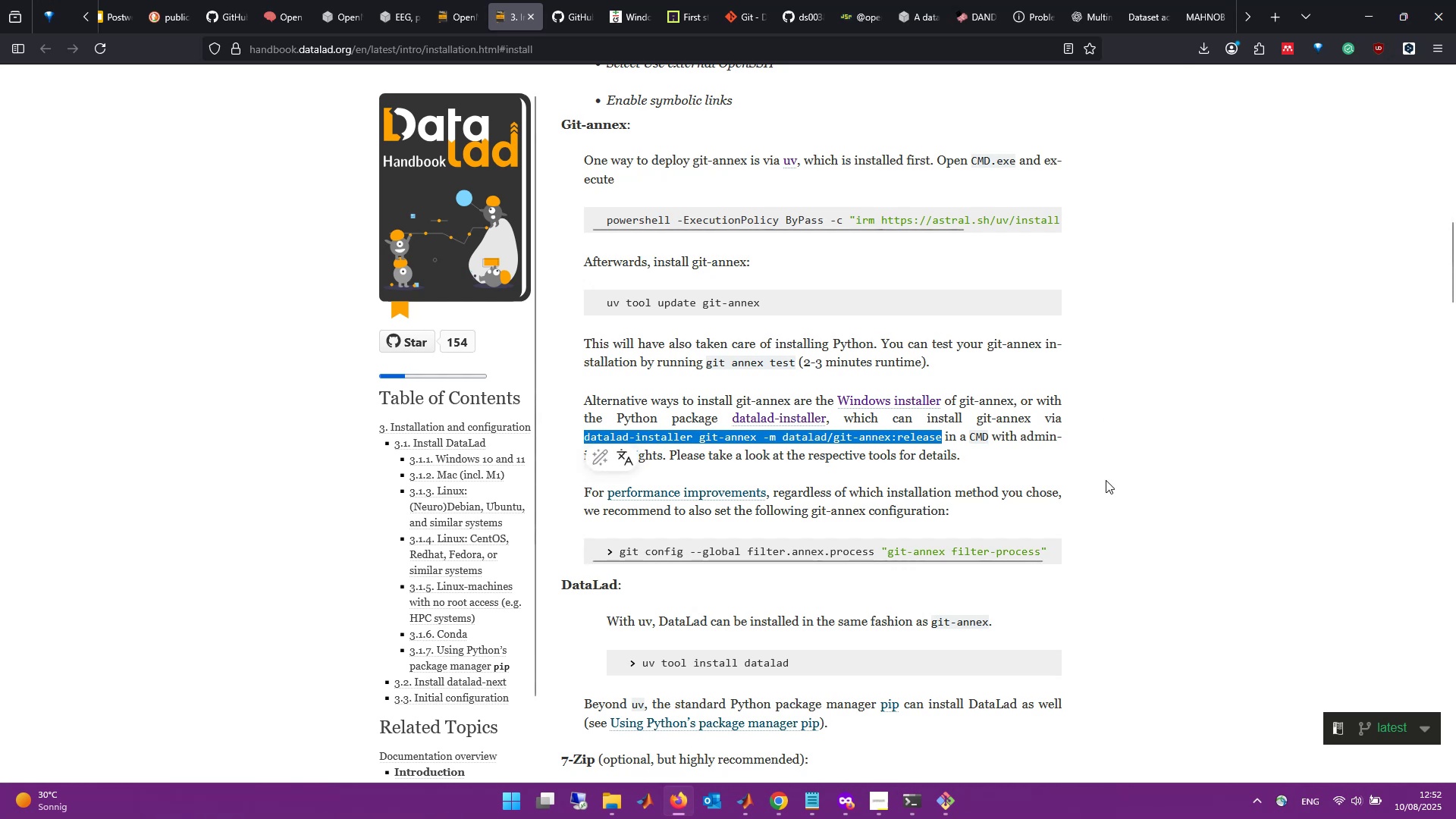 
key(Control+C)
 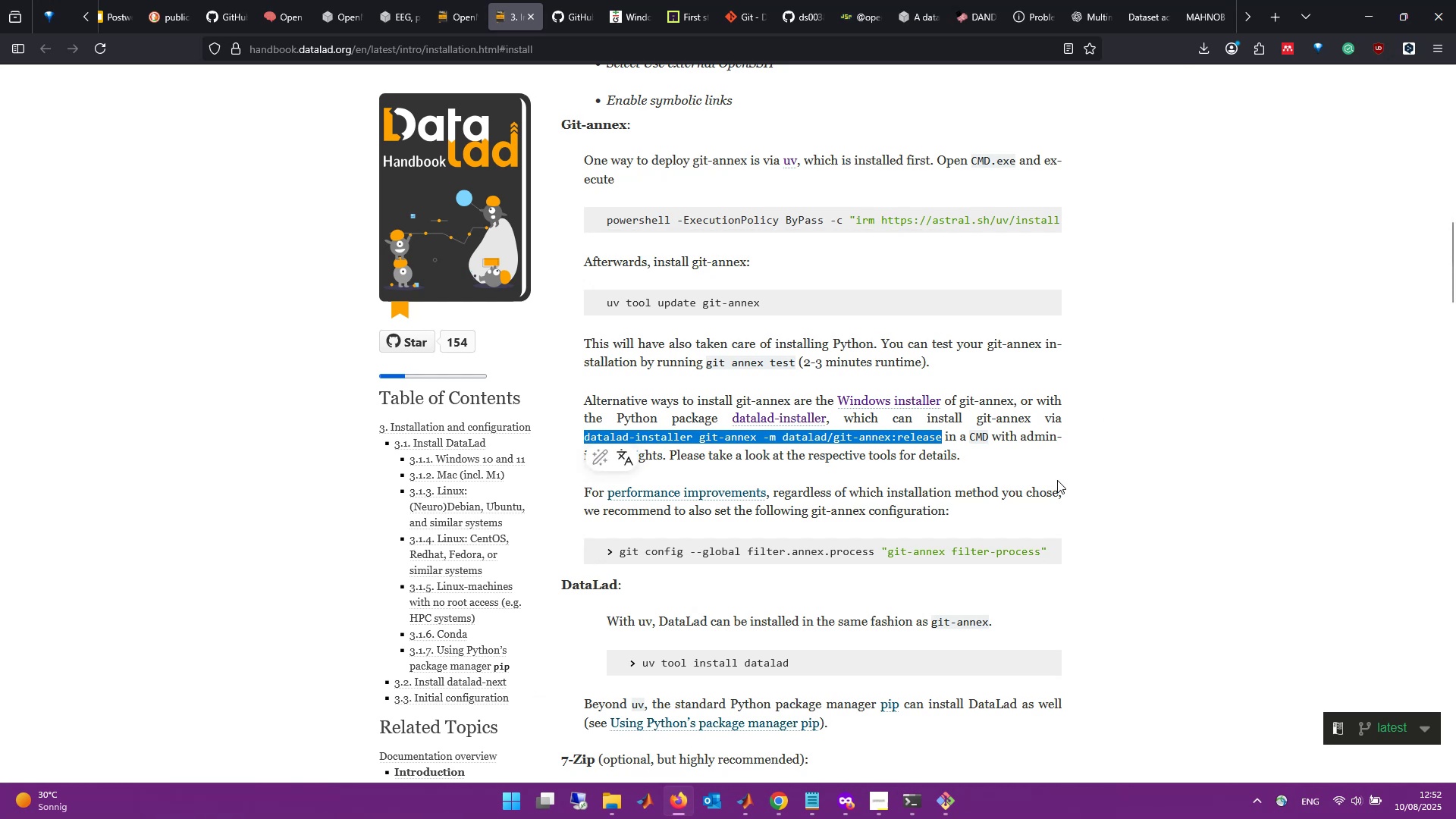 
key(Meta+R)
 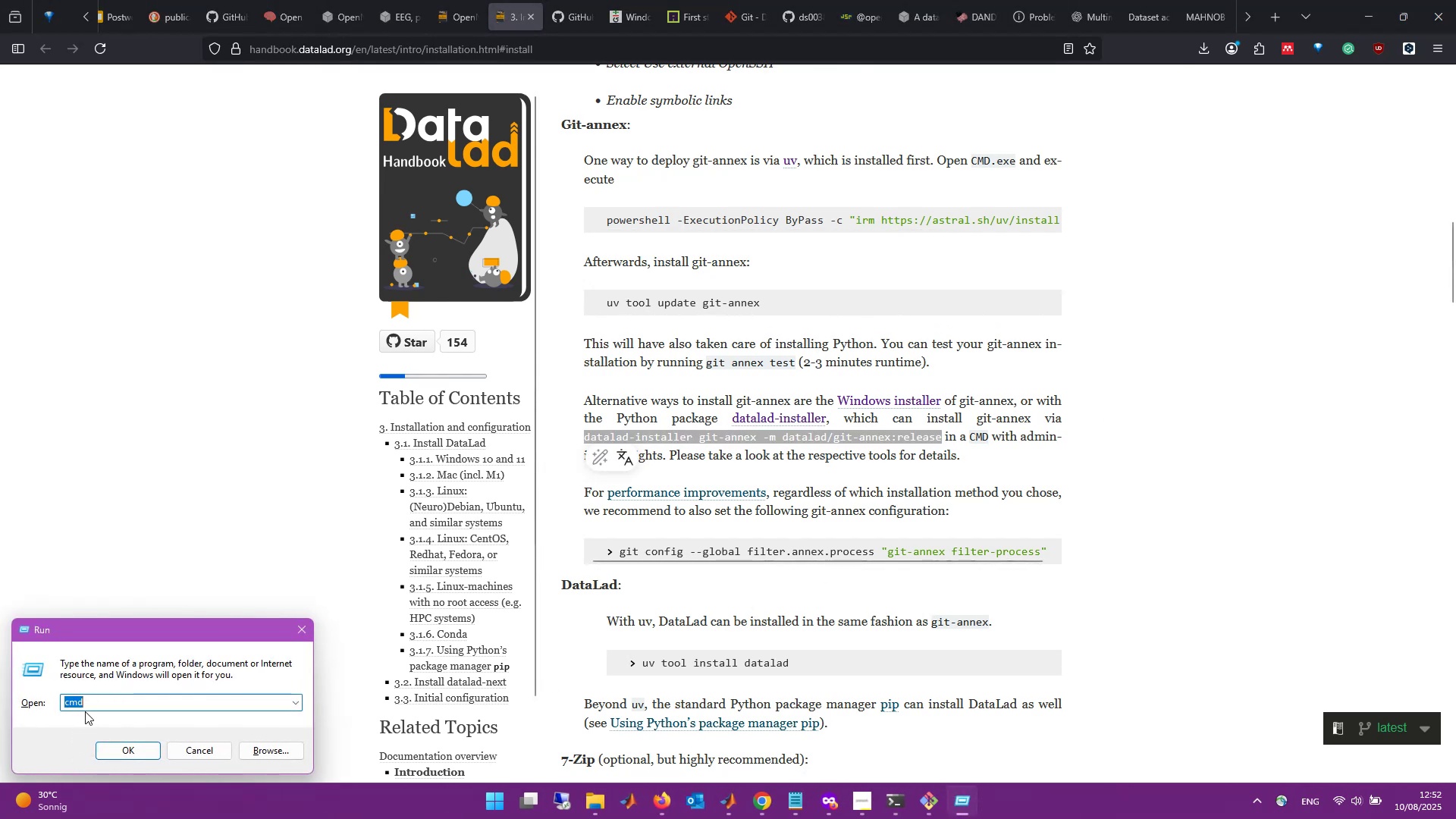 
right_click([86, 702])
 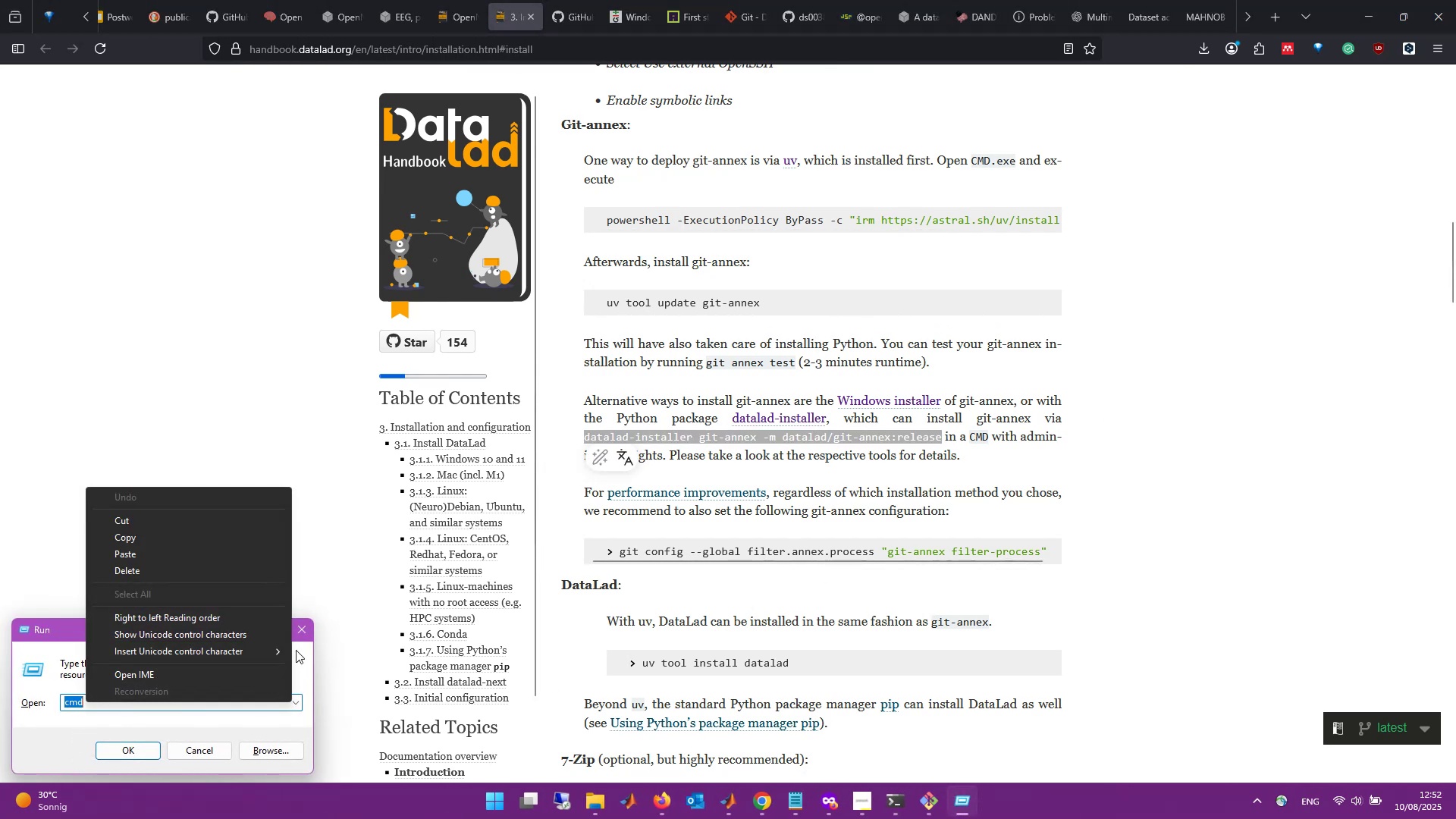 
left_click([305, 631])
 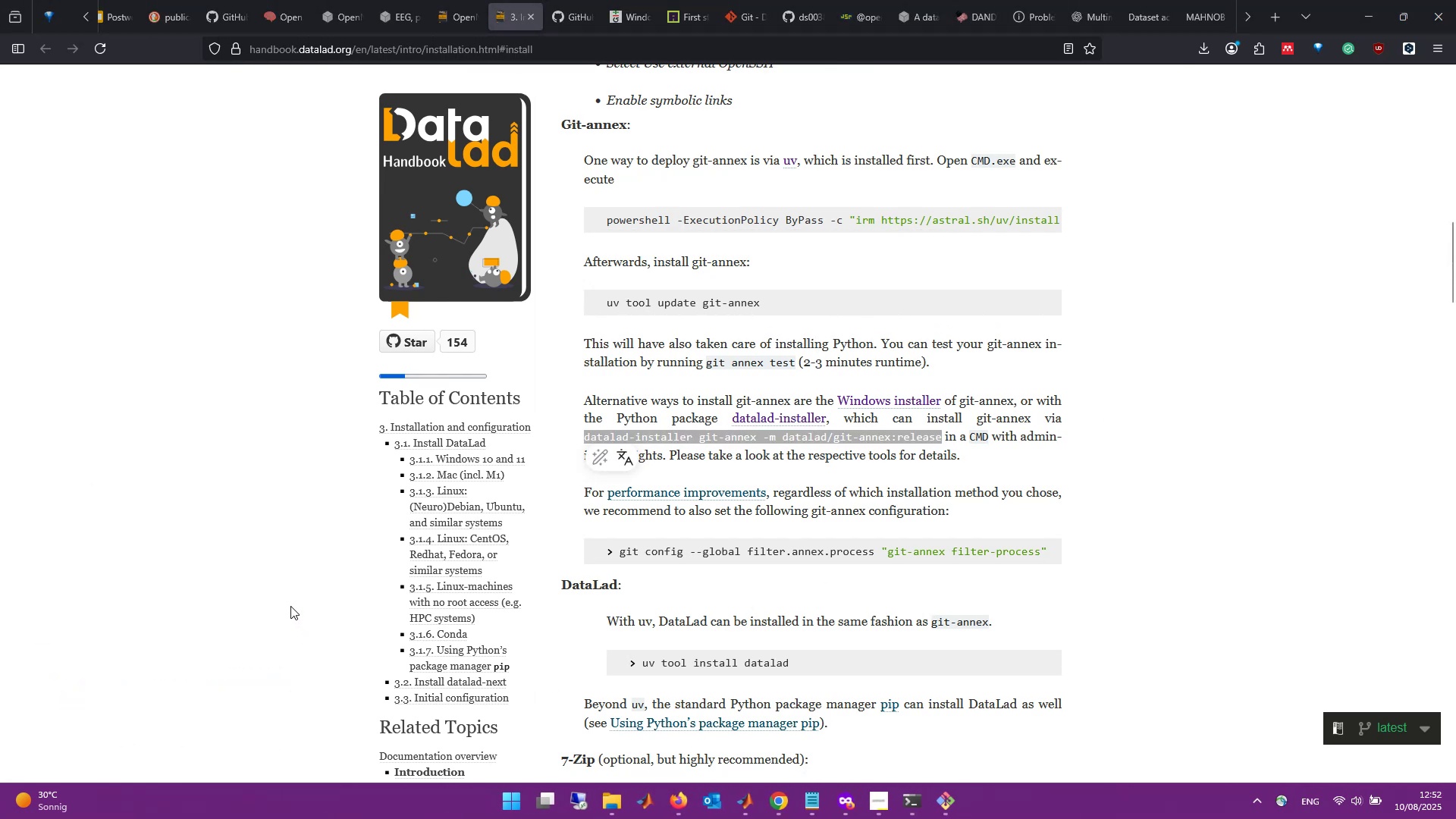 
key(Meta+MetaLeft)
 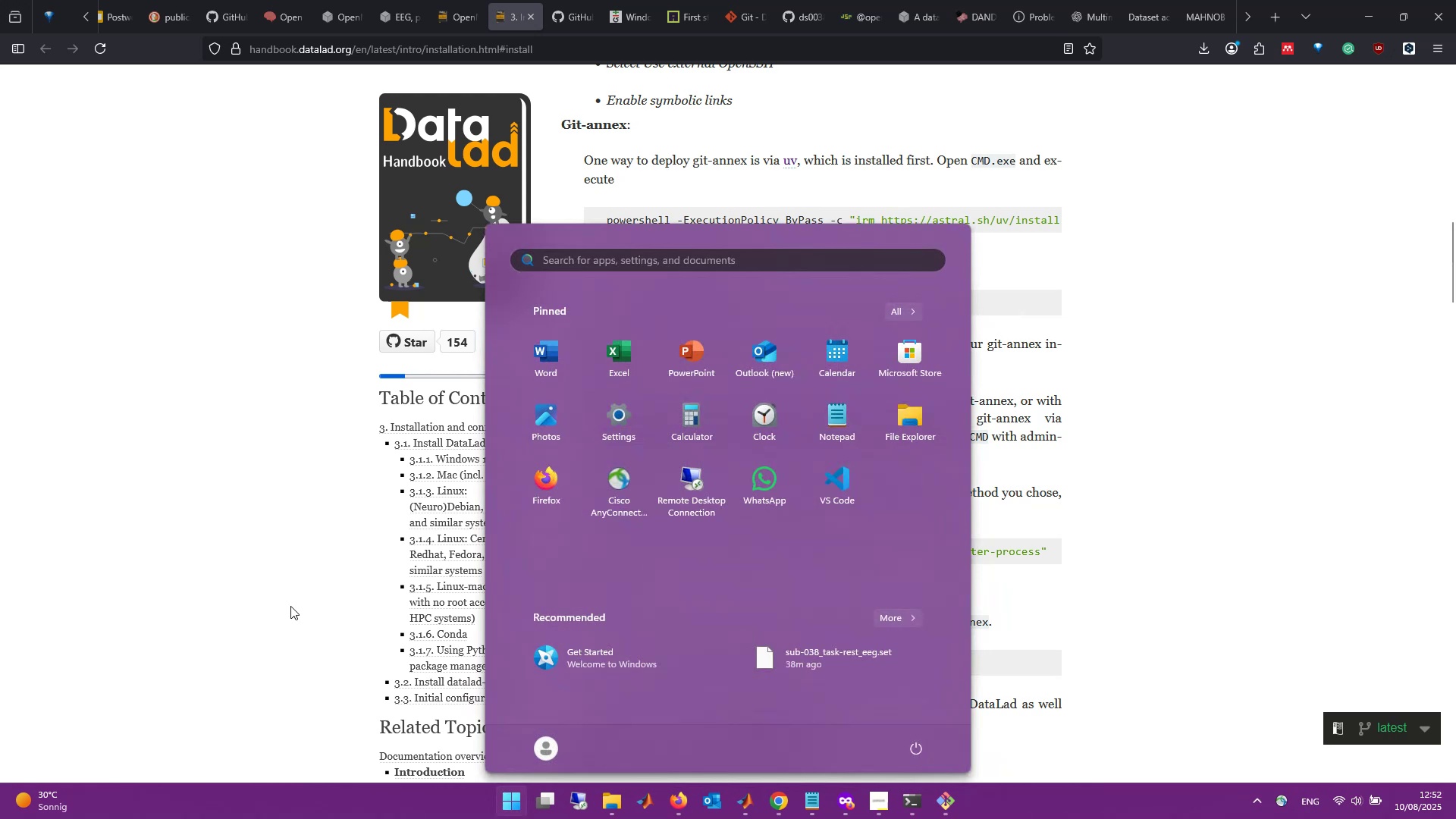 
type(cmd)
 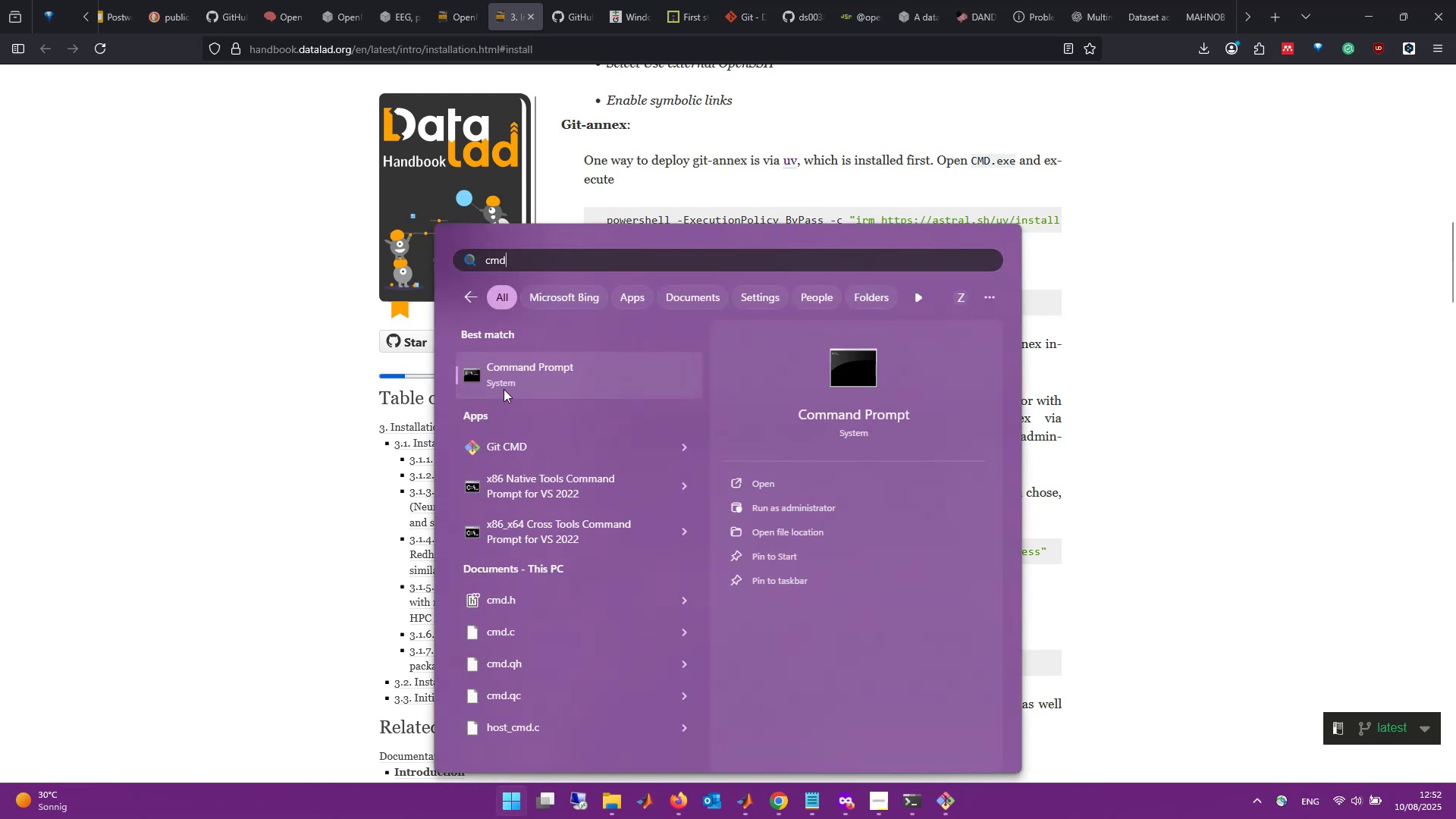 
right_click([516, 381])
 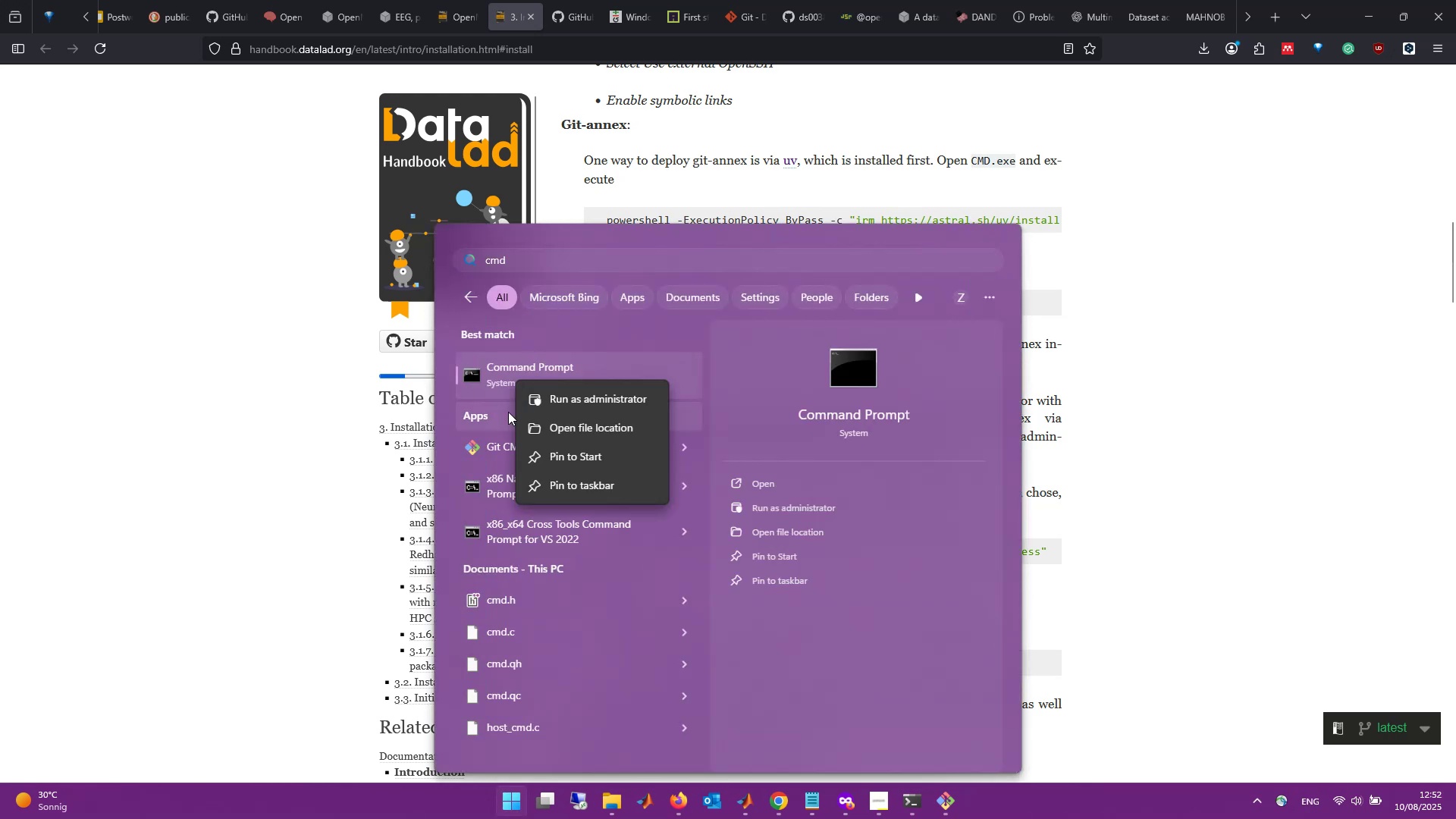 
left_click([489, 441])
 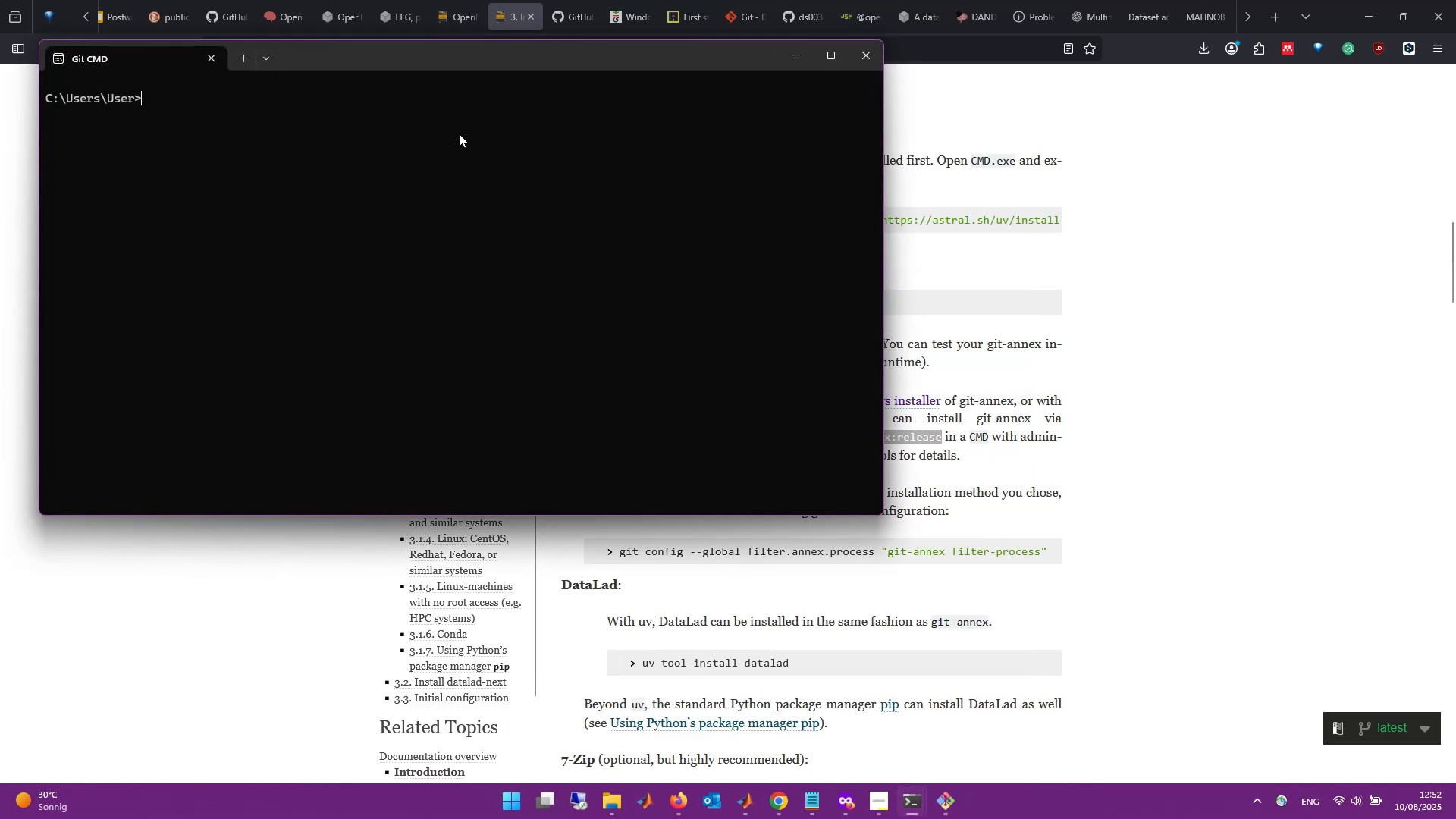 
left_click_drag(start_coordinate=[372, 61], to_coordinate=[723, 410])
 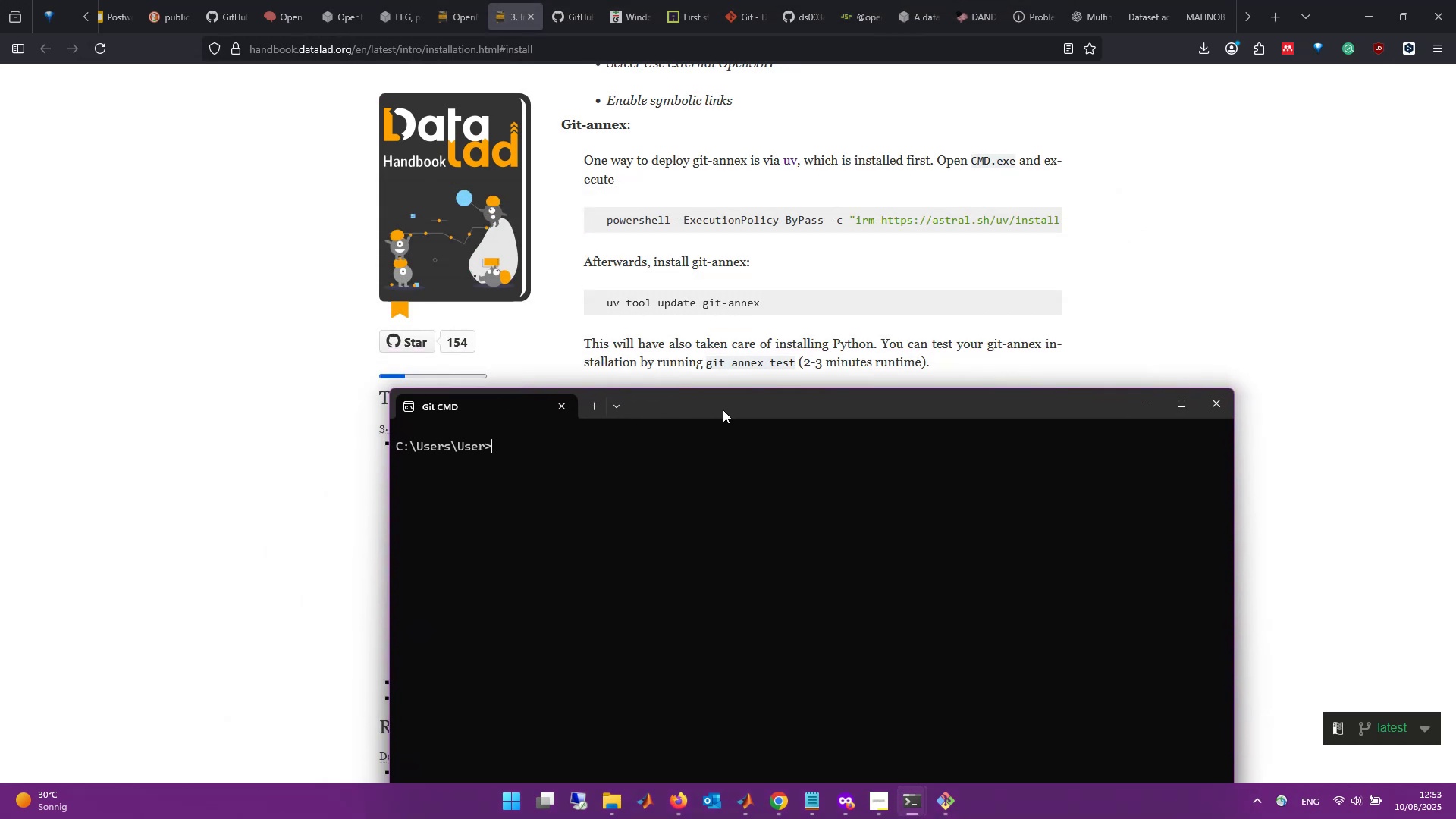 
wait(7.81)
 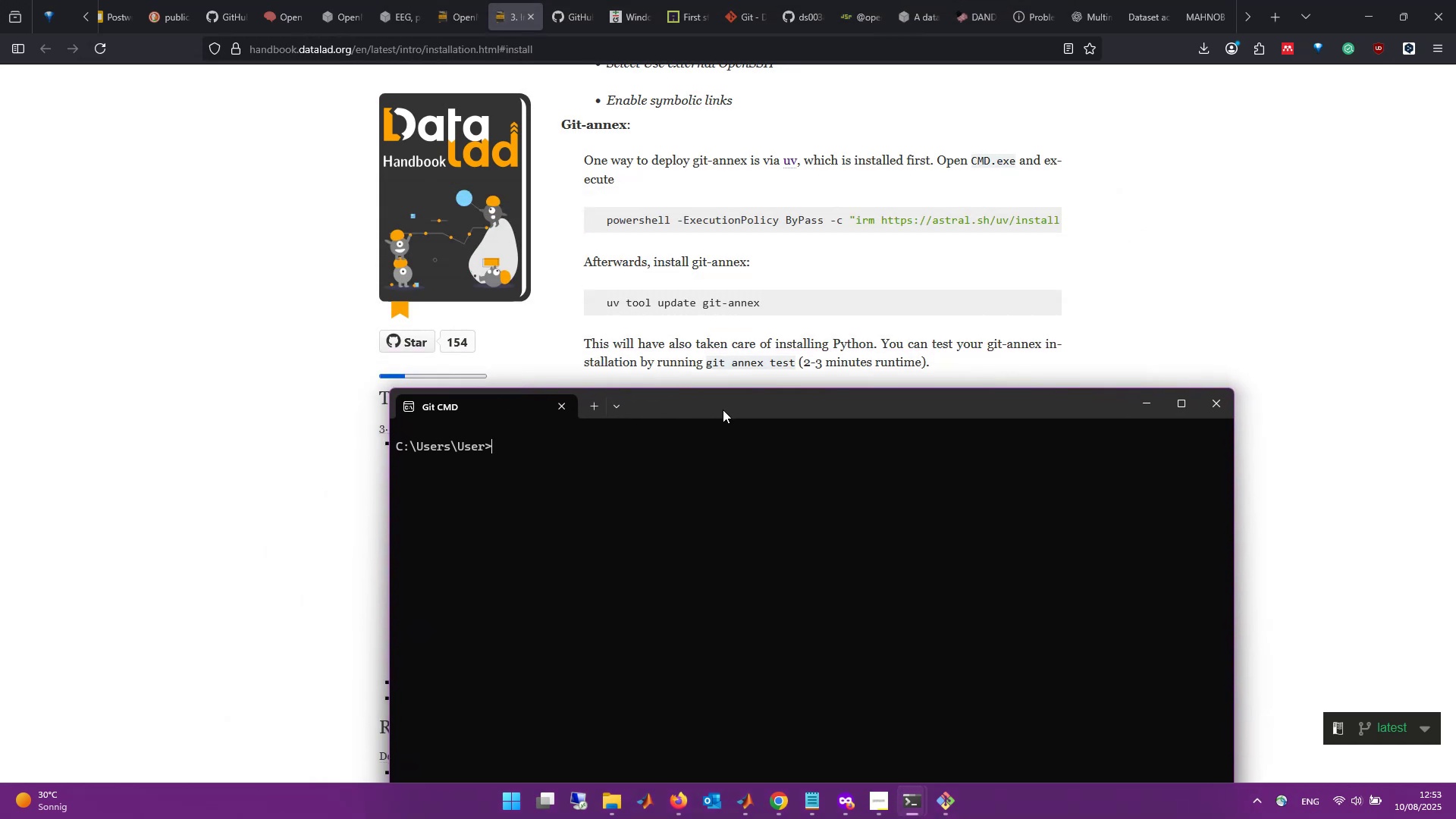 
type(u)
key(Backspace)
type(uv tool update git-annex)
 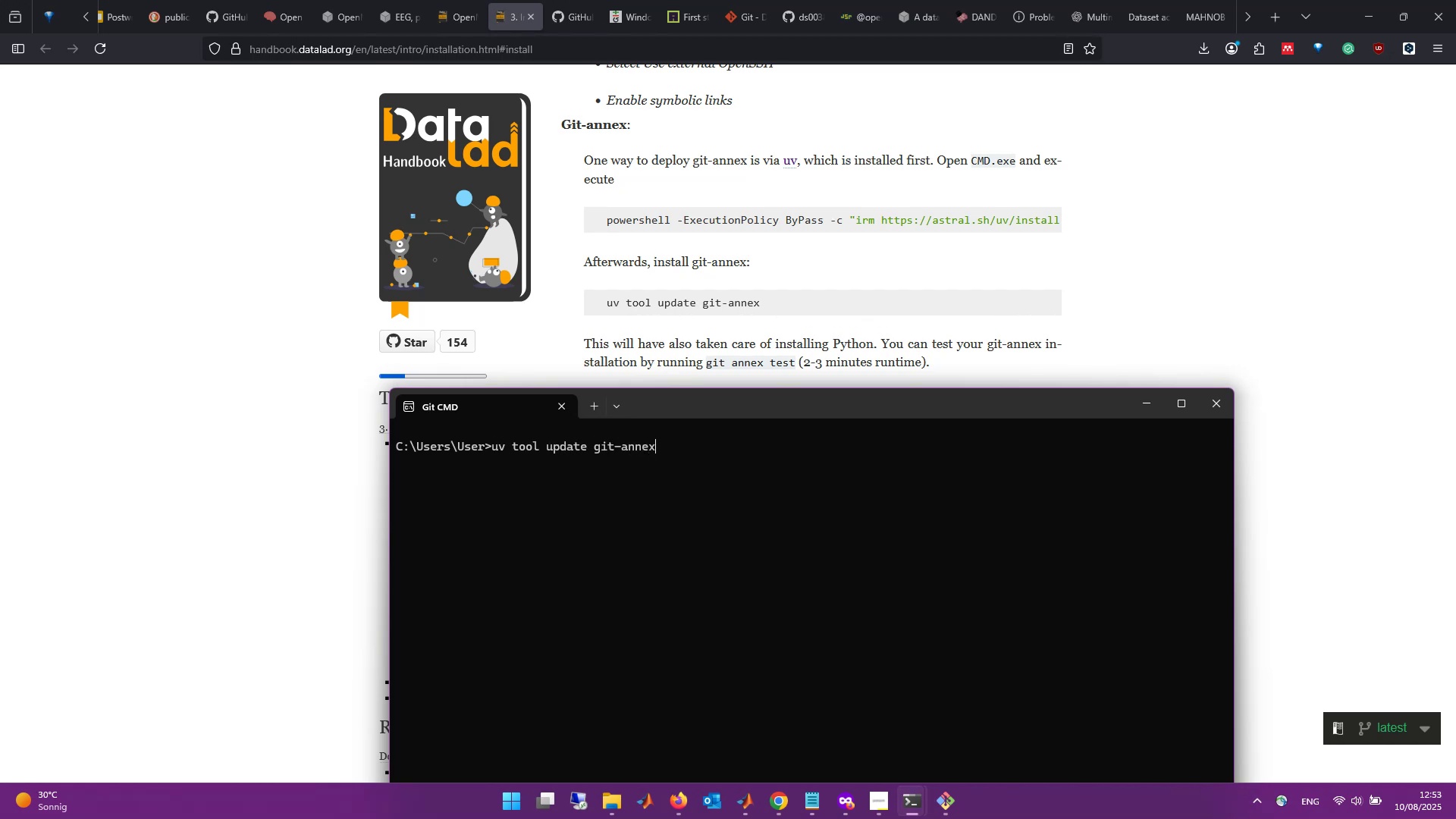 
key(Enter)
 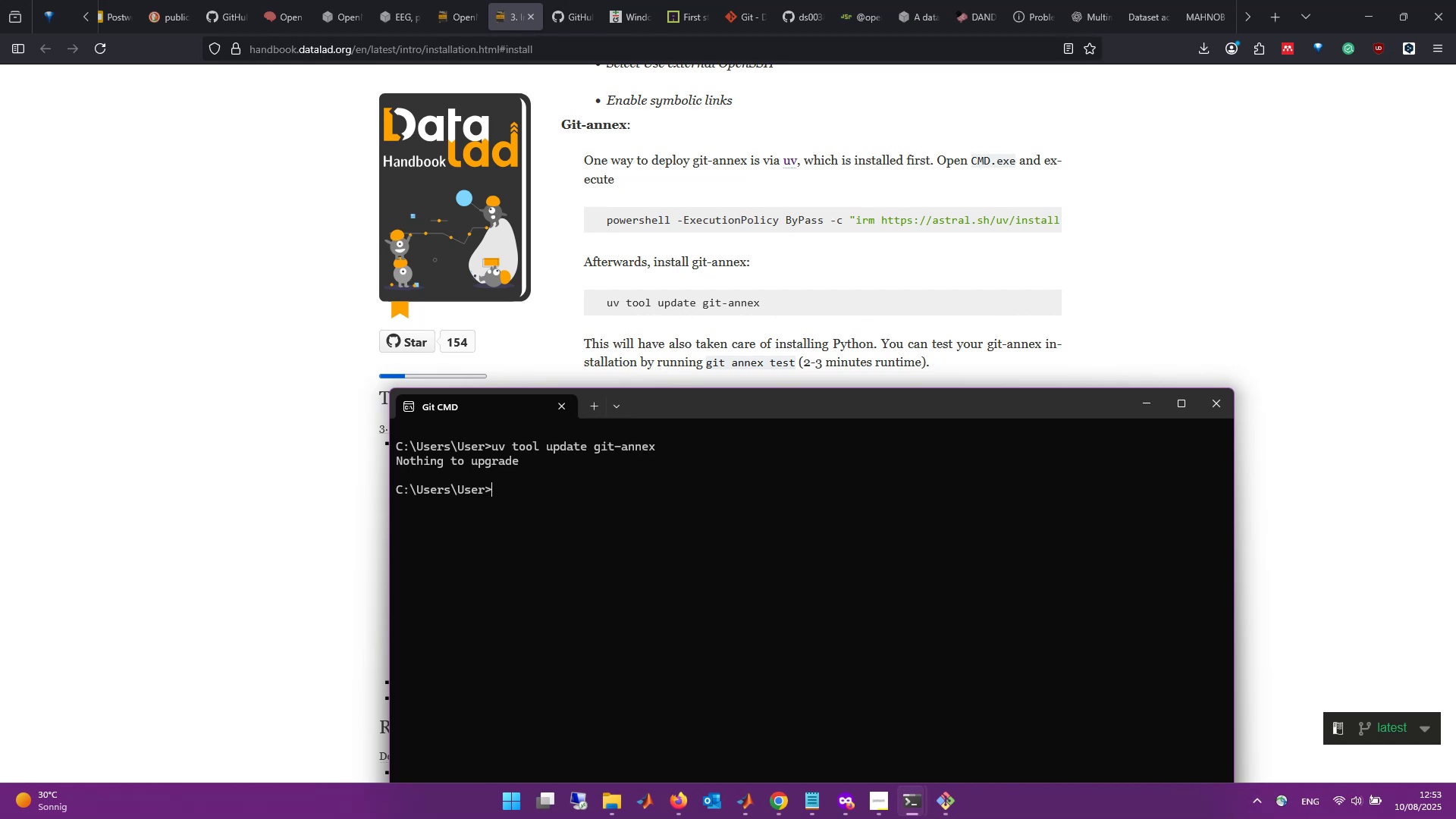 
type(git annex test)
 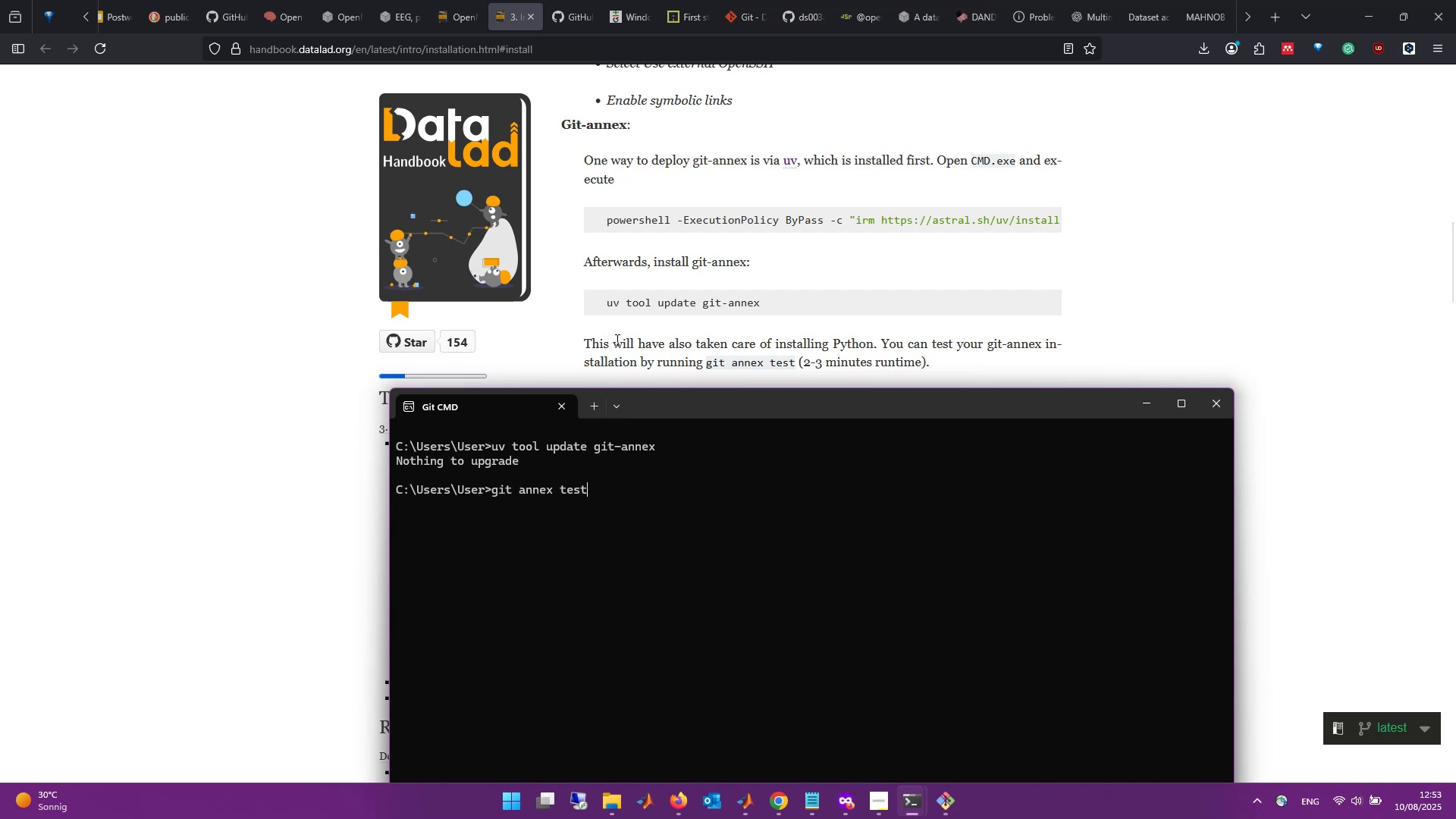 
key(Enter)
 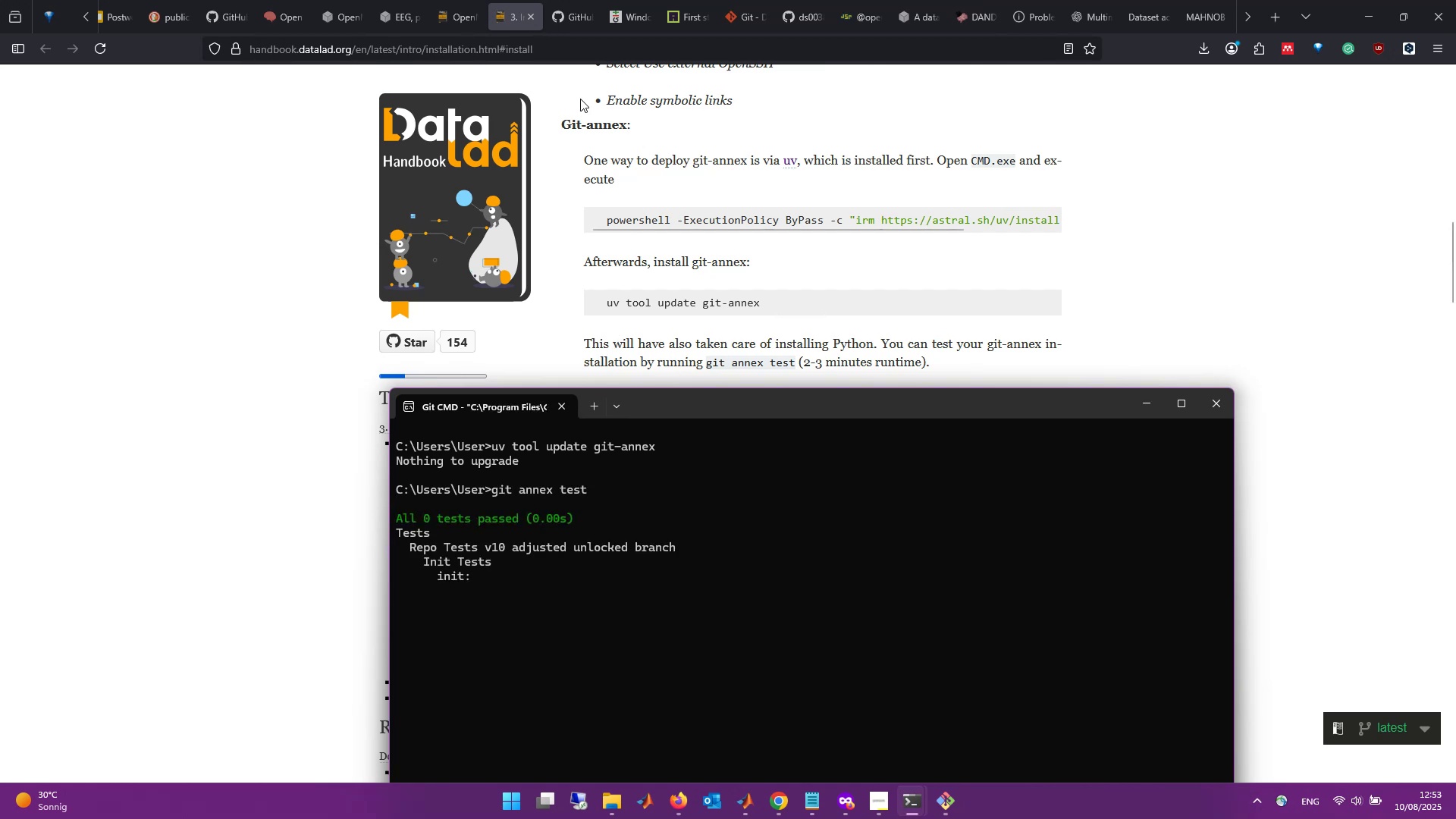 
left_click_drag(start_coordinate=[802, 405], to_coordinate=[724, 90])
 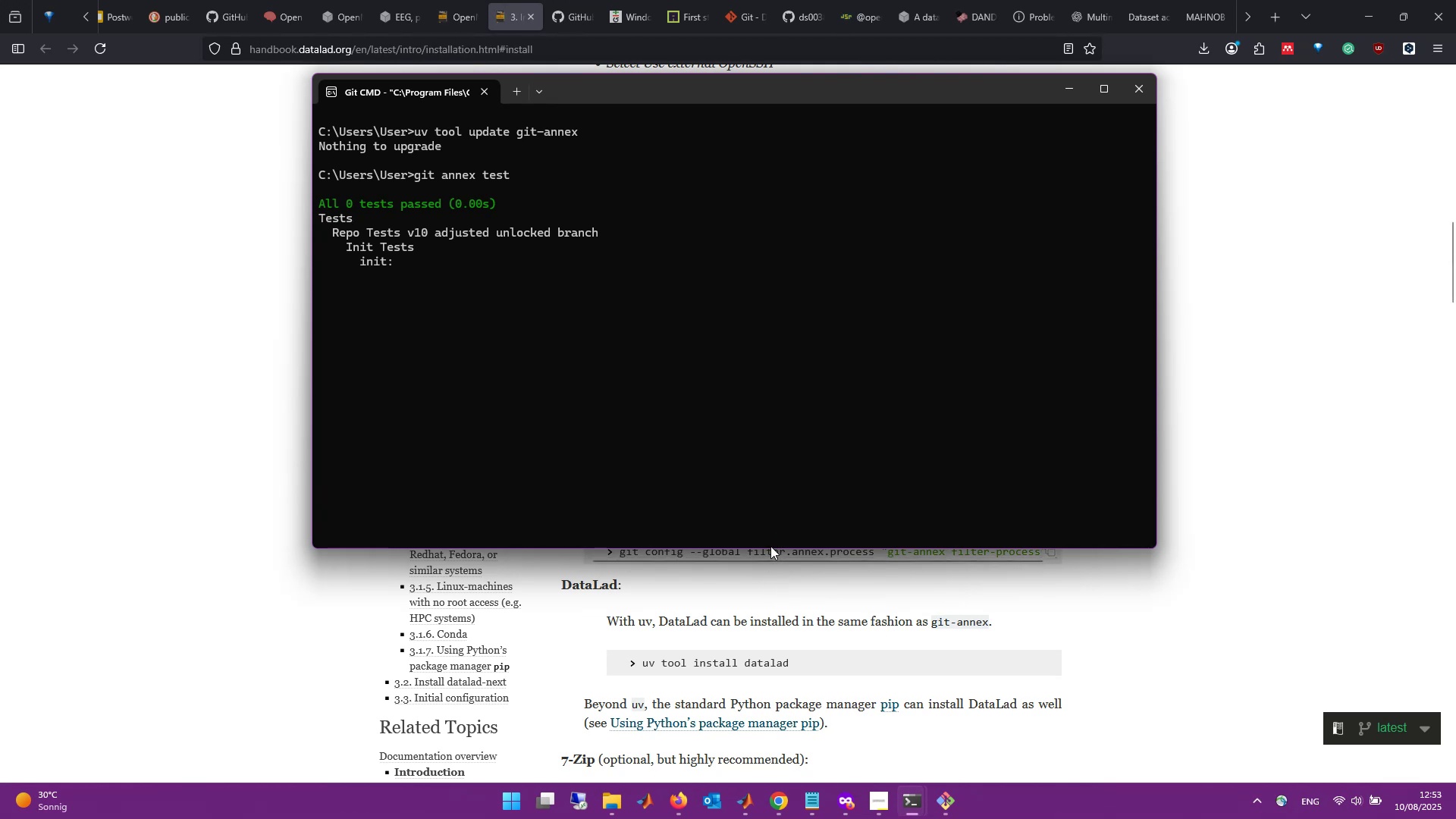 
left_click_drag(start_coordinate=[773, 550], to_coordinate=[770, 352])
 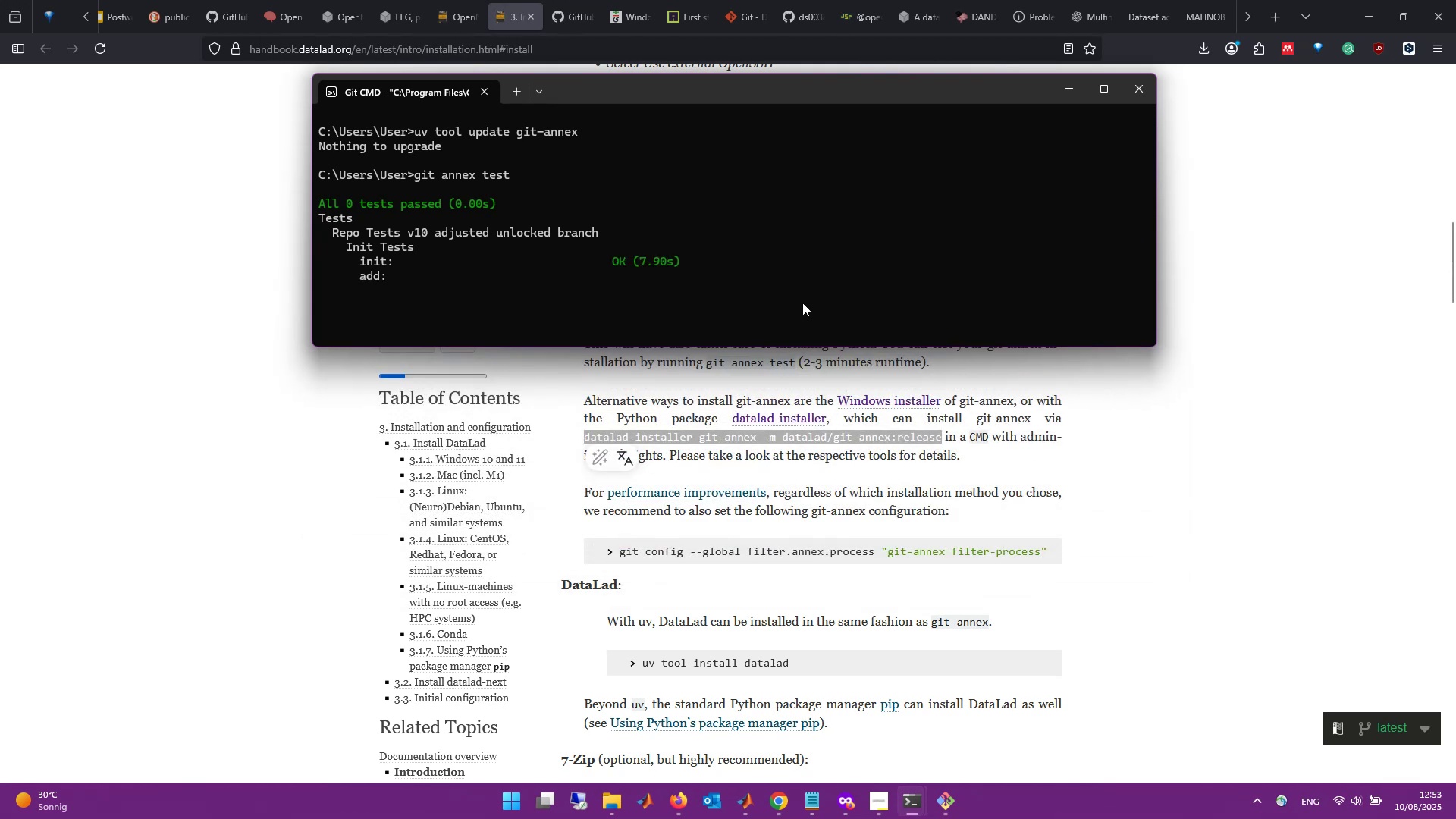 
left_click([802, 303])
 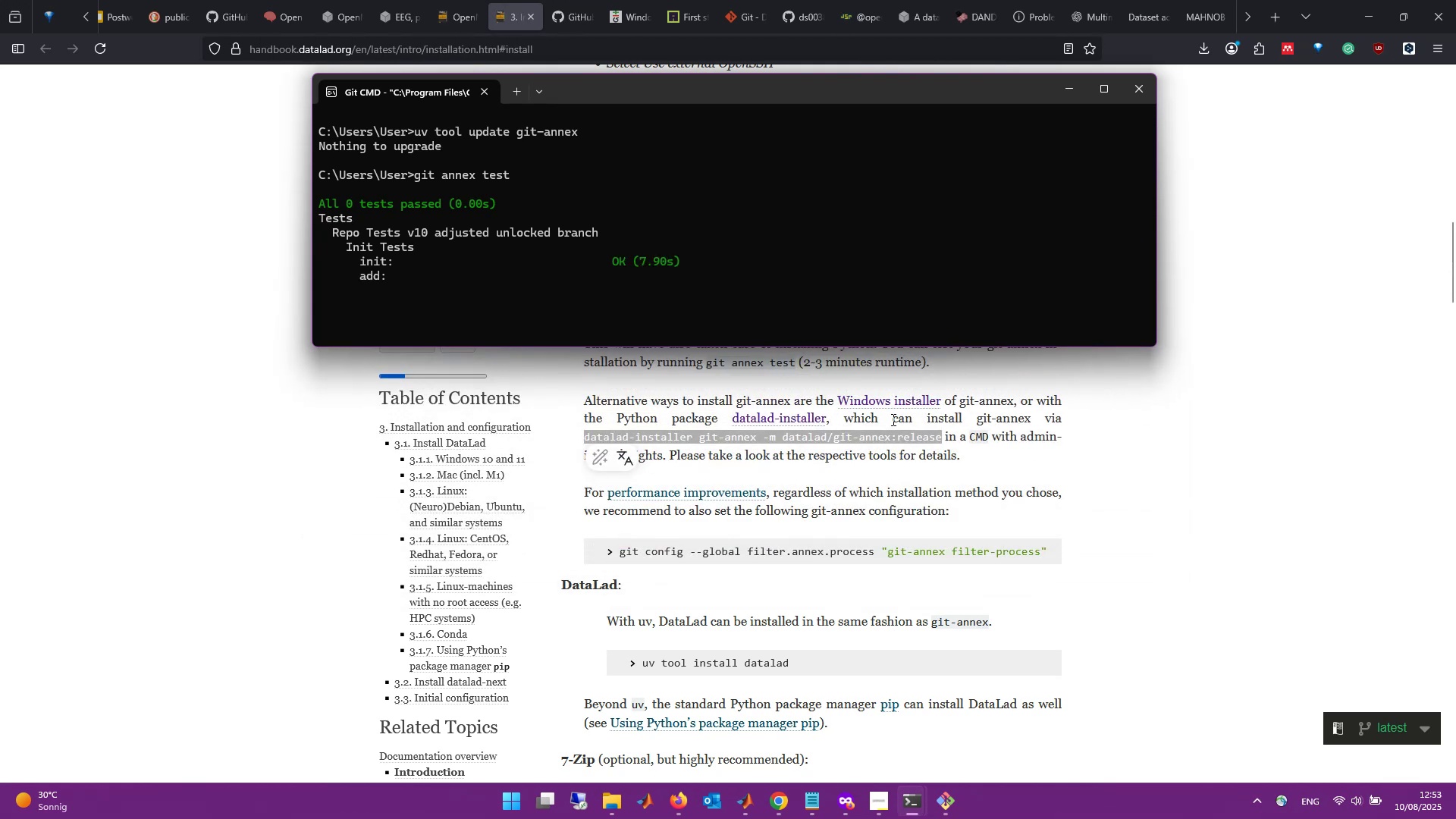 
left_click([1170, 400])
 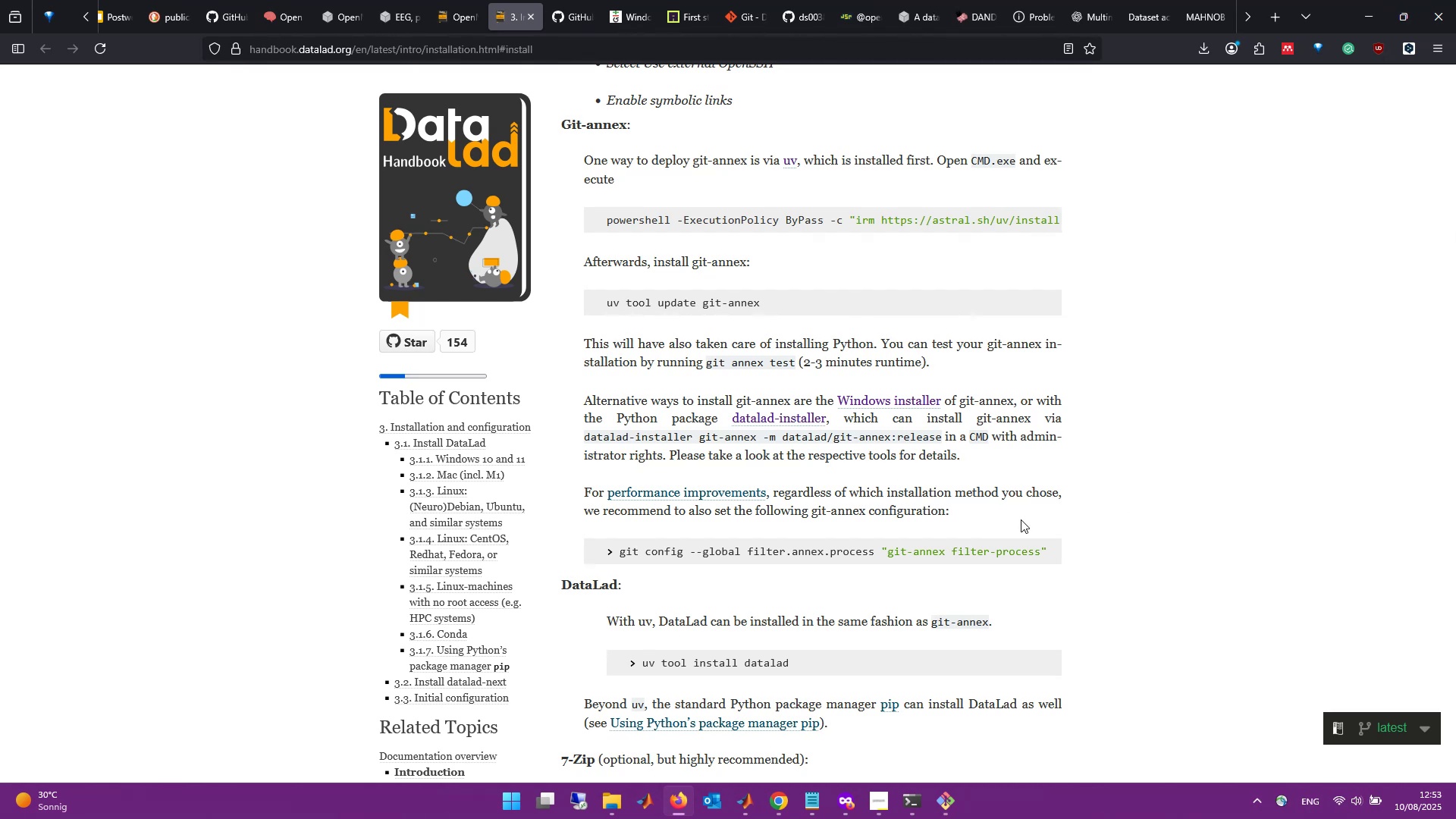 
wait(14.13)
 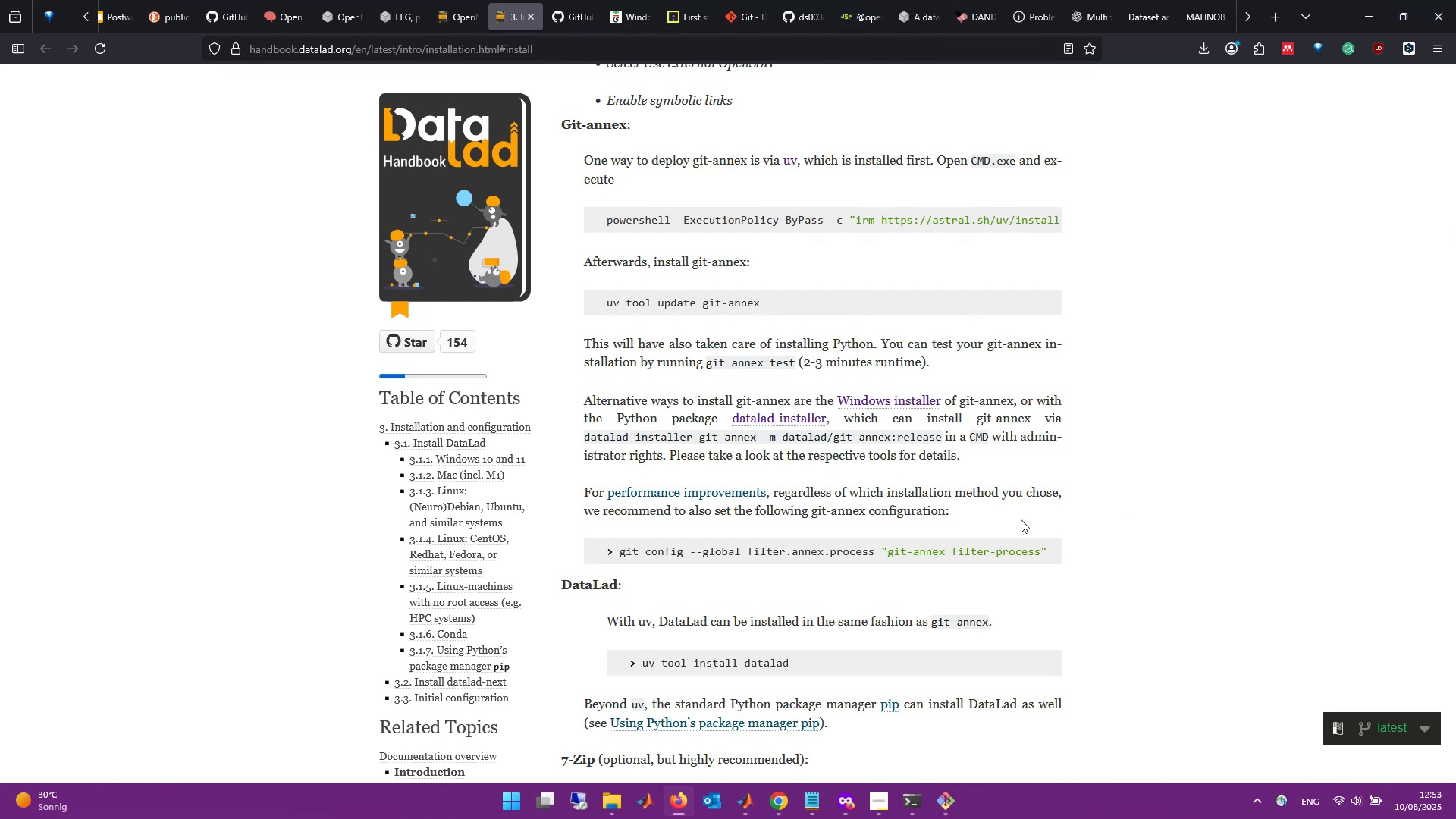 
scroll: coordinate [964, 538], scroll_direction: down, amount: 1.0
 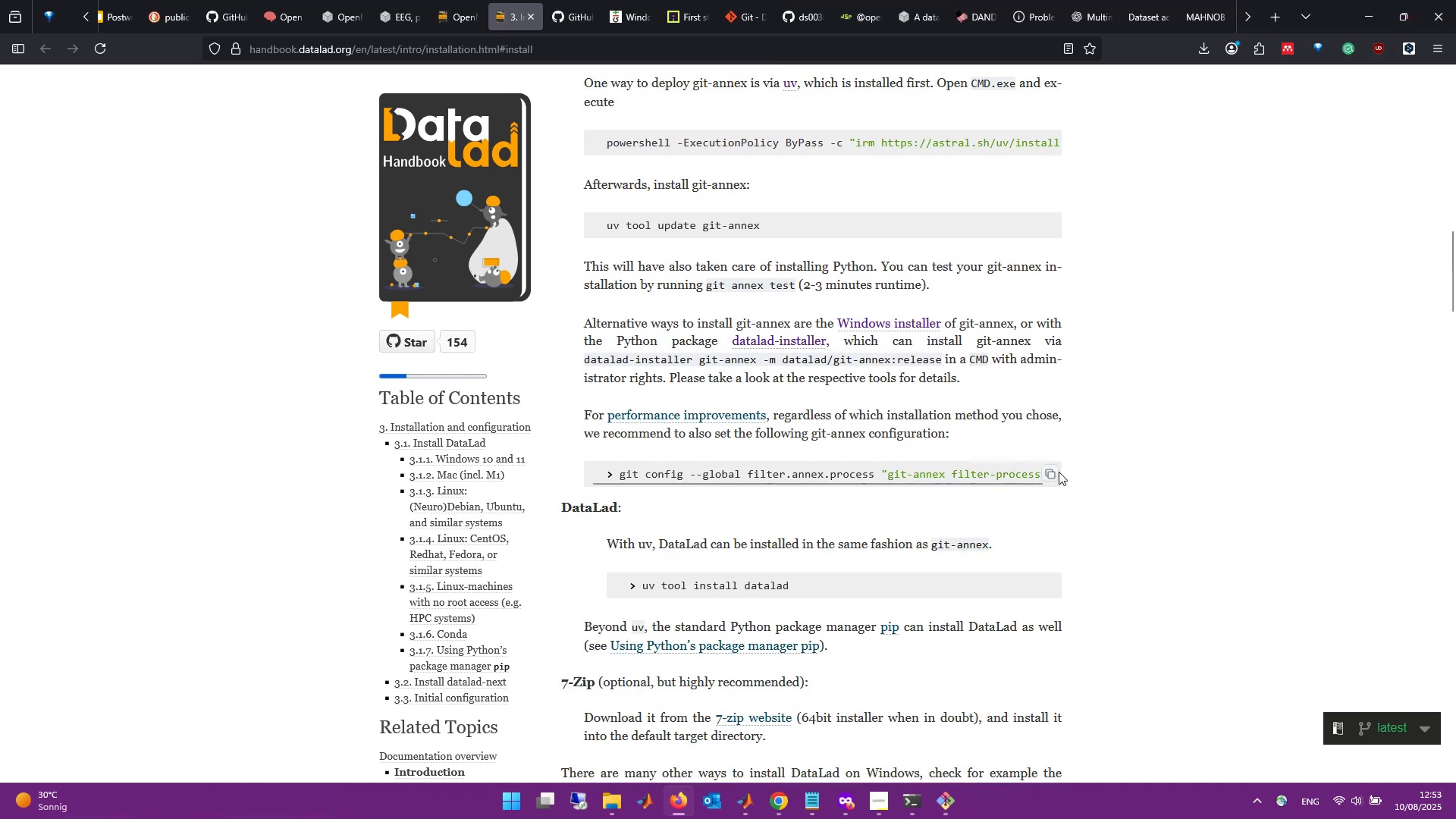 
left_click([1046, 472])
 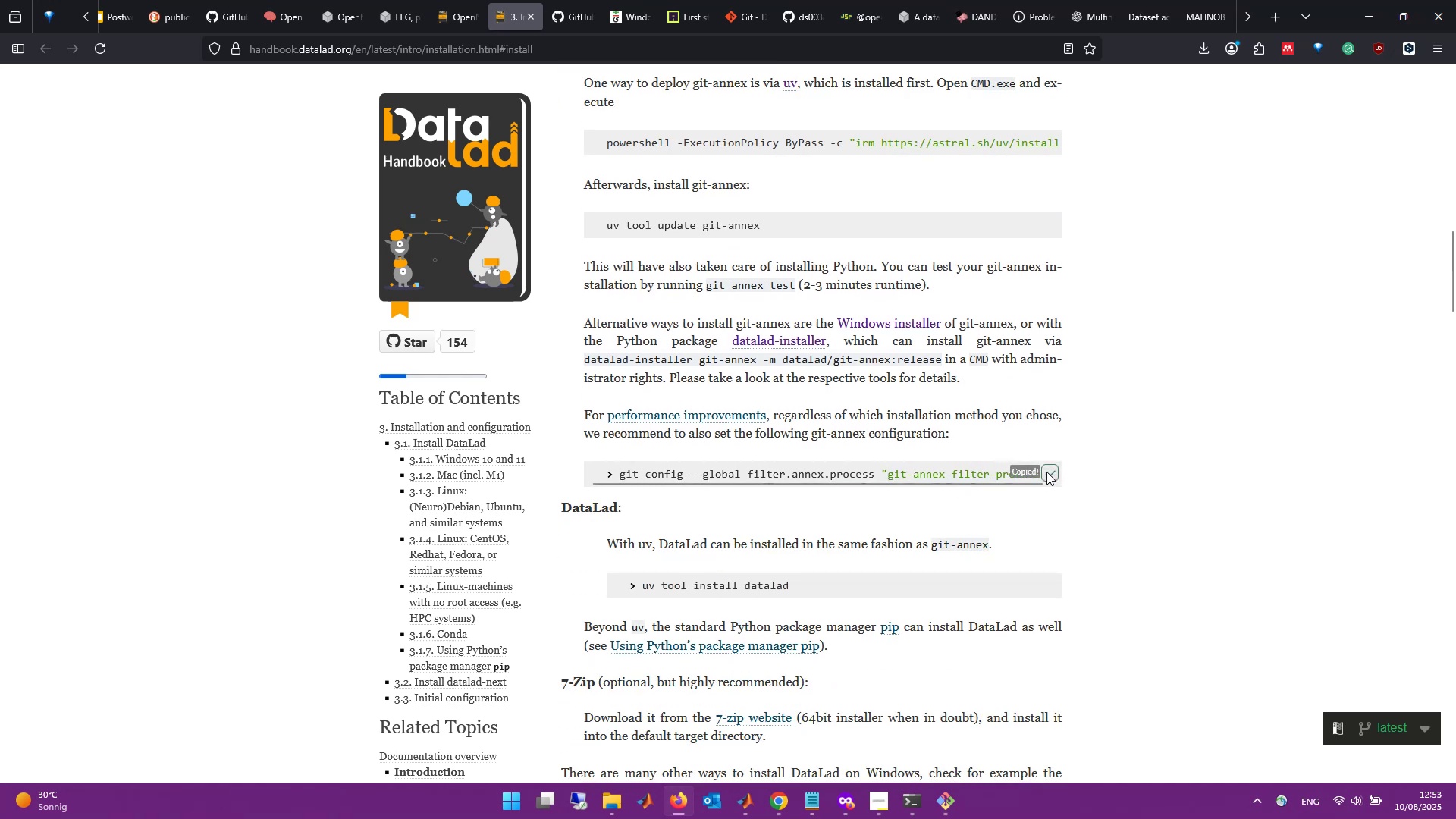 
key(Alt+Tab)
 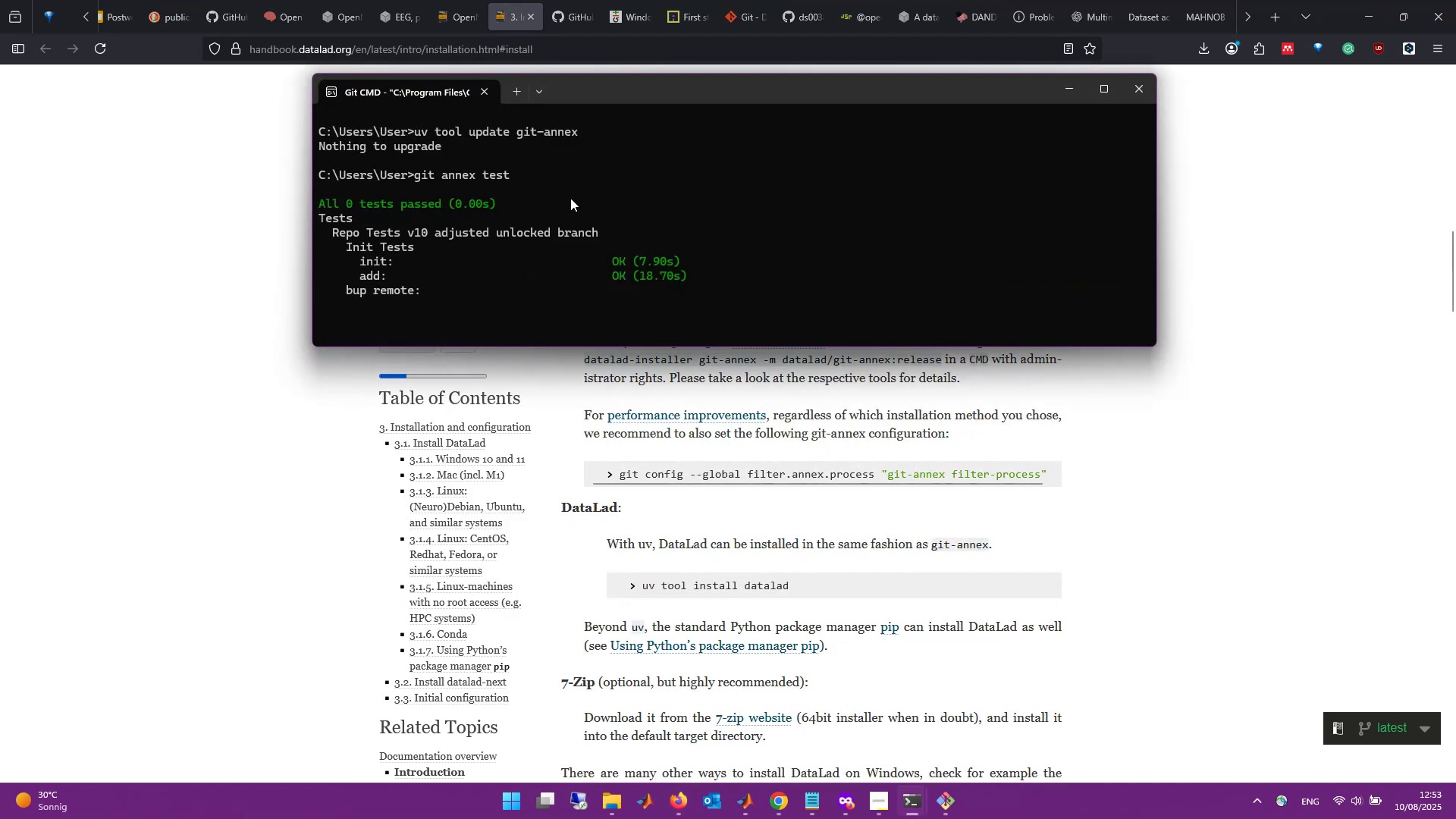 
scroll: coordinate [626, 303], scroll_direction: down, amount: 1.0
 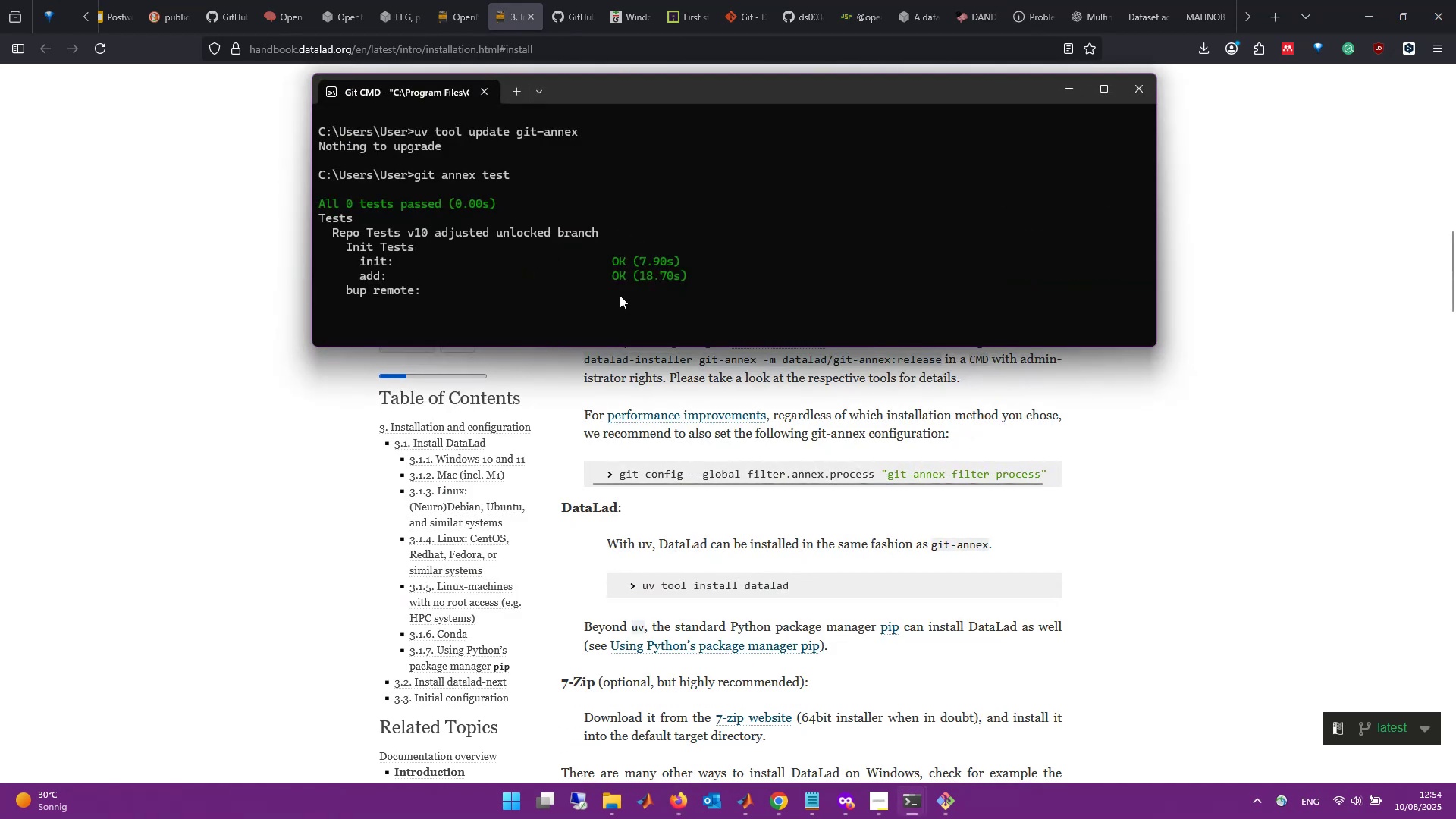 
right_click([620, 295])
 